 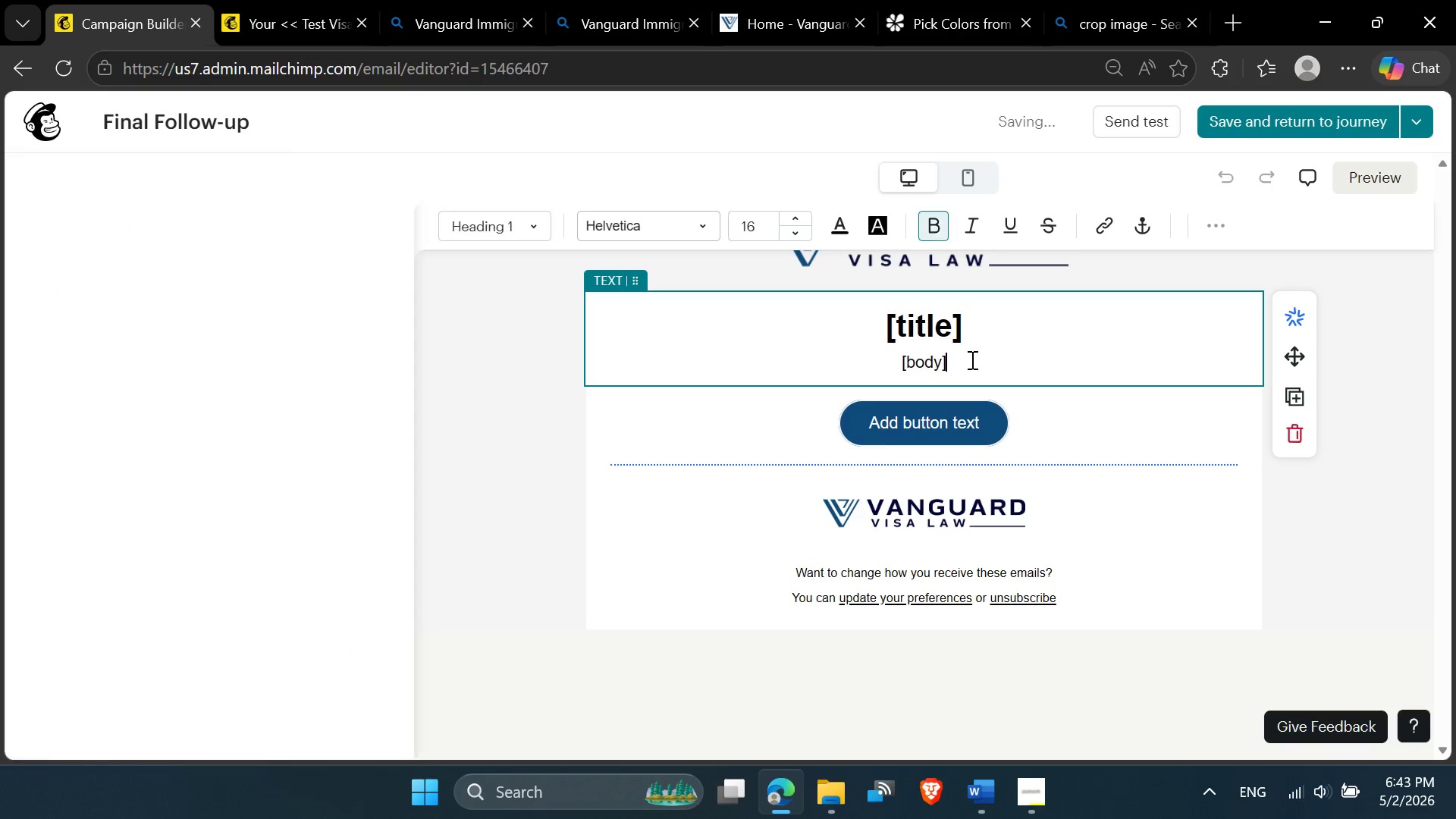 
left_click([984, 803])
 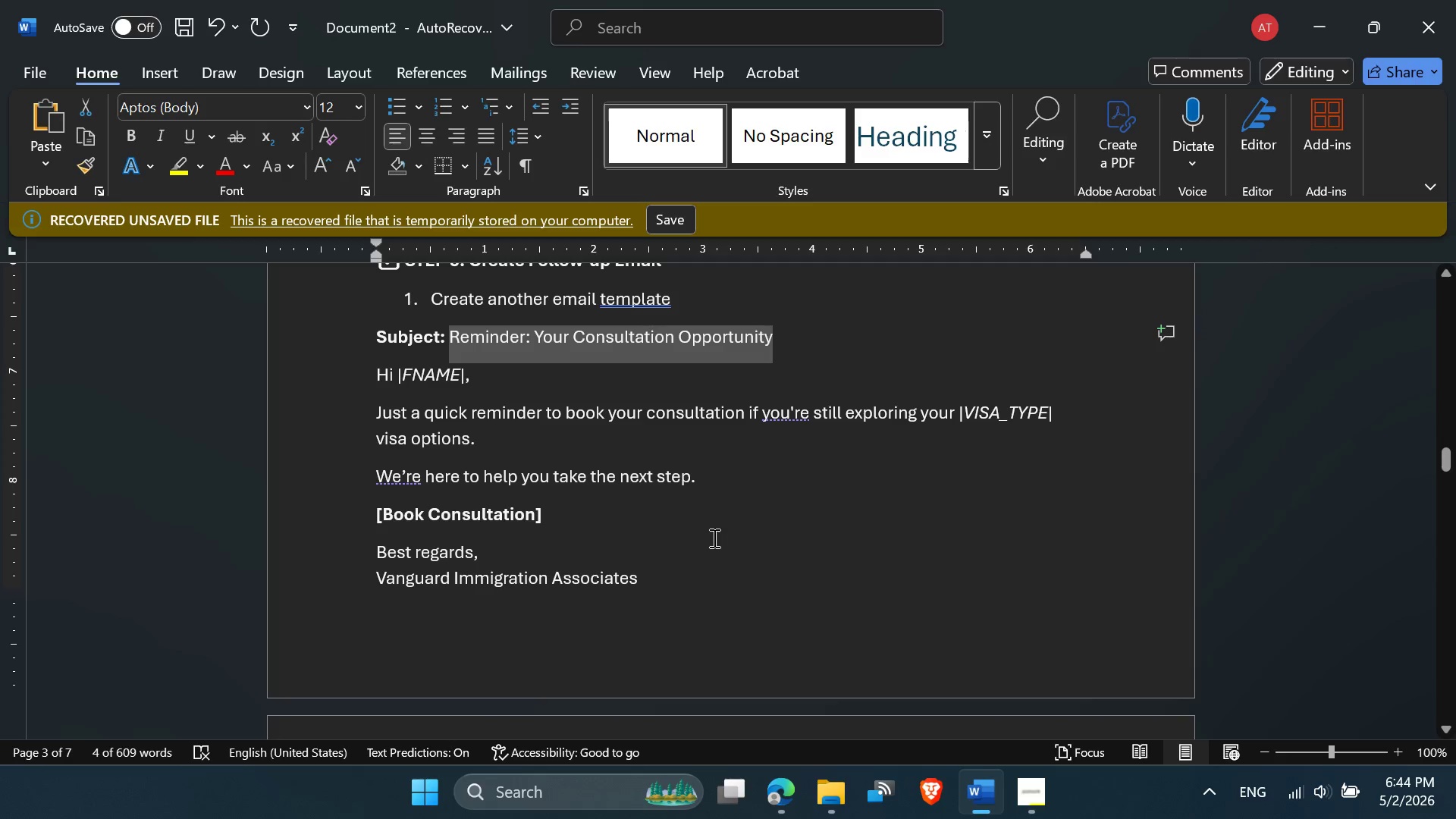 
scroll: coordinate [709, 539], scroll_direction: none, amount: 0.0
 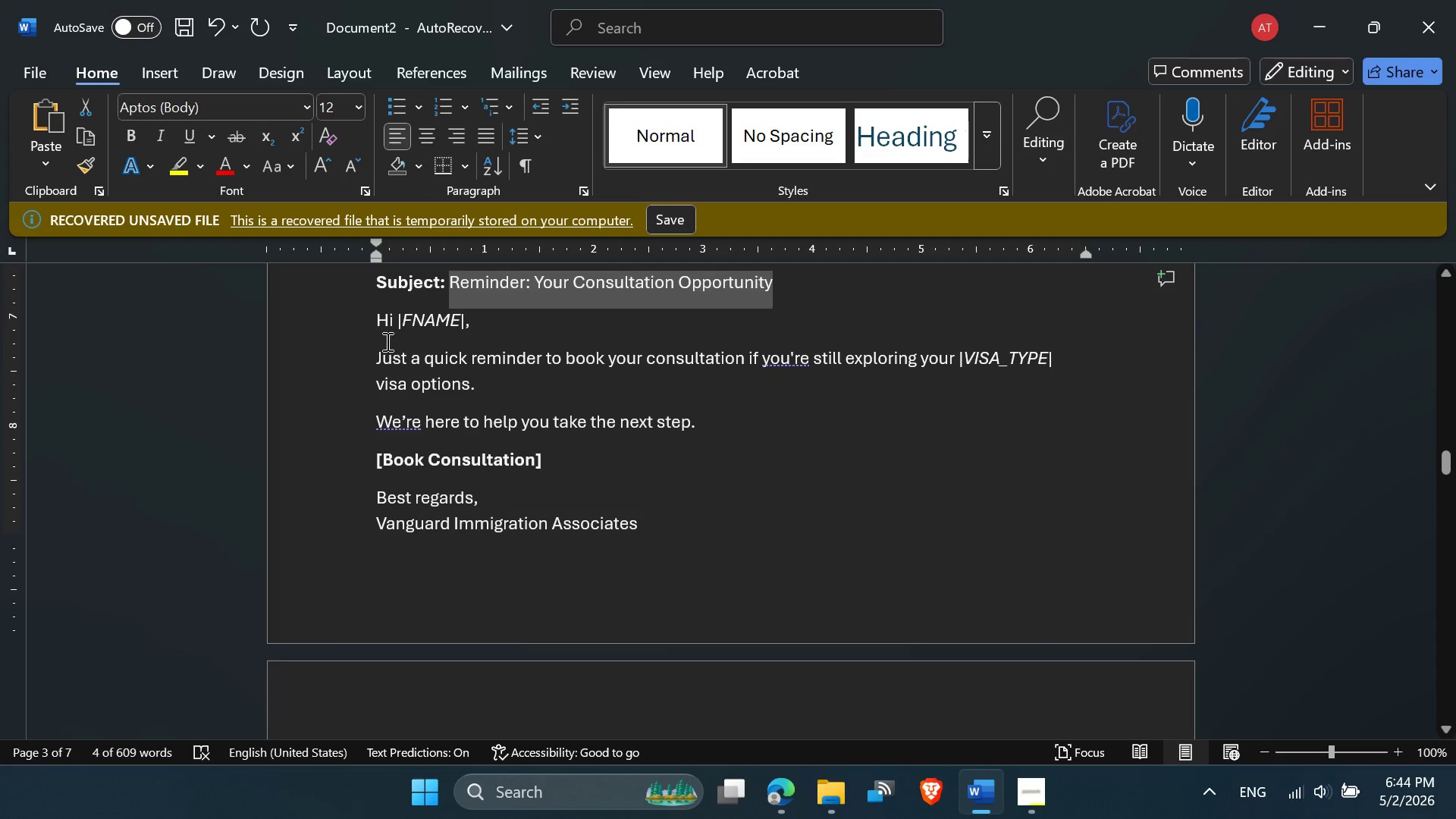 
left_click_drag(start_coordinate=[374, 318], to_coordinate=[634, 520])
 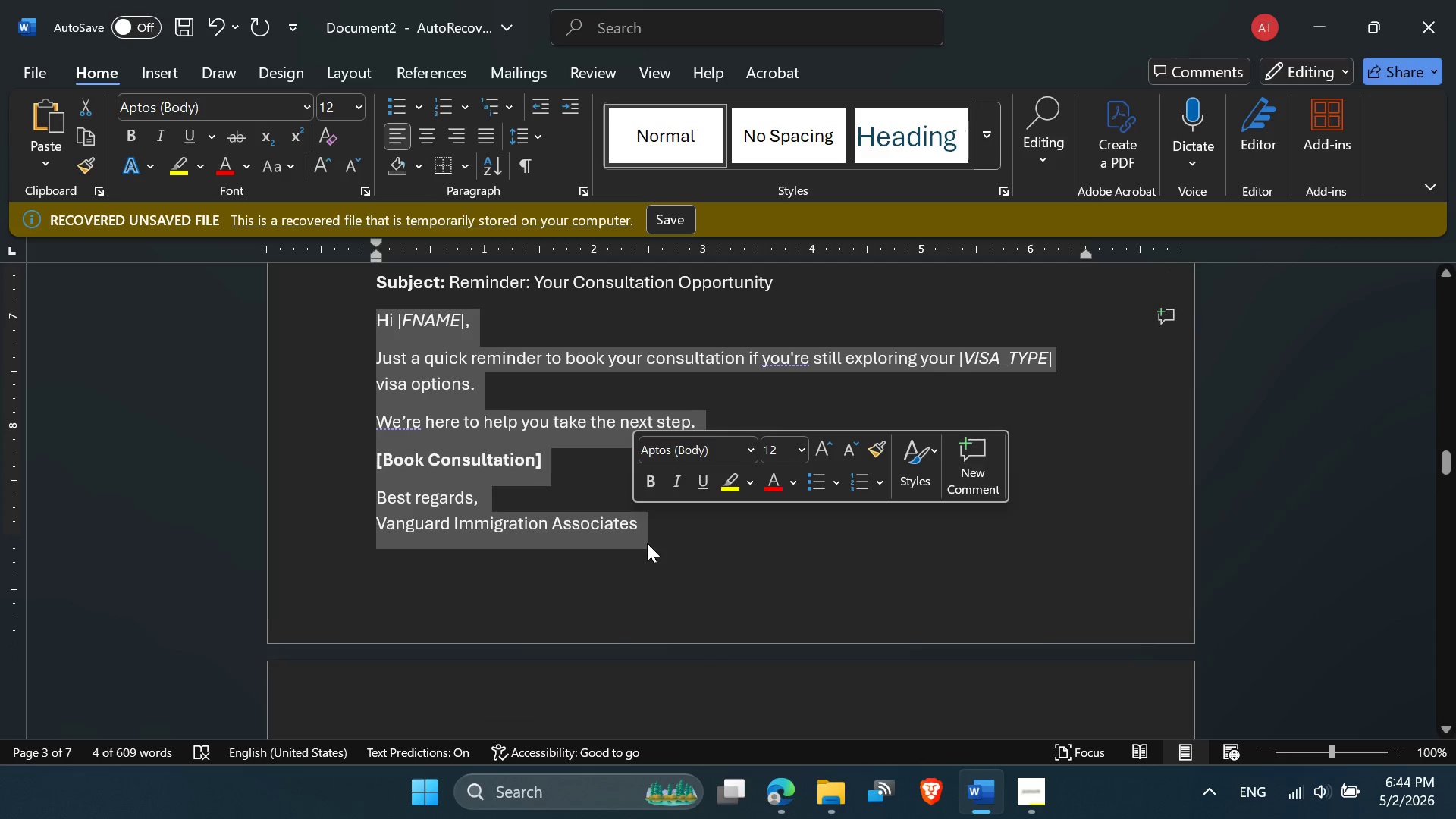 
scroll: coordinate [647, 543], scroll_direction: down, amount: 3.0
 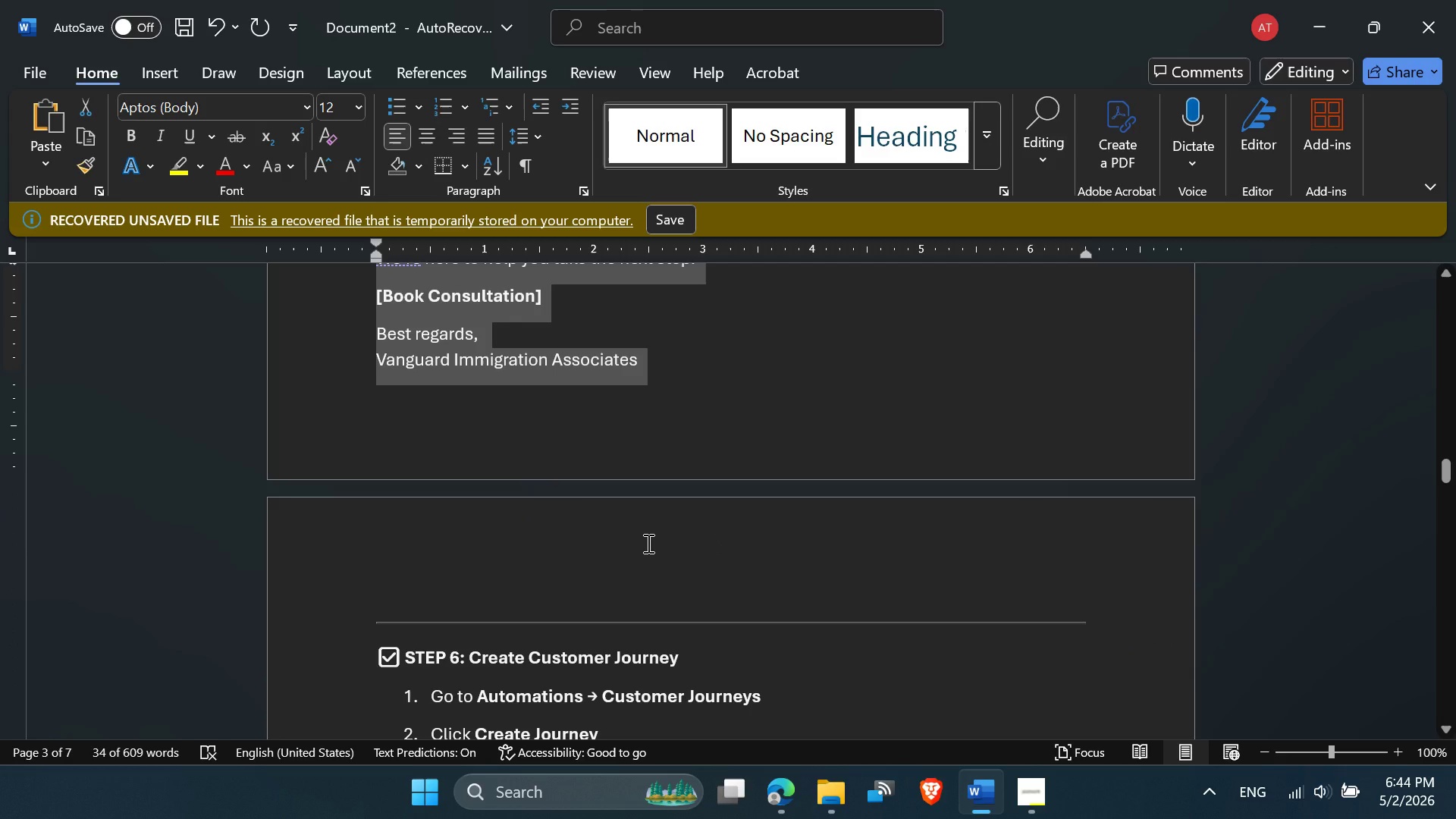 
key(Control+C)
 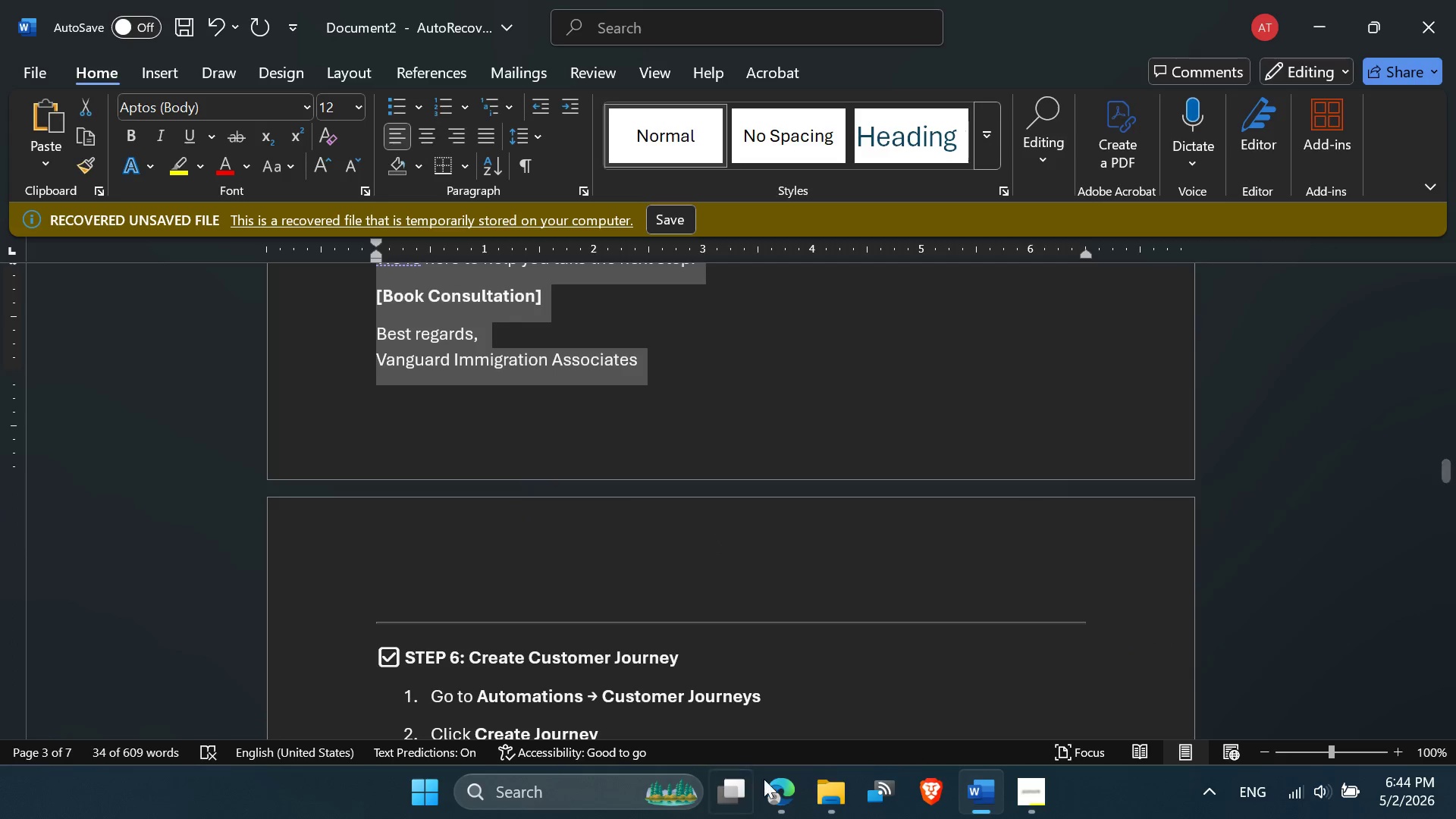 
left_click([784, 794])
 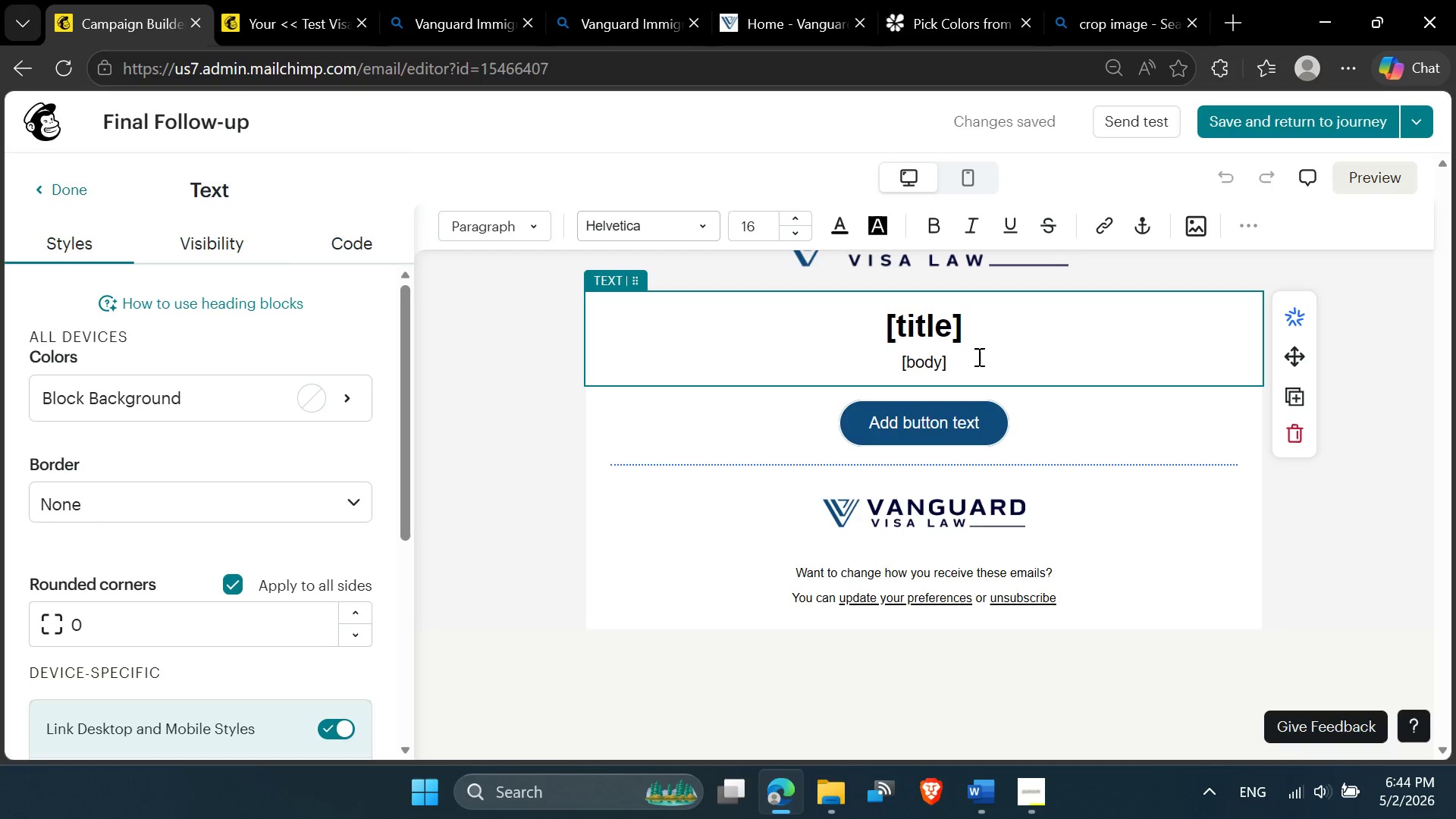 
left_click_drag(start_coordinate=[977, 356], to_coordinate=[820, 315])
 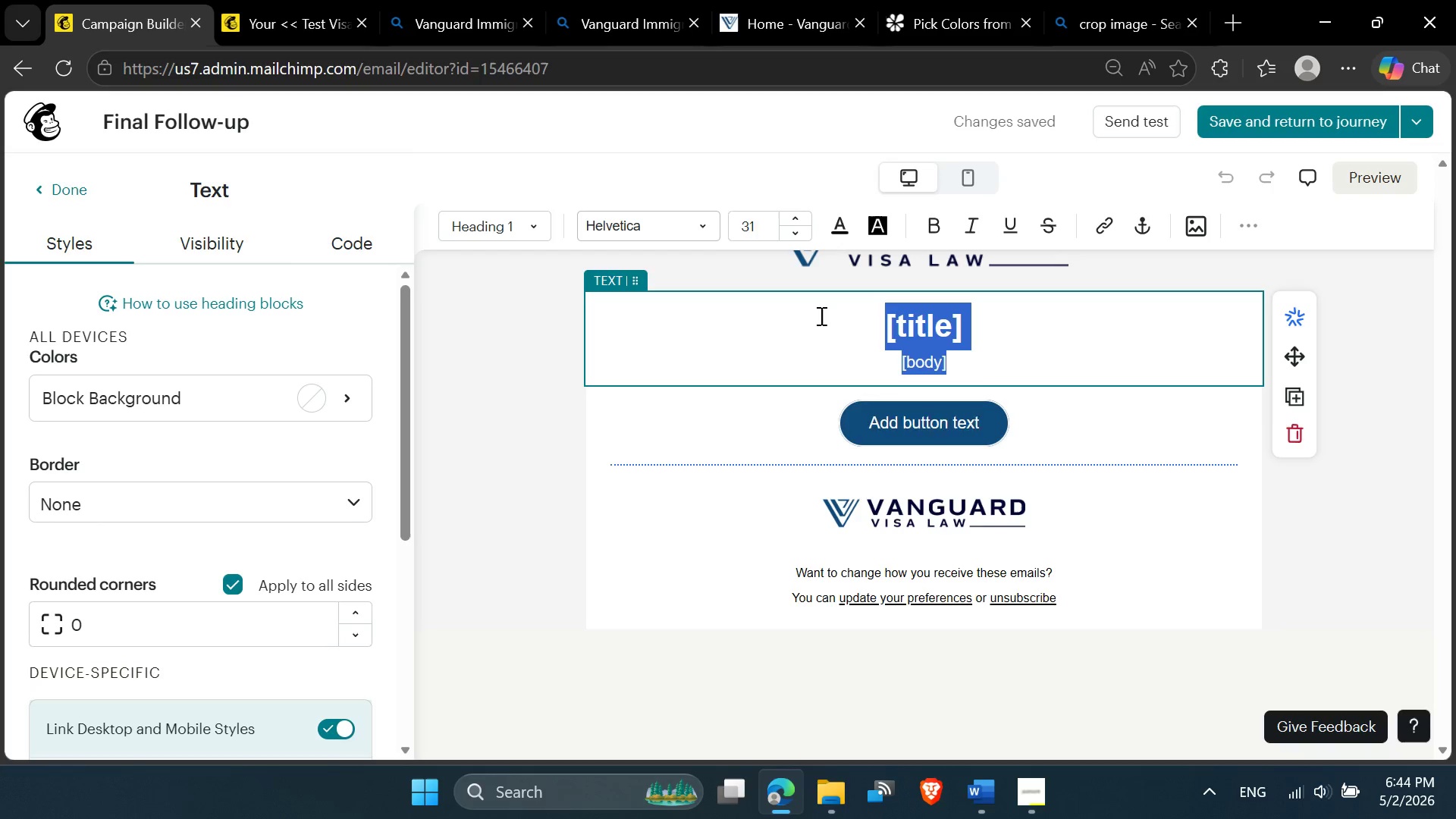 
key(Control+V)
 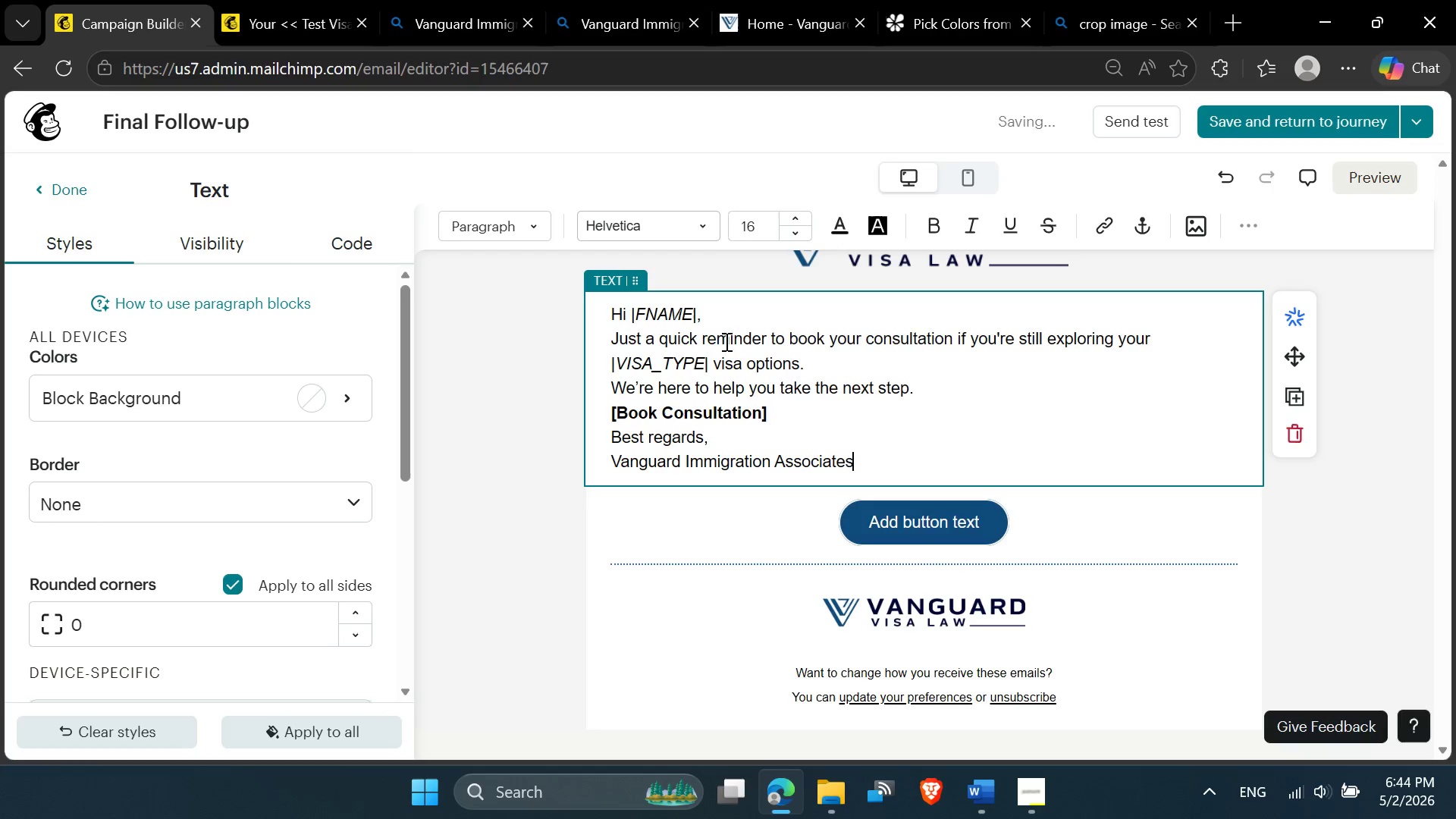 
left_click([722, 321])
 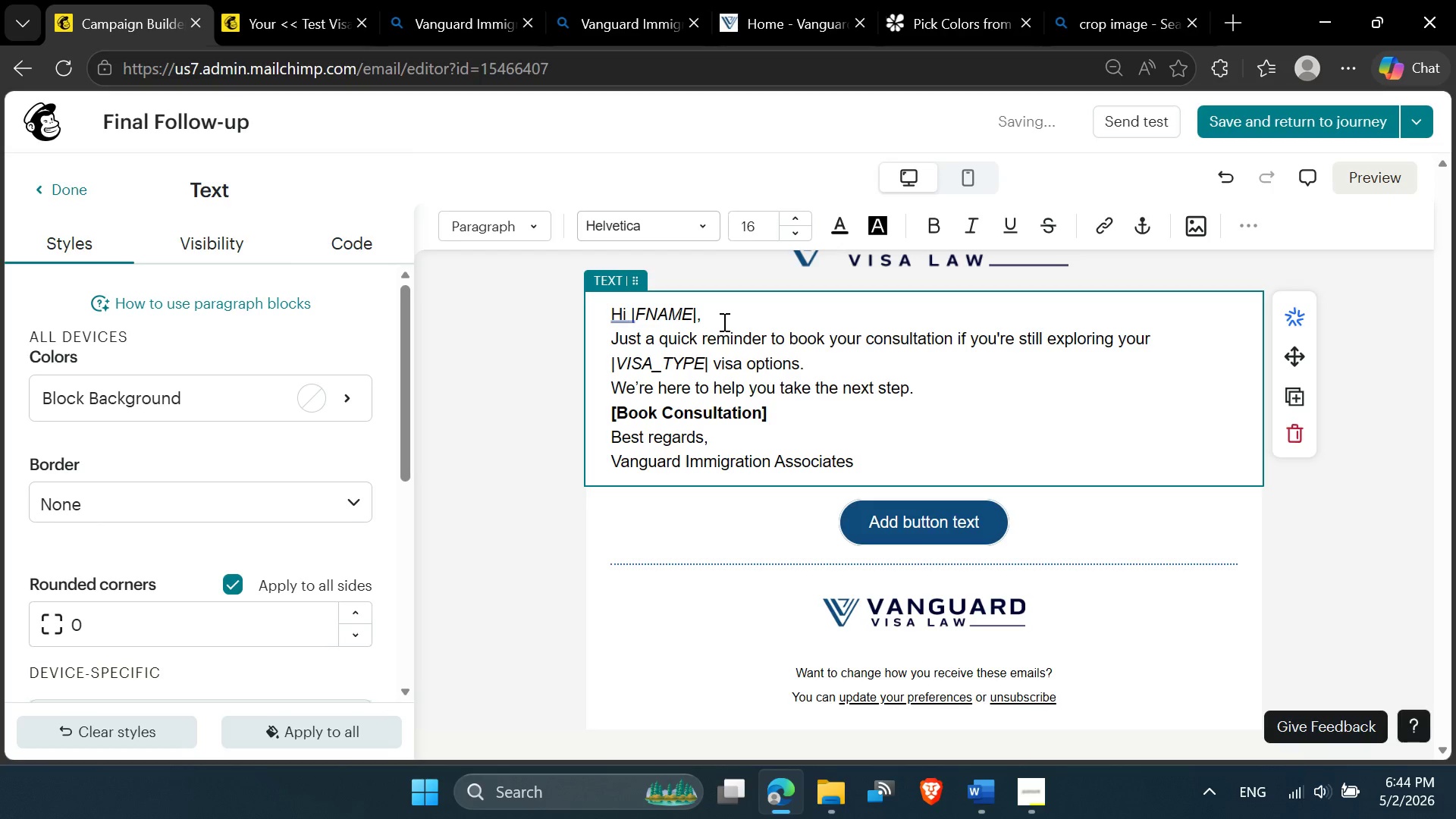 
key(Enter)
 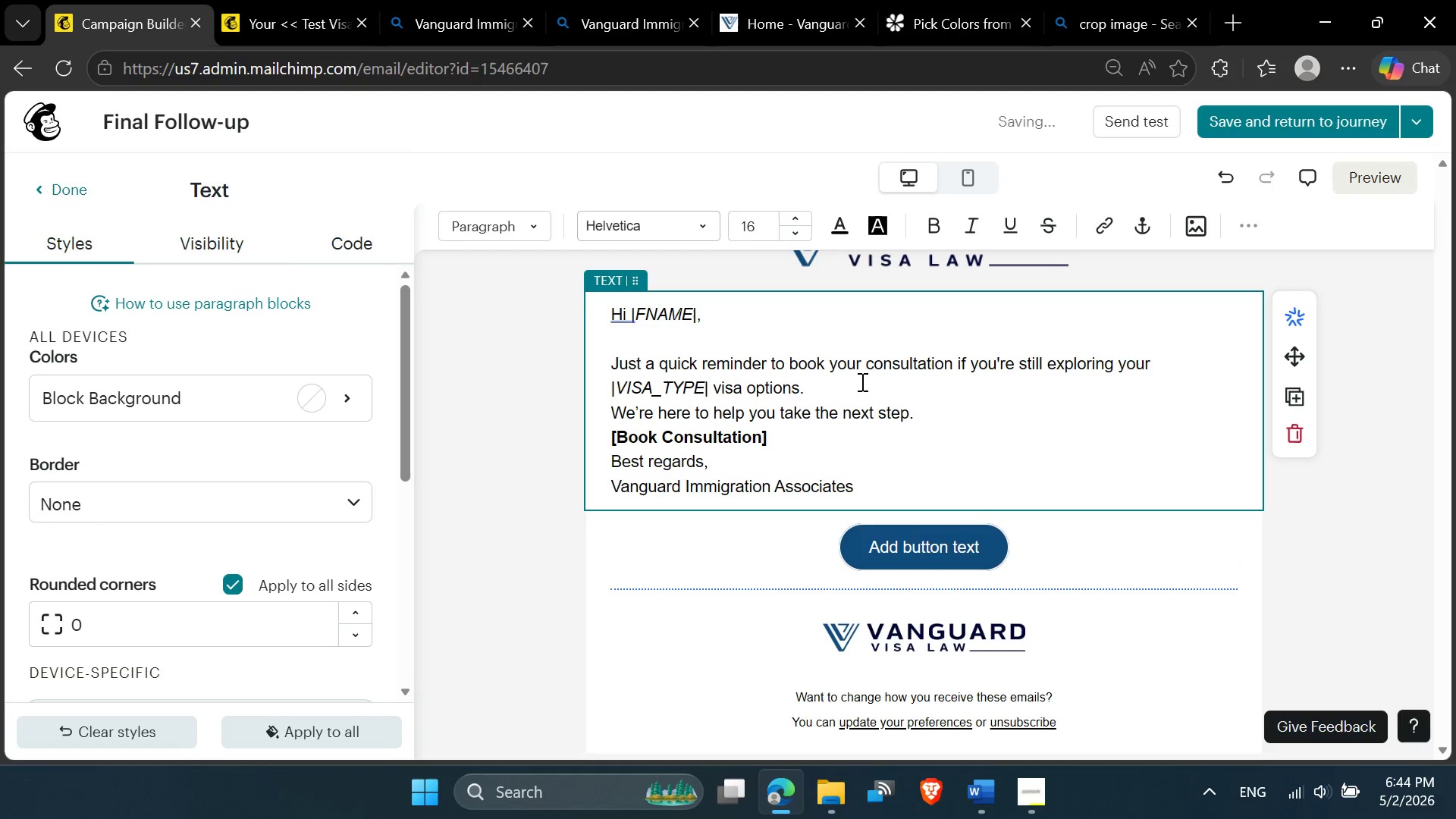 
key(Enter)
 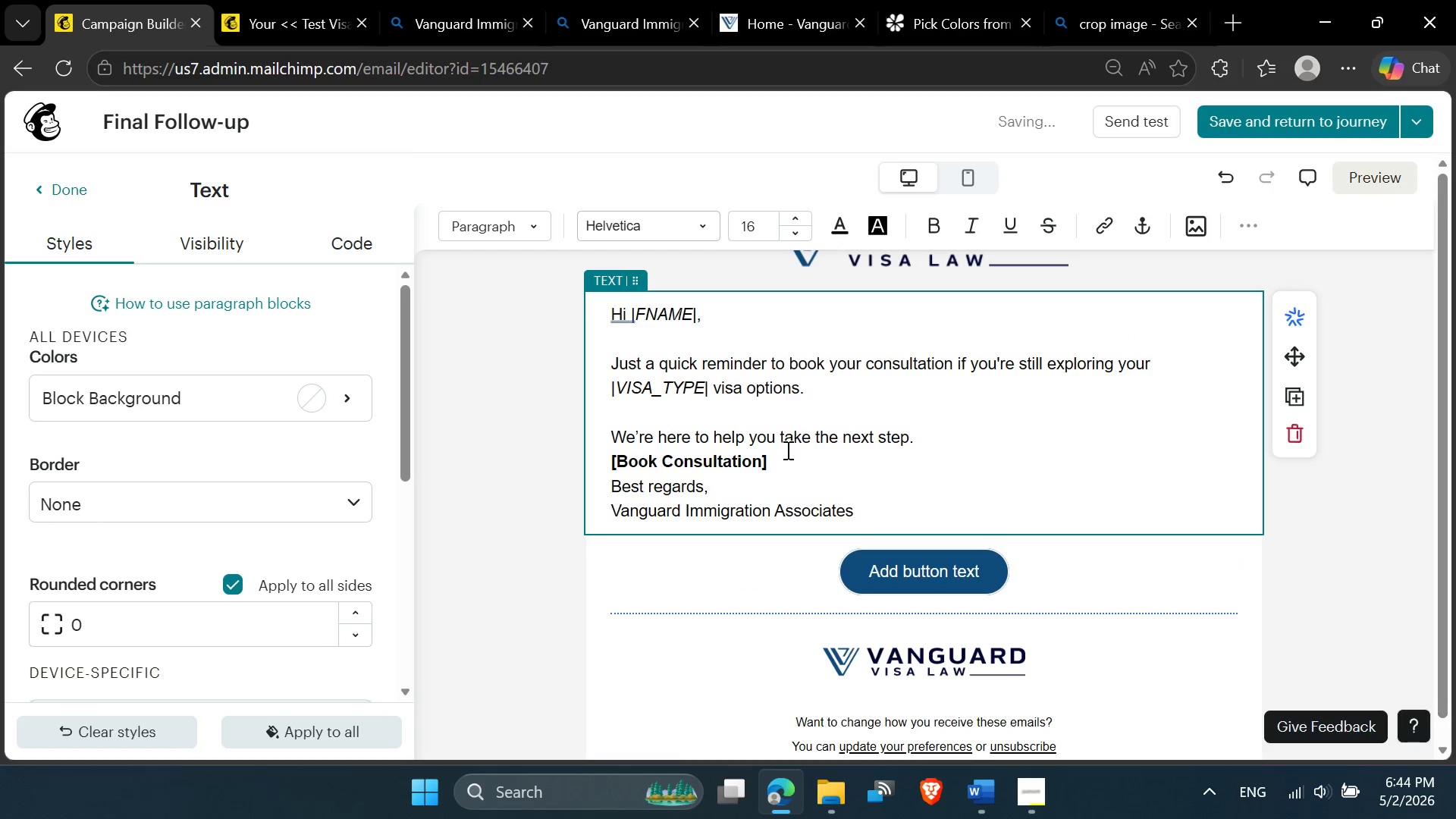 
left_click_drag(start_coordinate=[761, 460], to_coordinate=[617, 460])
 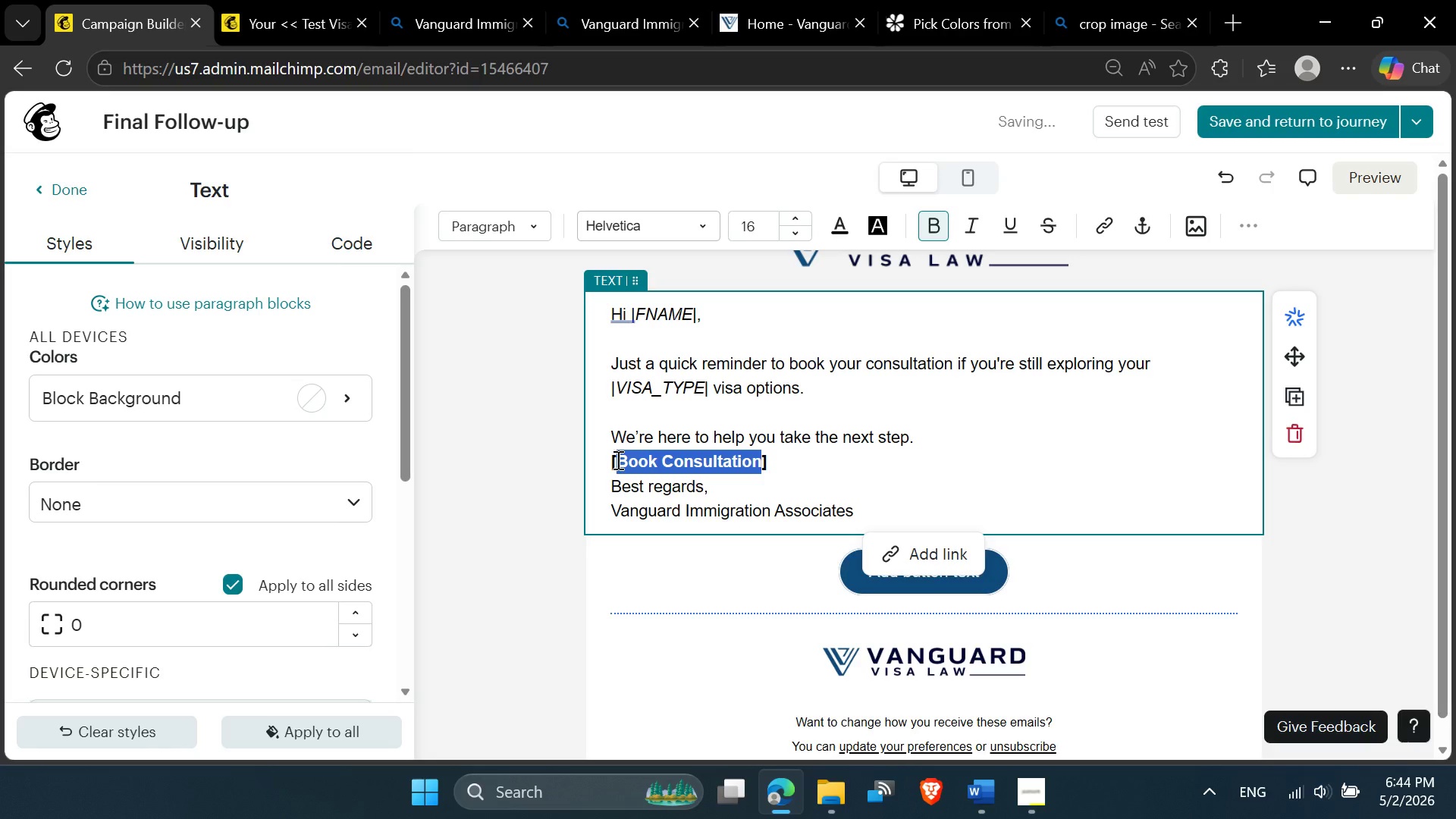 
key(Control+C)
 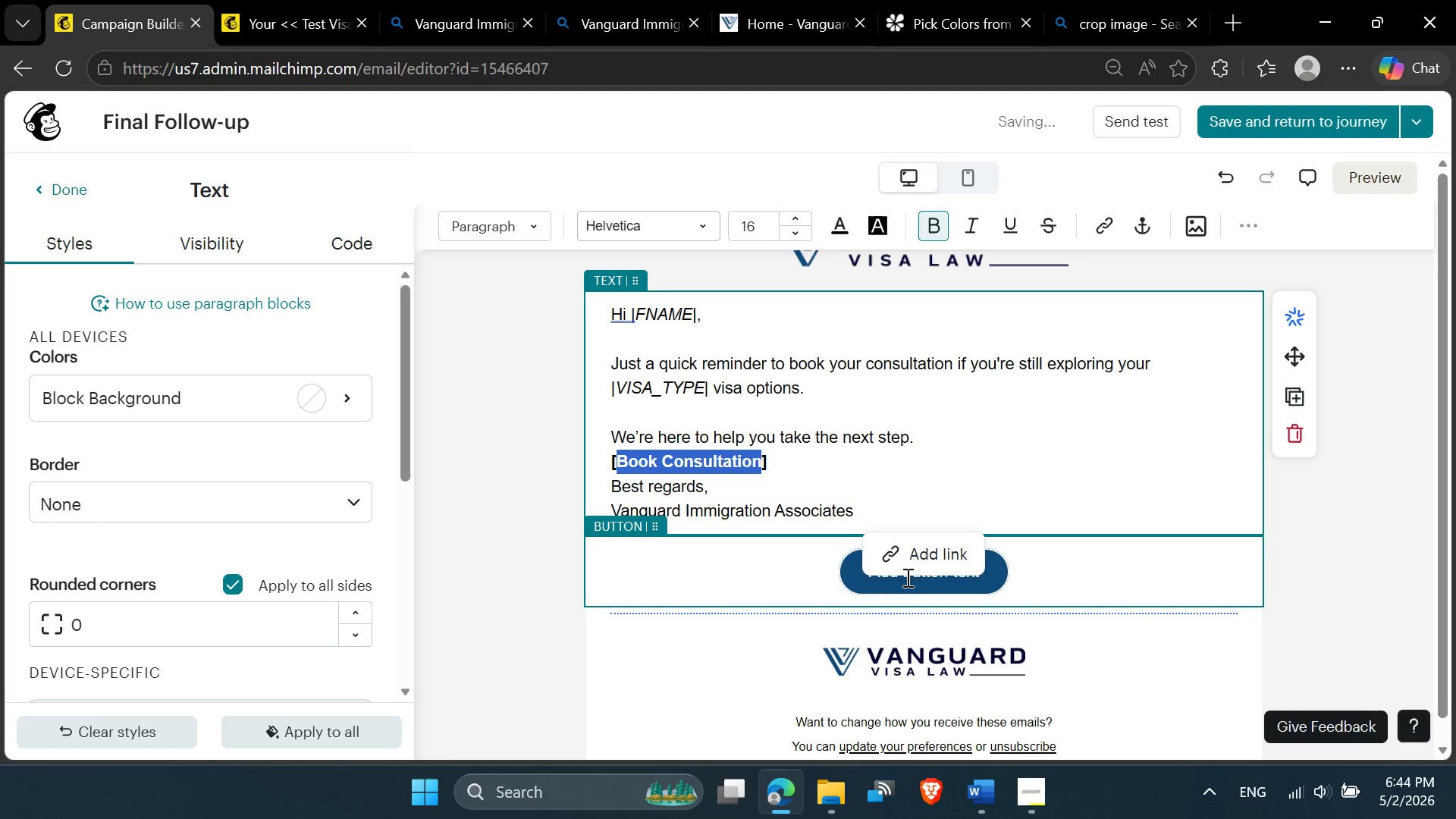 
left_click([912, 579])
 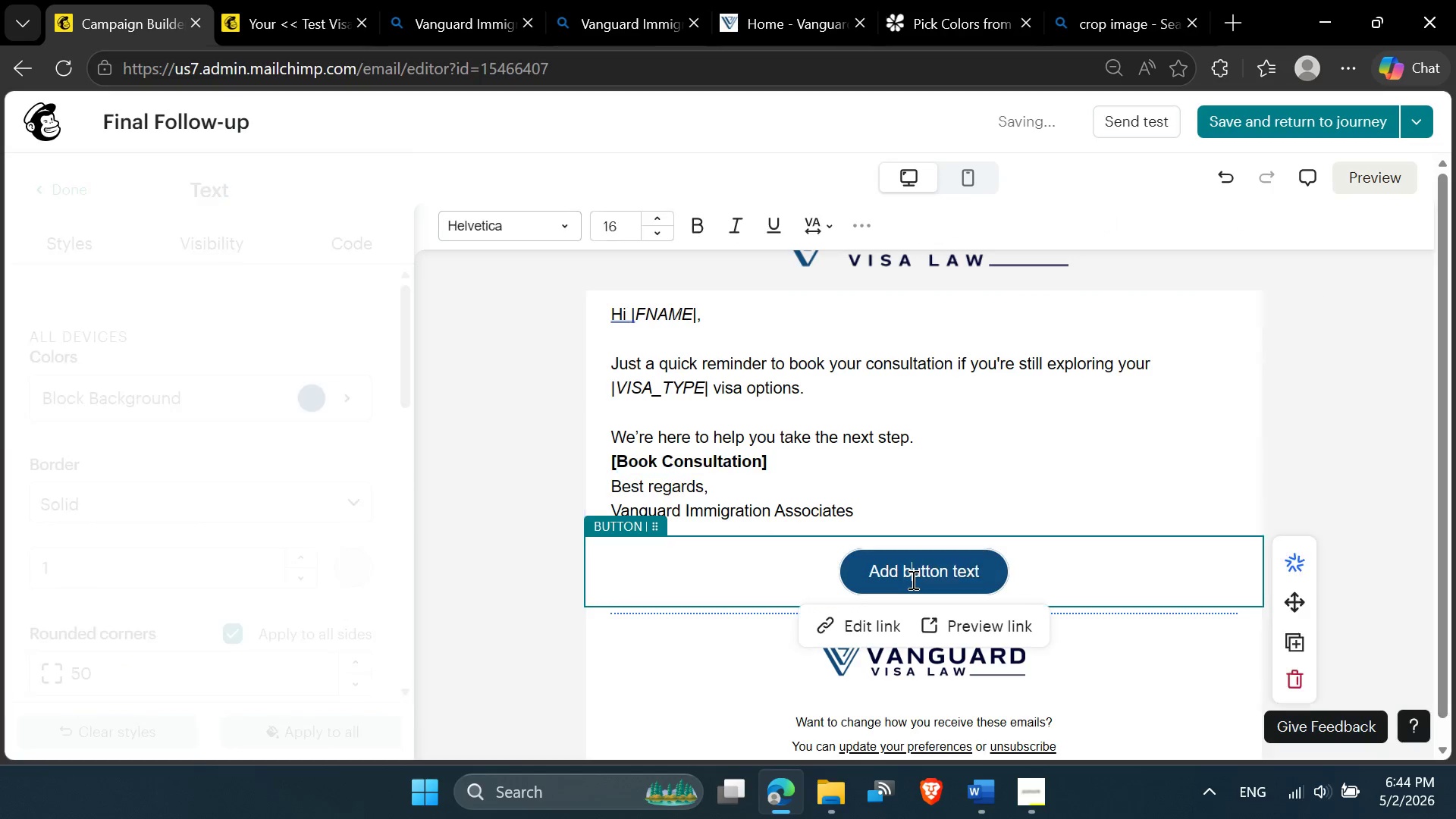 
double_click([912, 579])
 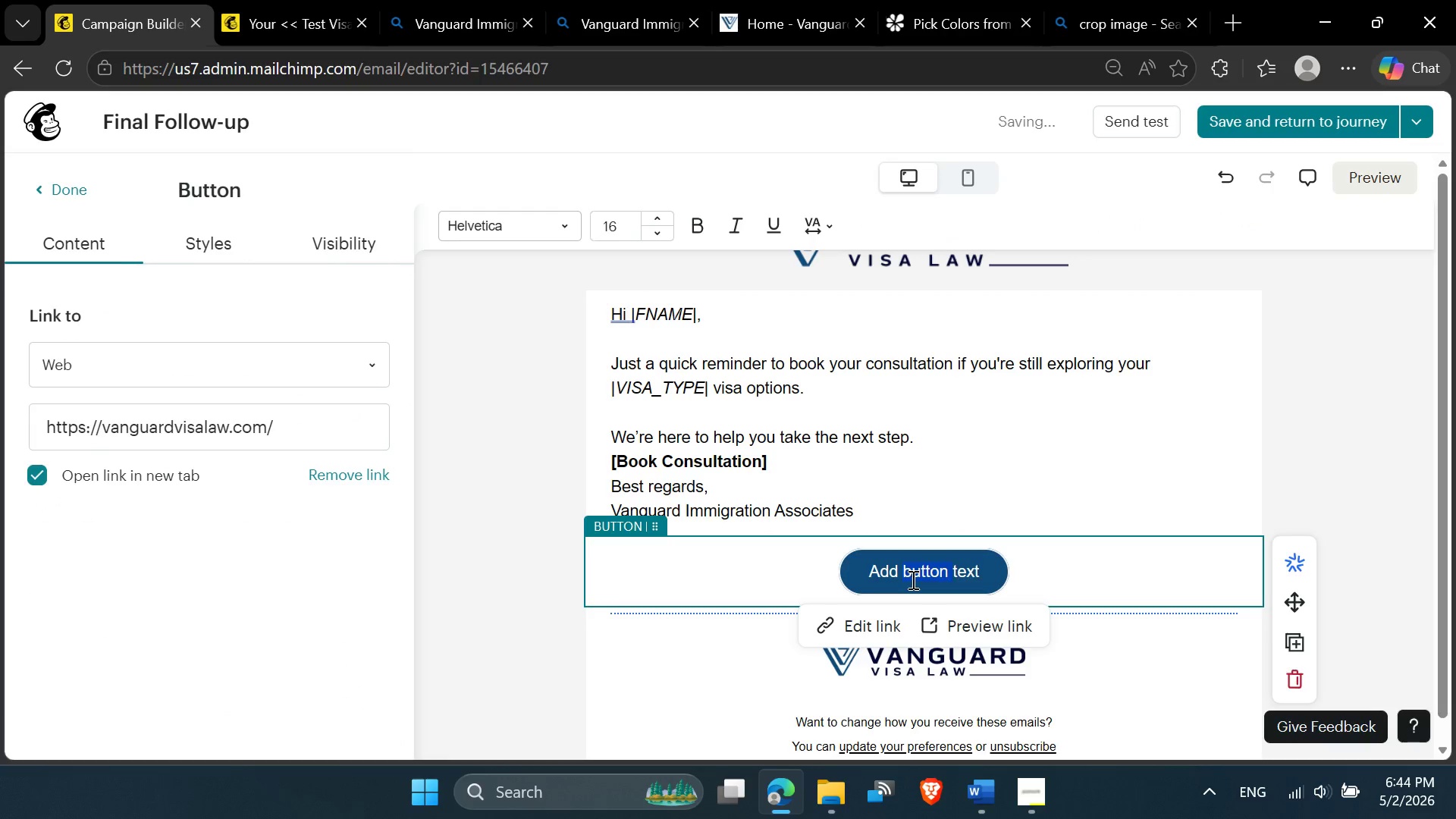 
double_click([912, 579])
 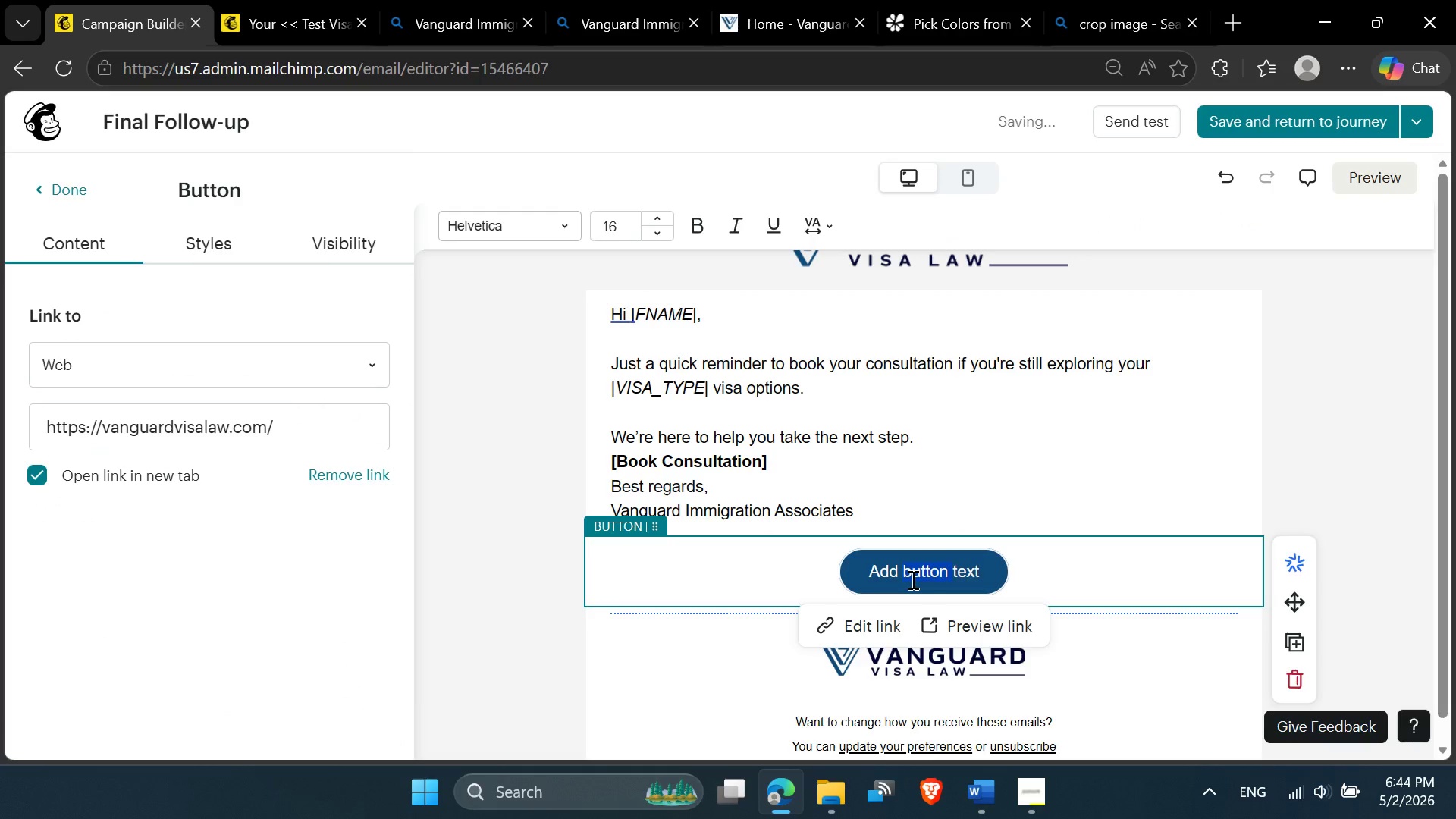 
double_click([912, 579])
 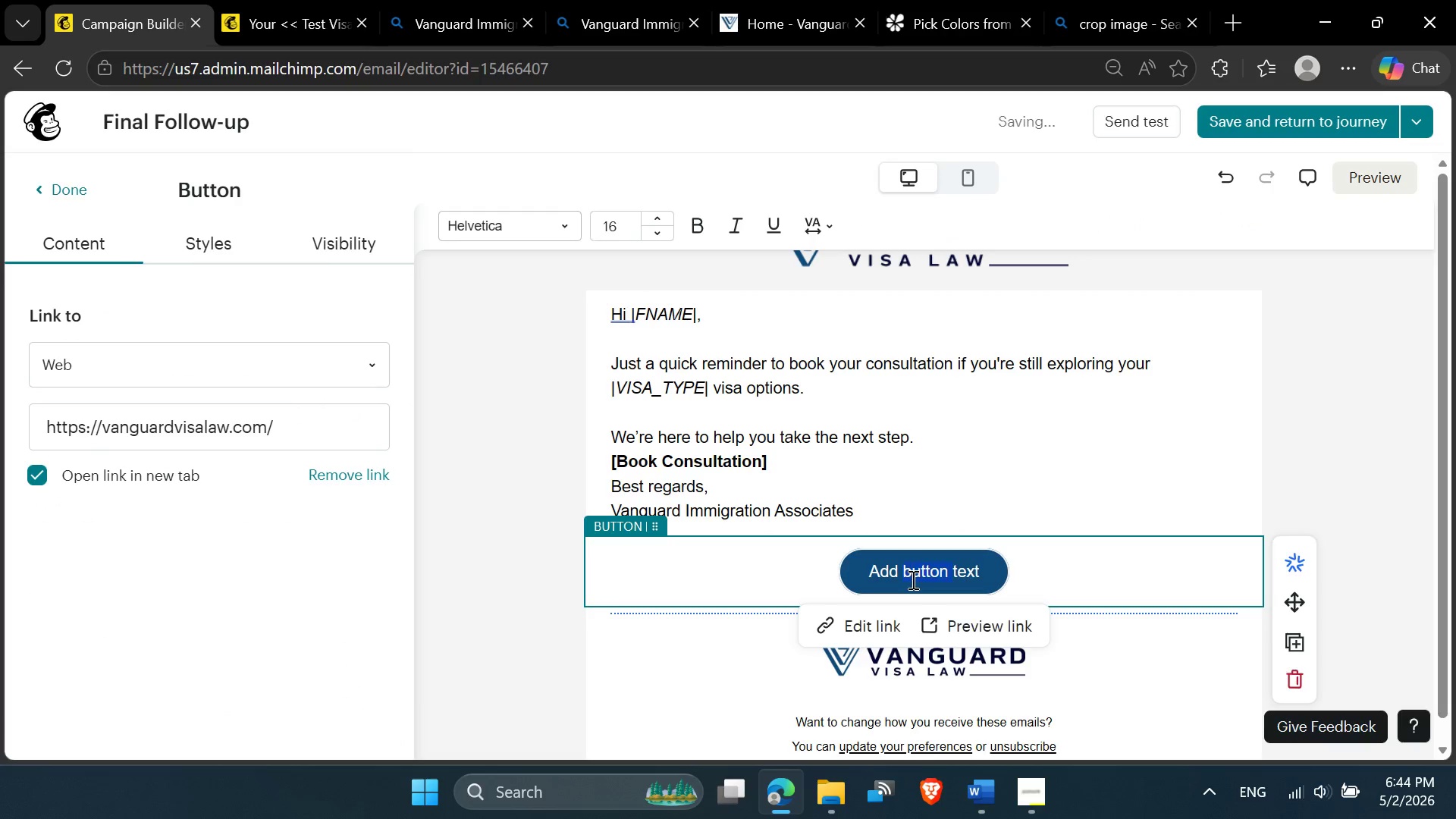 
triple_click([912, 579])
 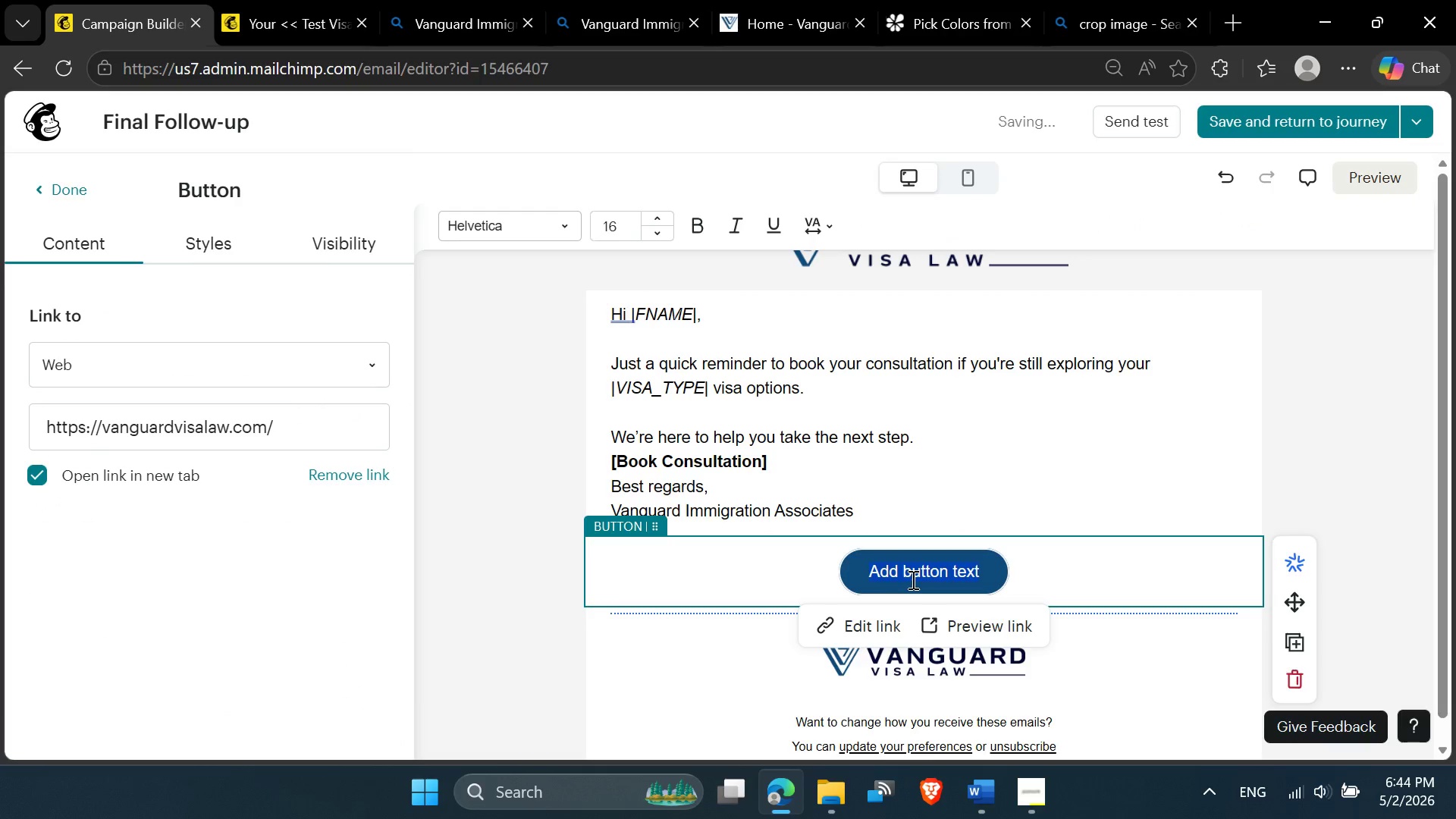 
triple_click([912, 579])
 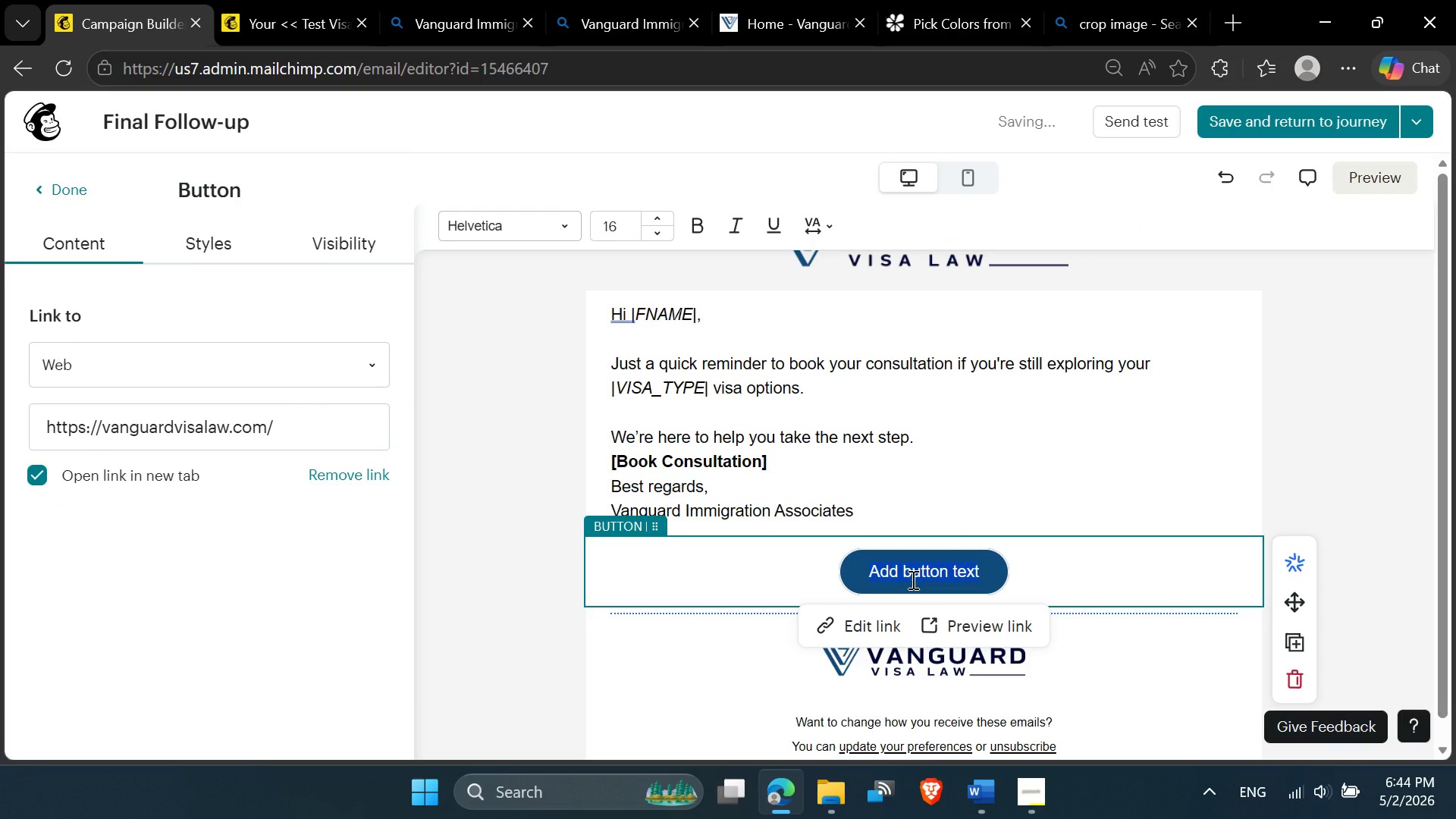 
key(Control+V)
 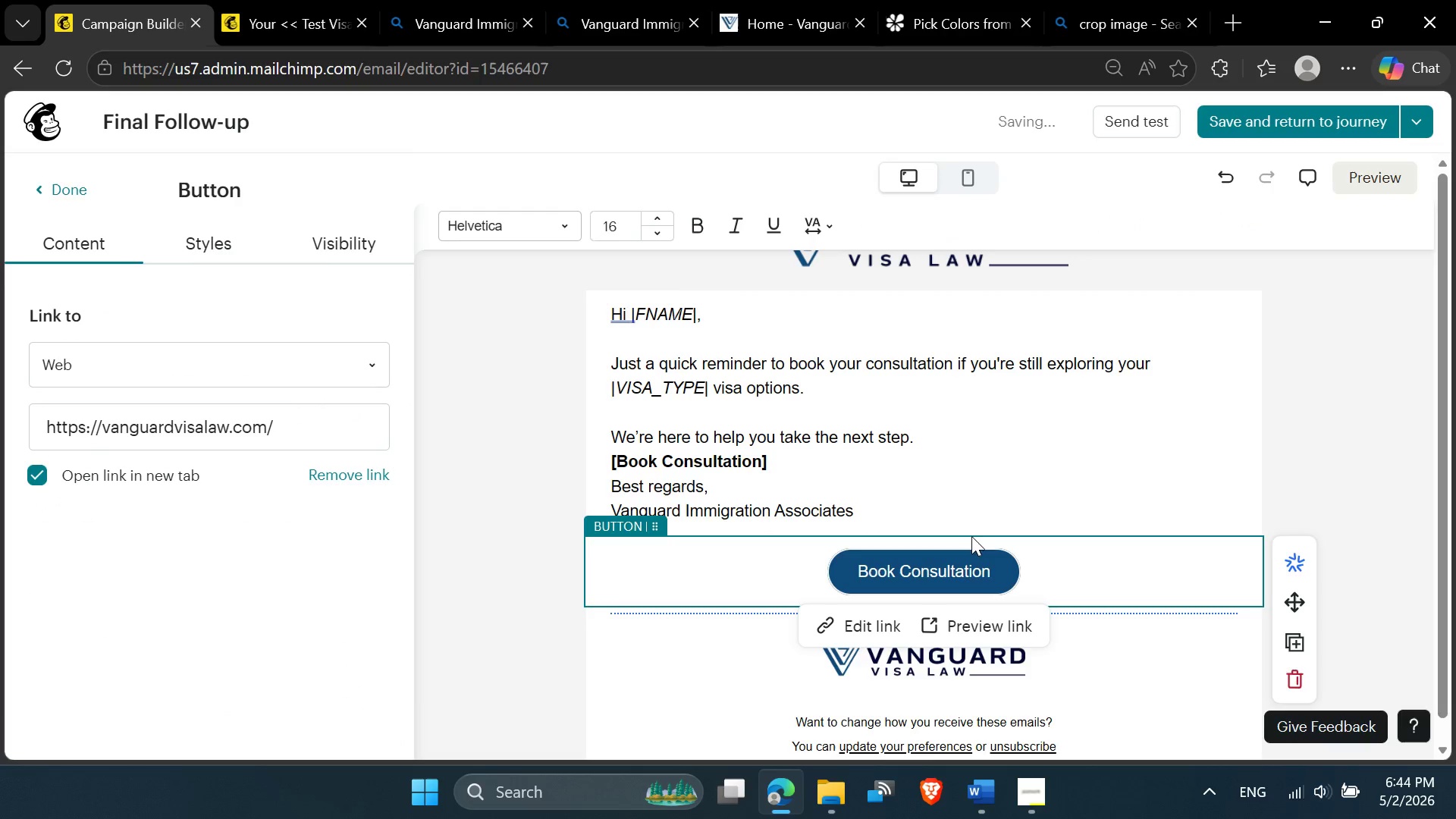 
left_click([972, 492])
 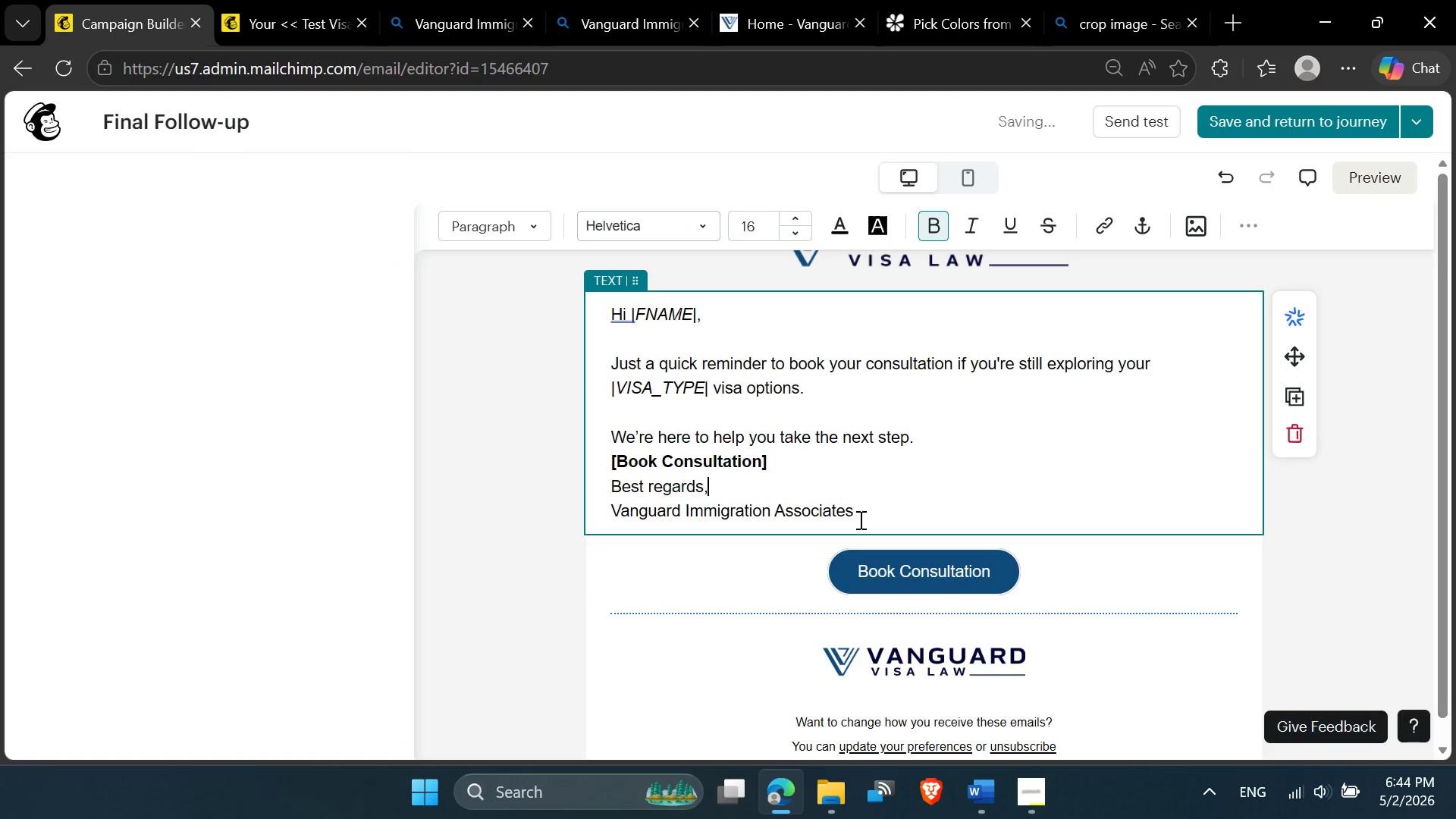 
left_click_drag(start_coordinate=[866, 510], to_coordinate=[608, 485])
 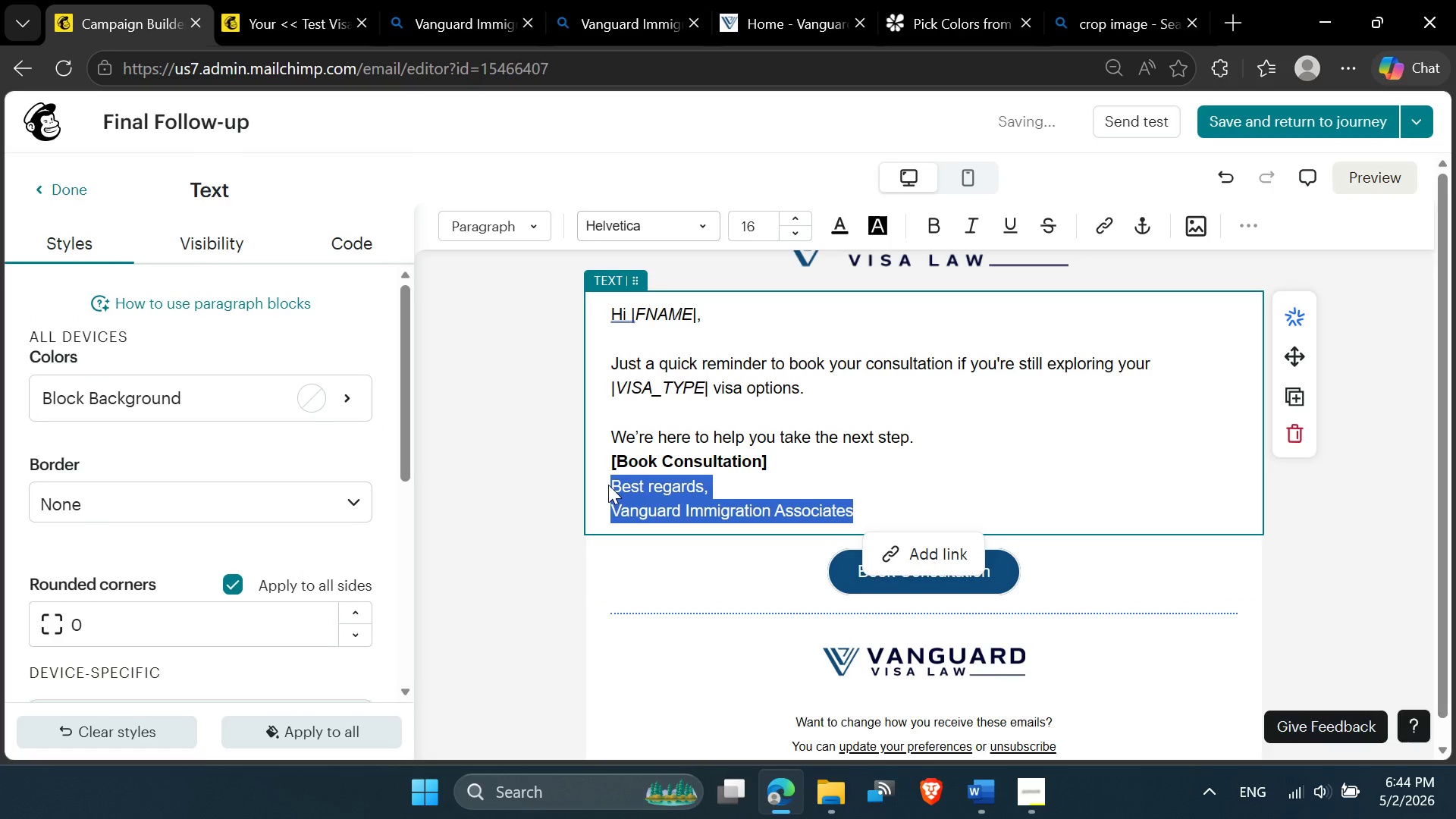 
key(Control+X)
 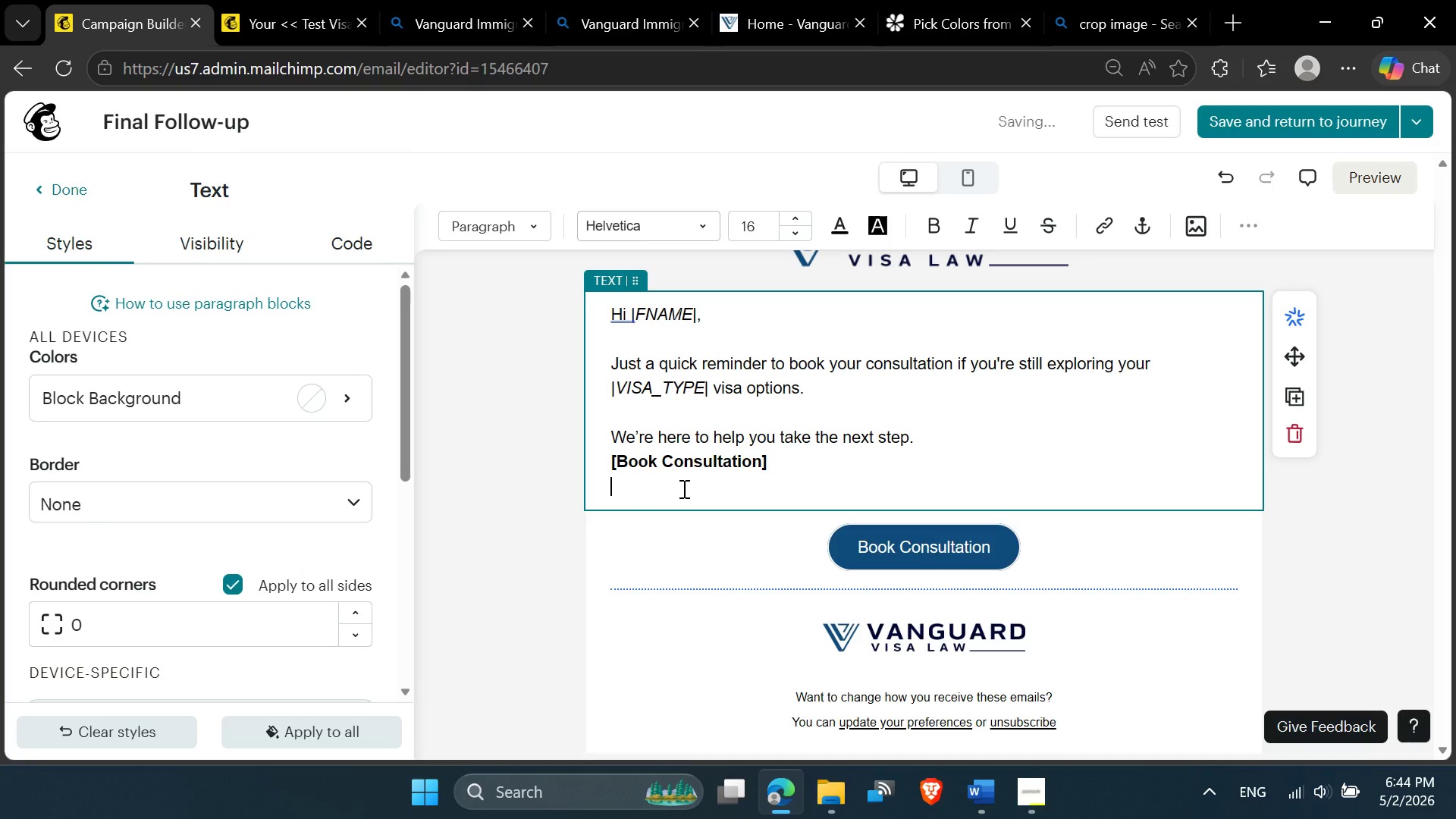 
key(Backspace)
 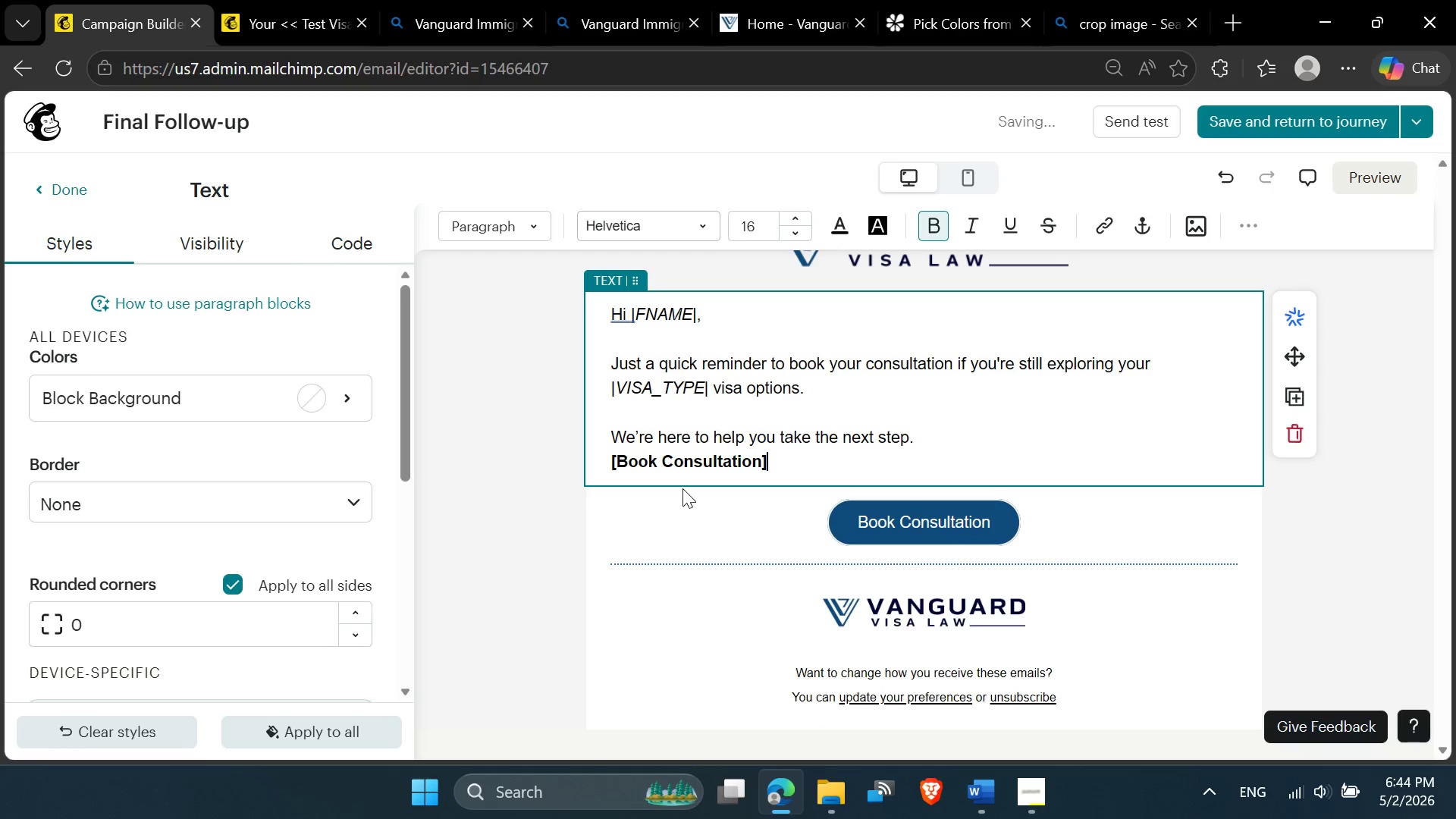 
key(Backspace)
 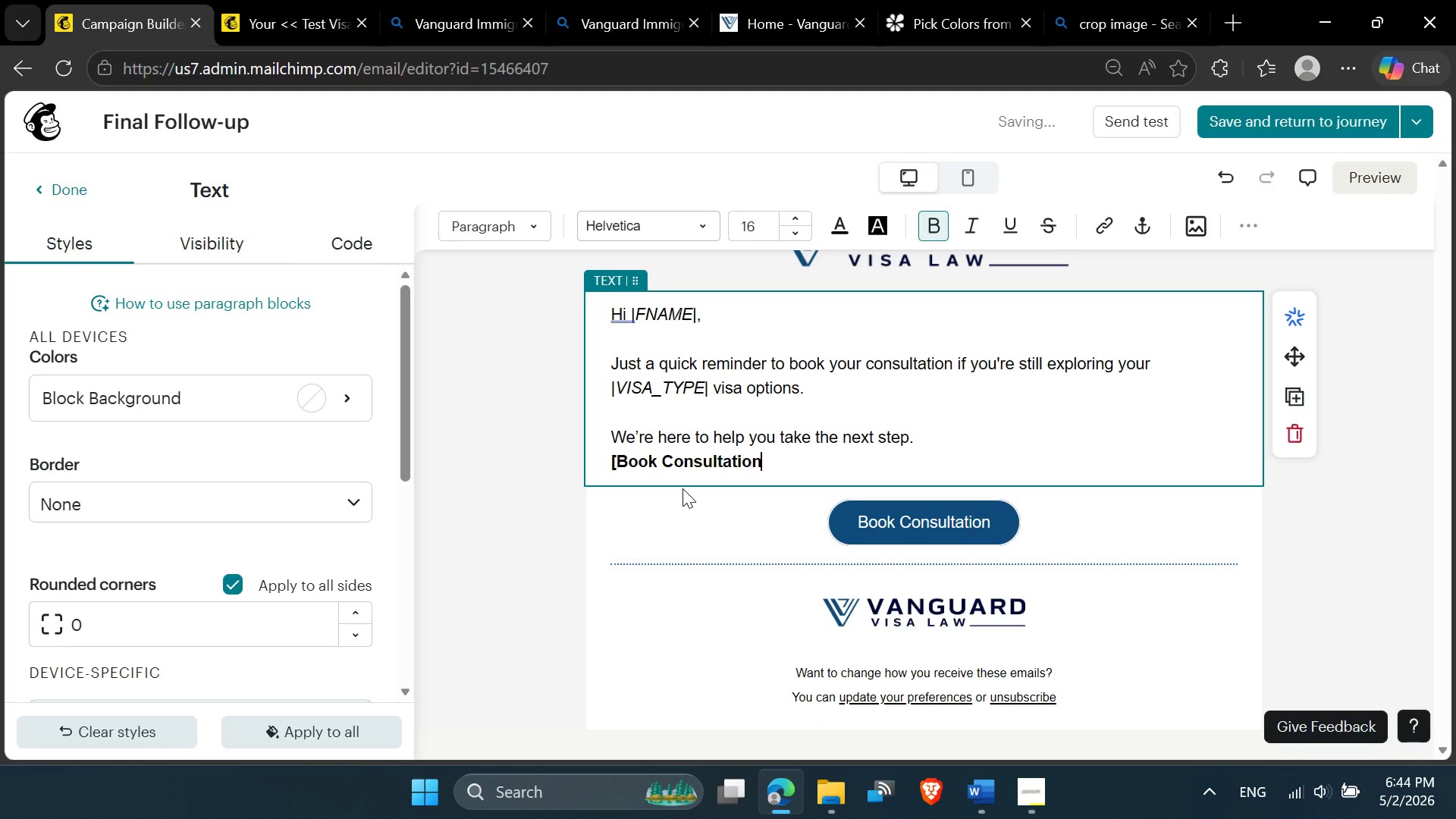 
key(Backspace)
 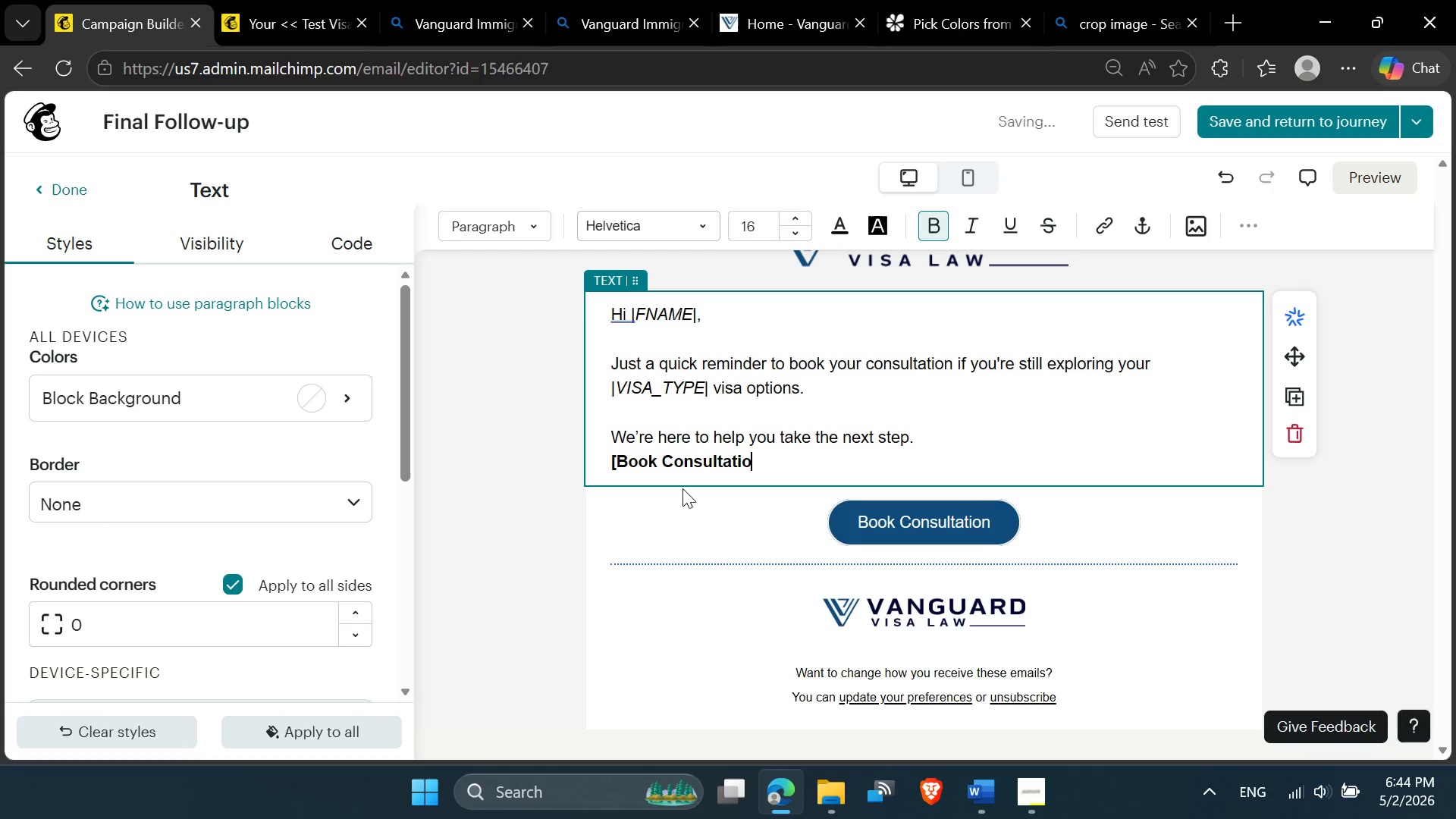 
key(Backspace)
 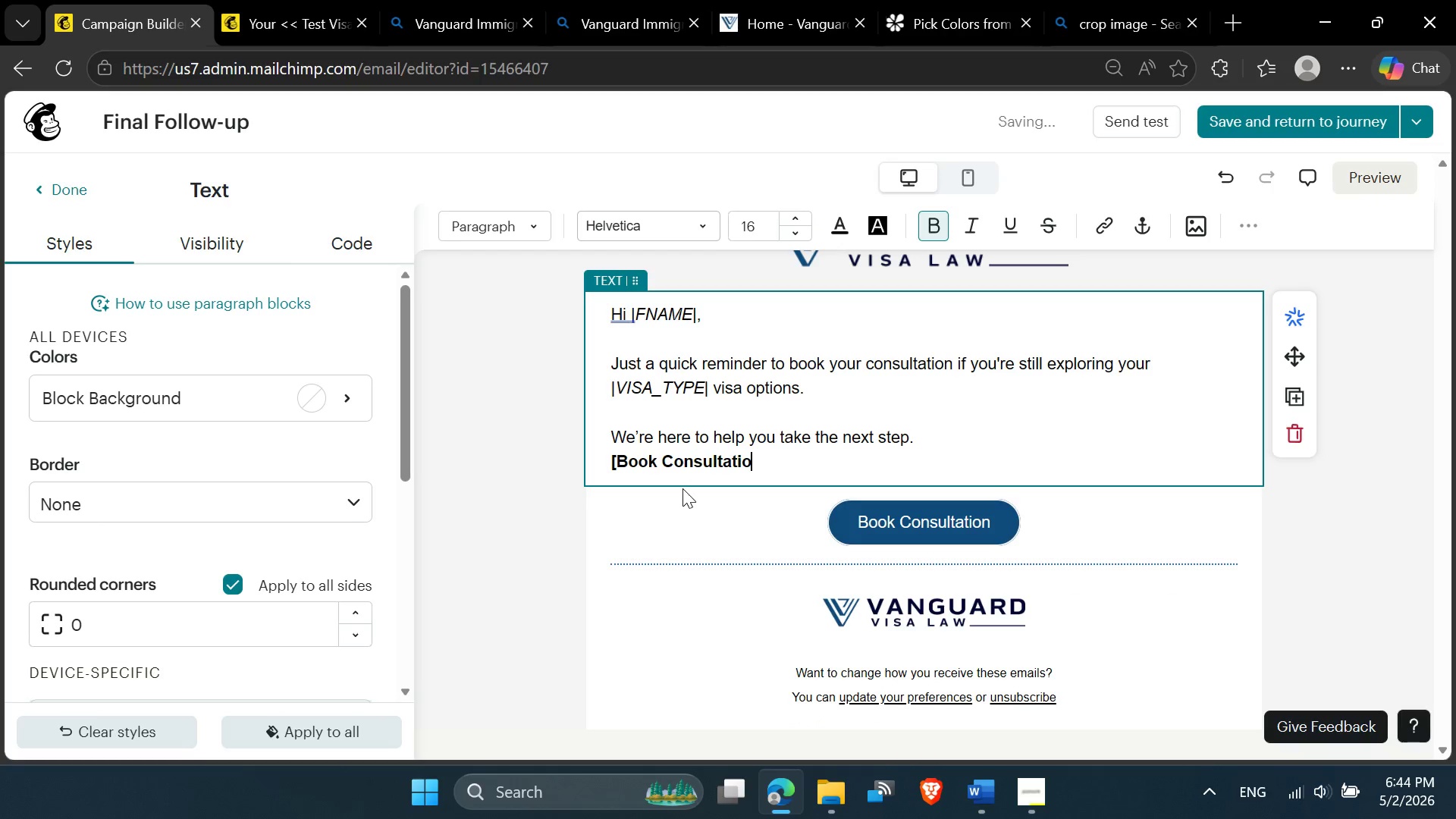 
key(Backspace)
 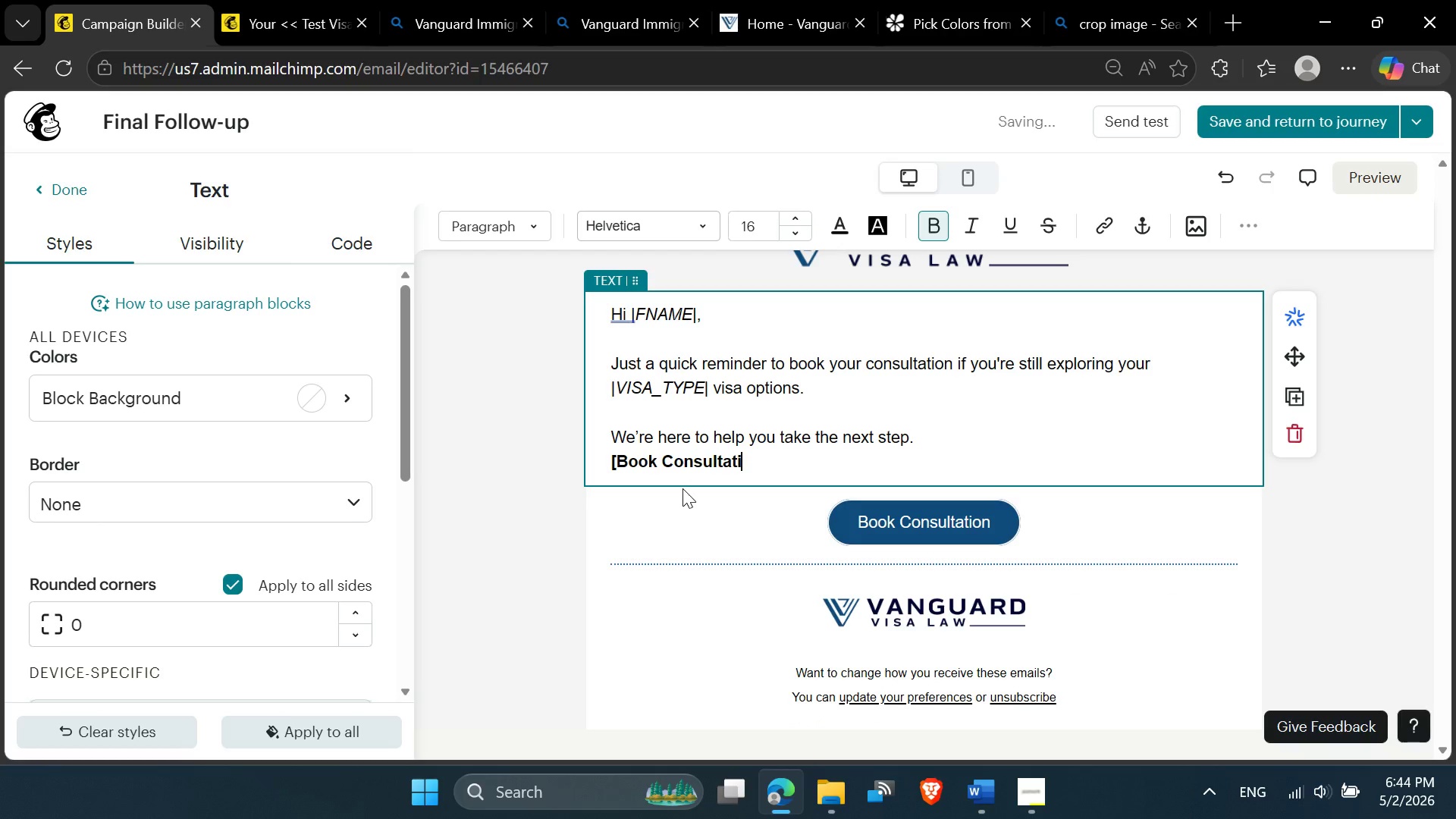 
key(Backspace)
 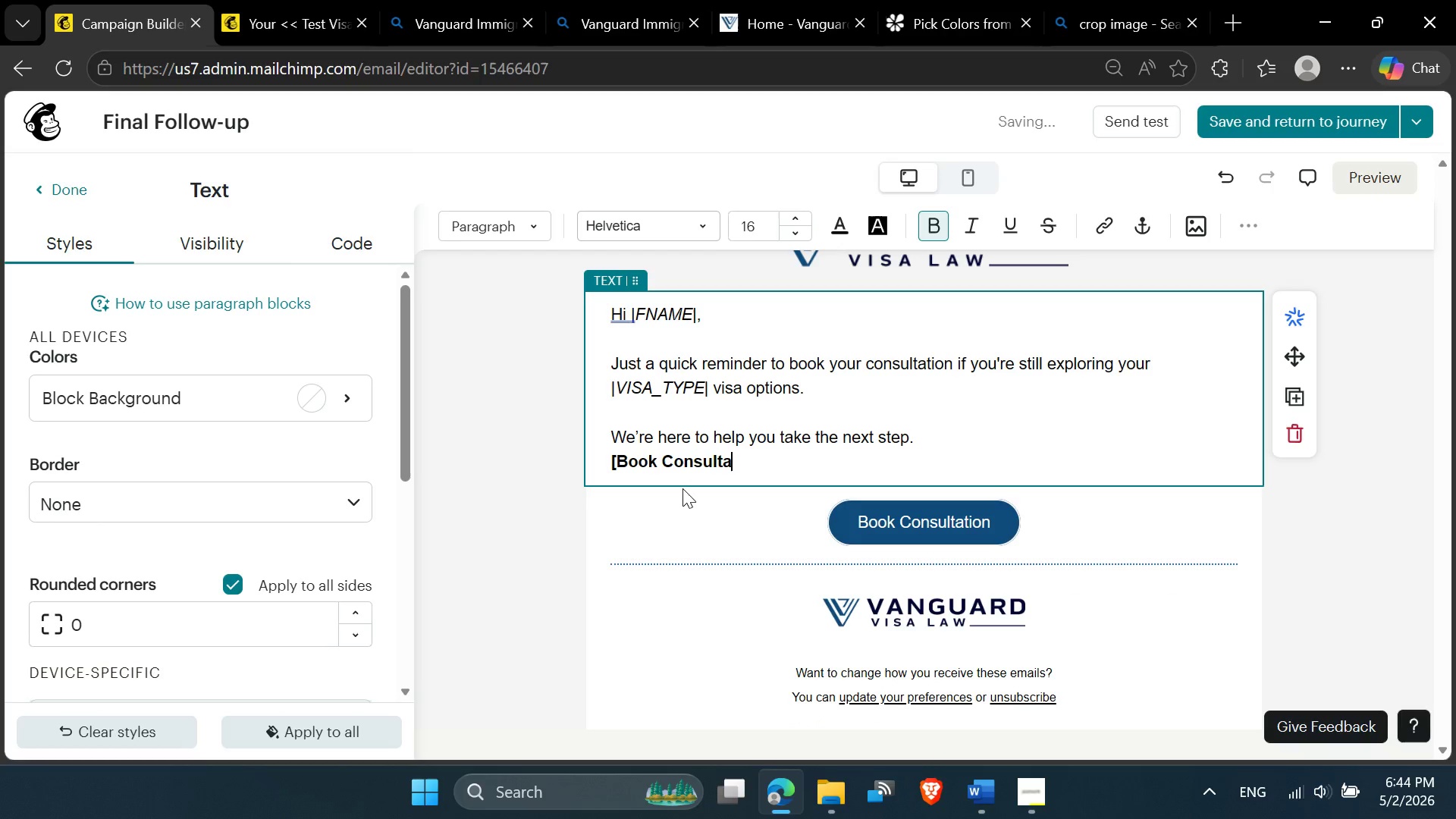 
key(Backspace)
 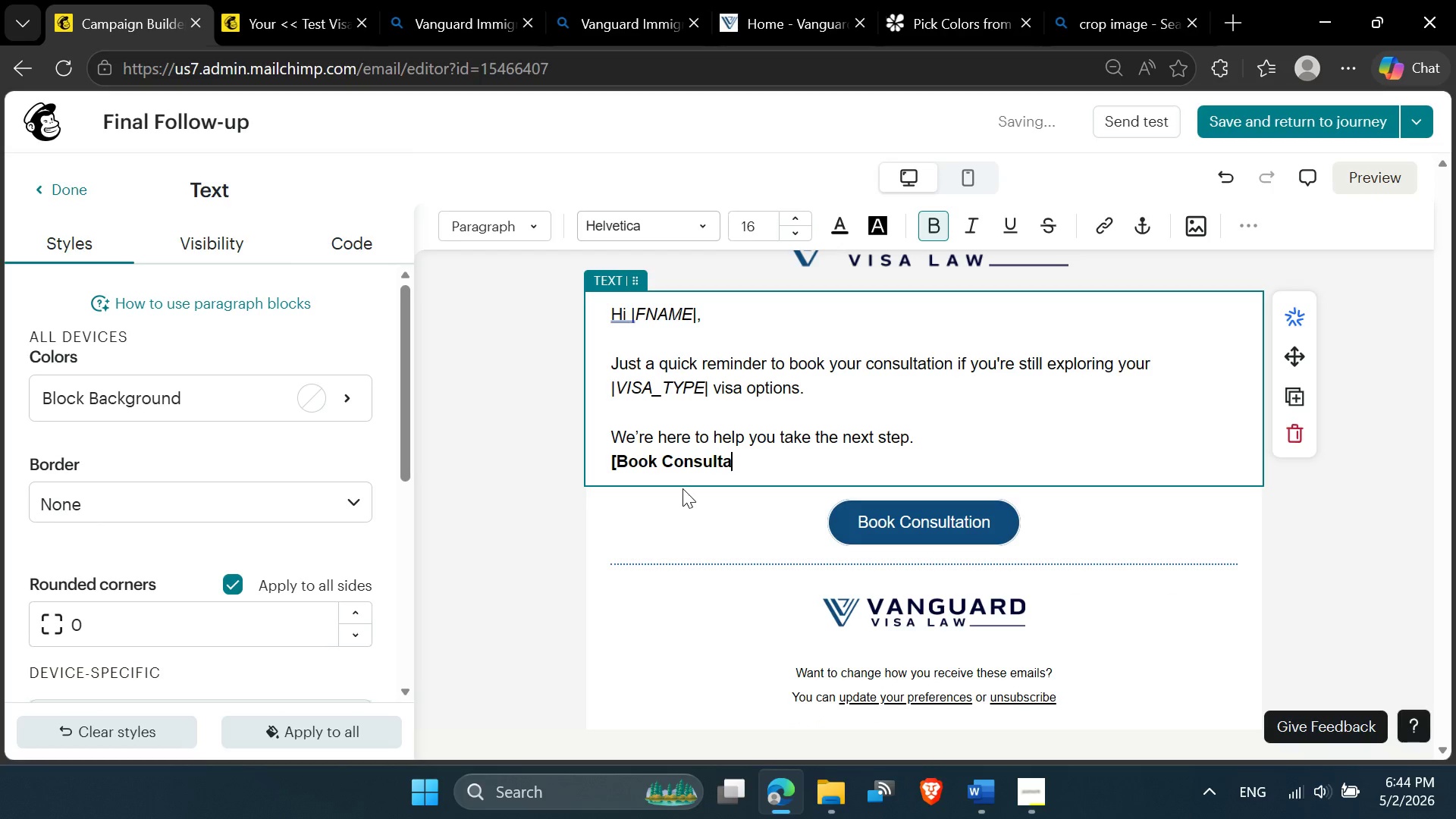 
key(Backspace)
 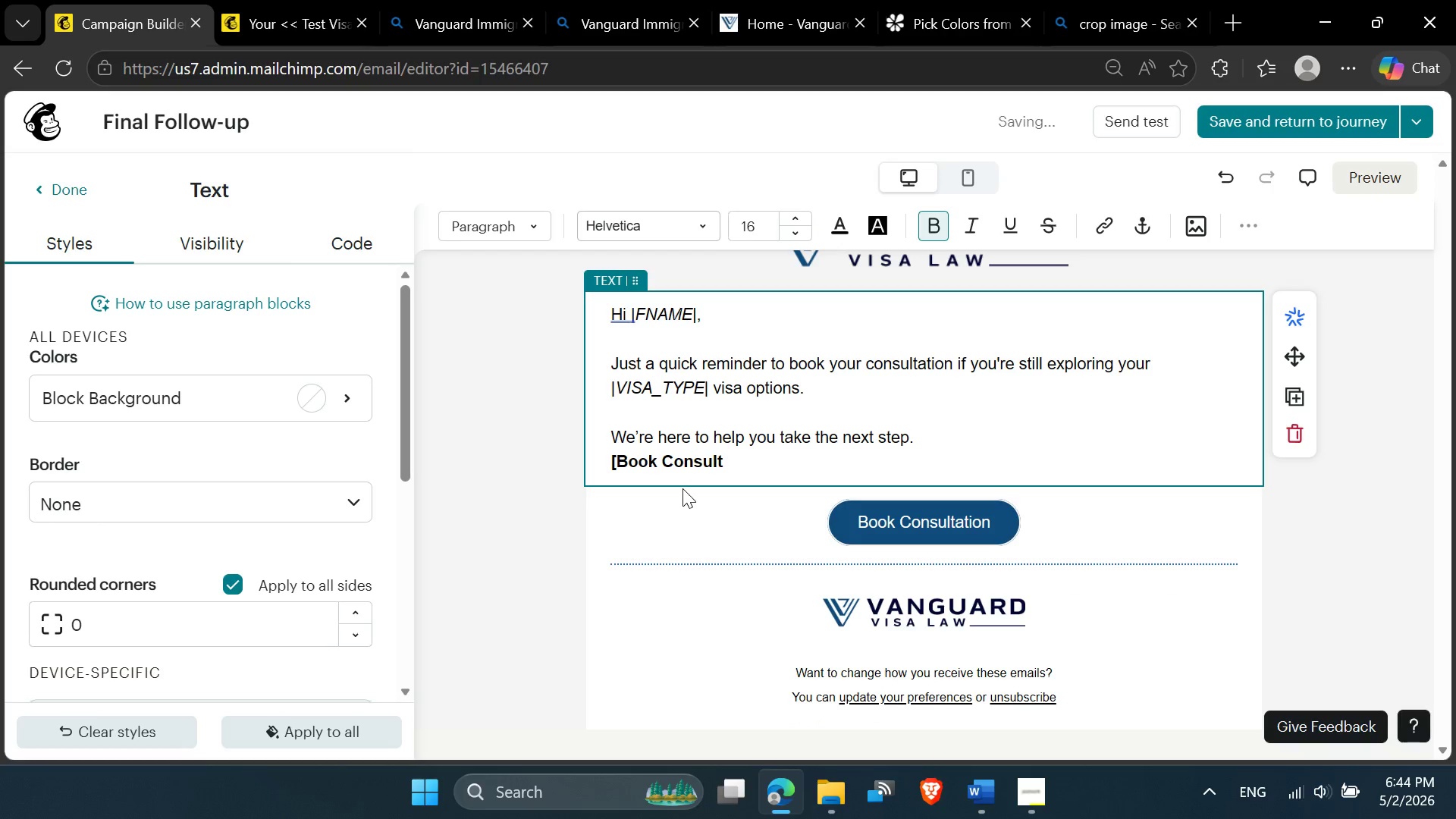 
key(Backspace)
 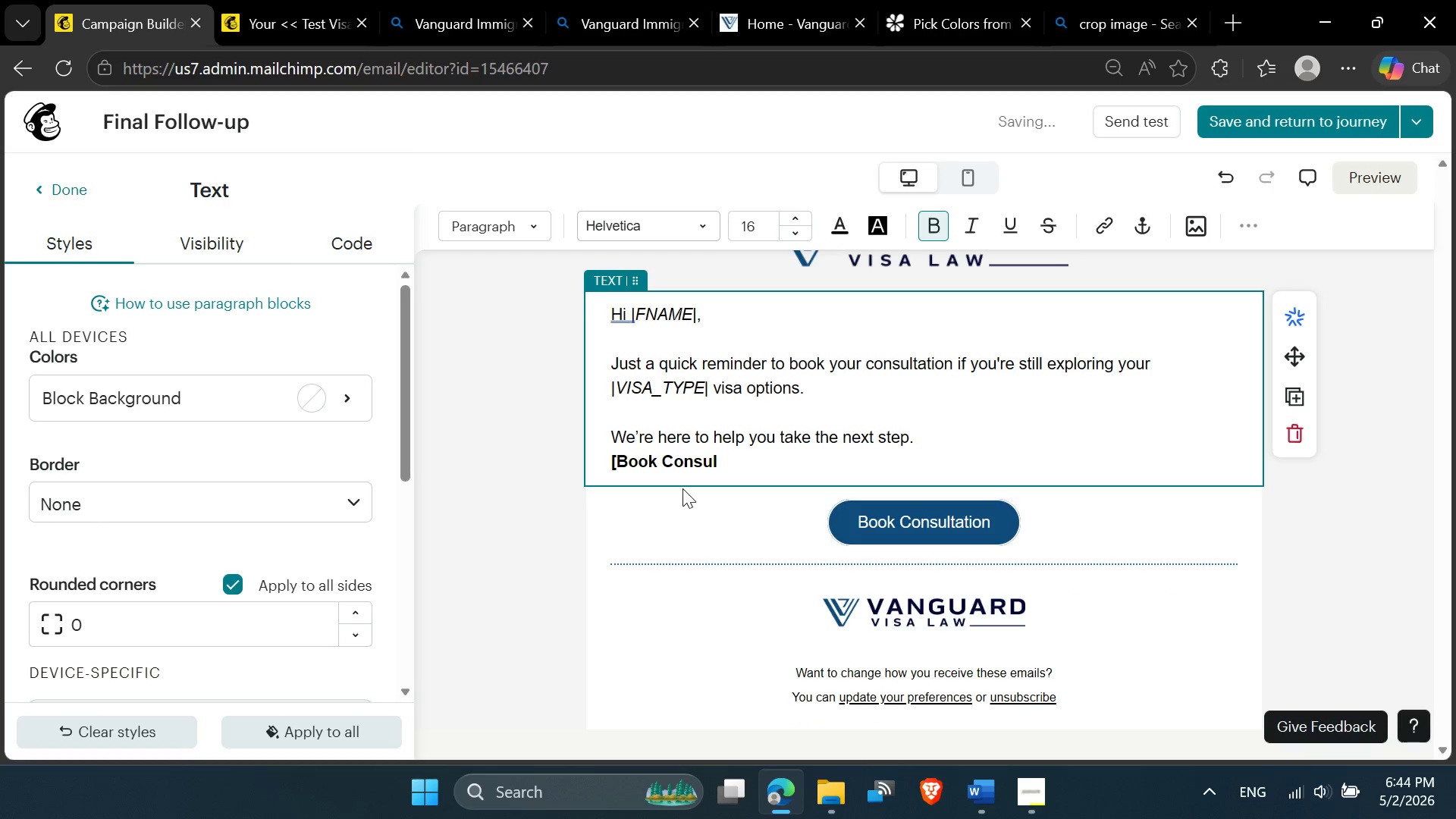 
key(Backspace)
 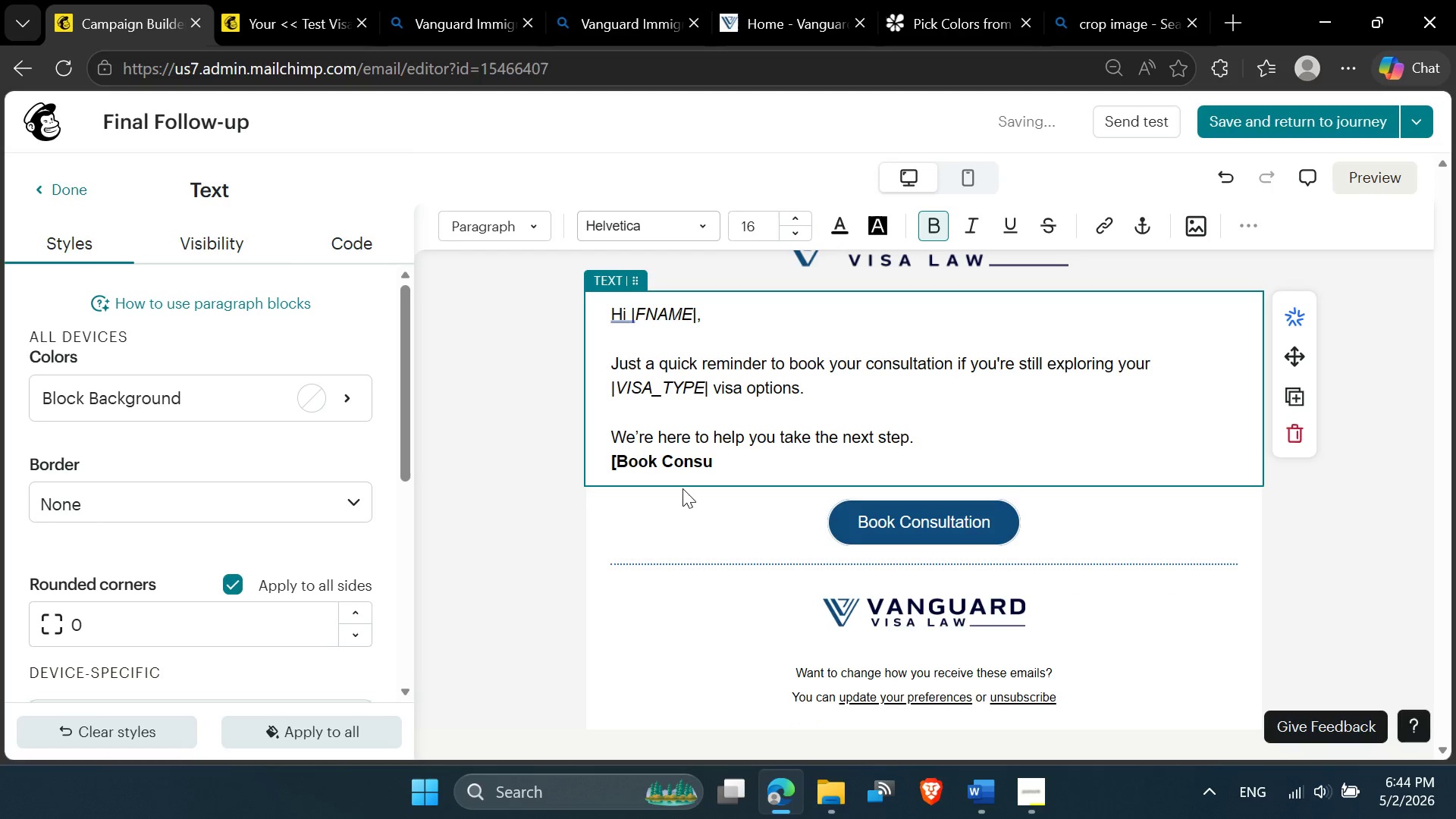 
key(Backspace)
 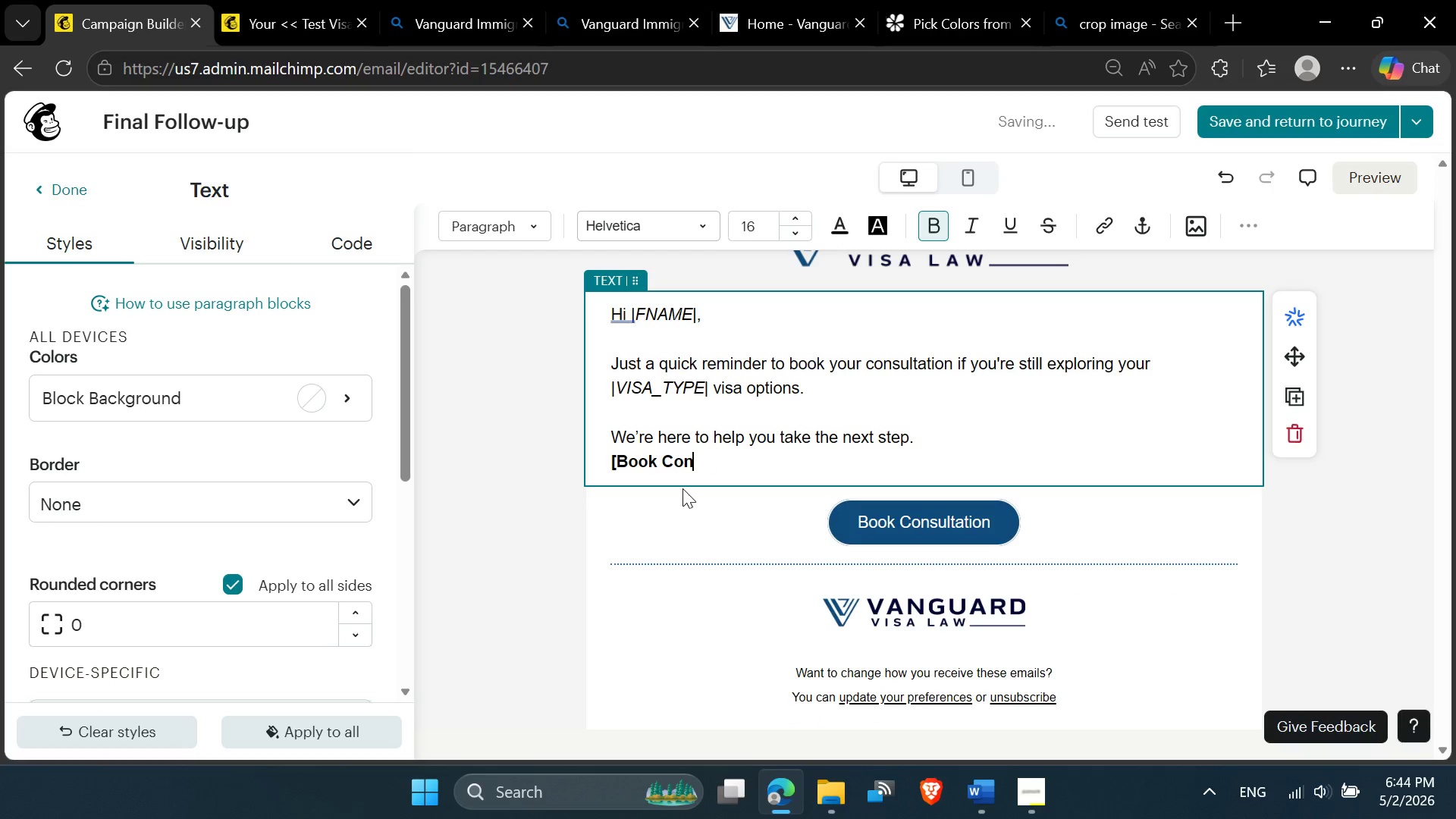 
key(Backspace)
 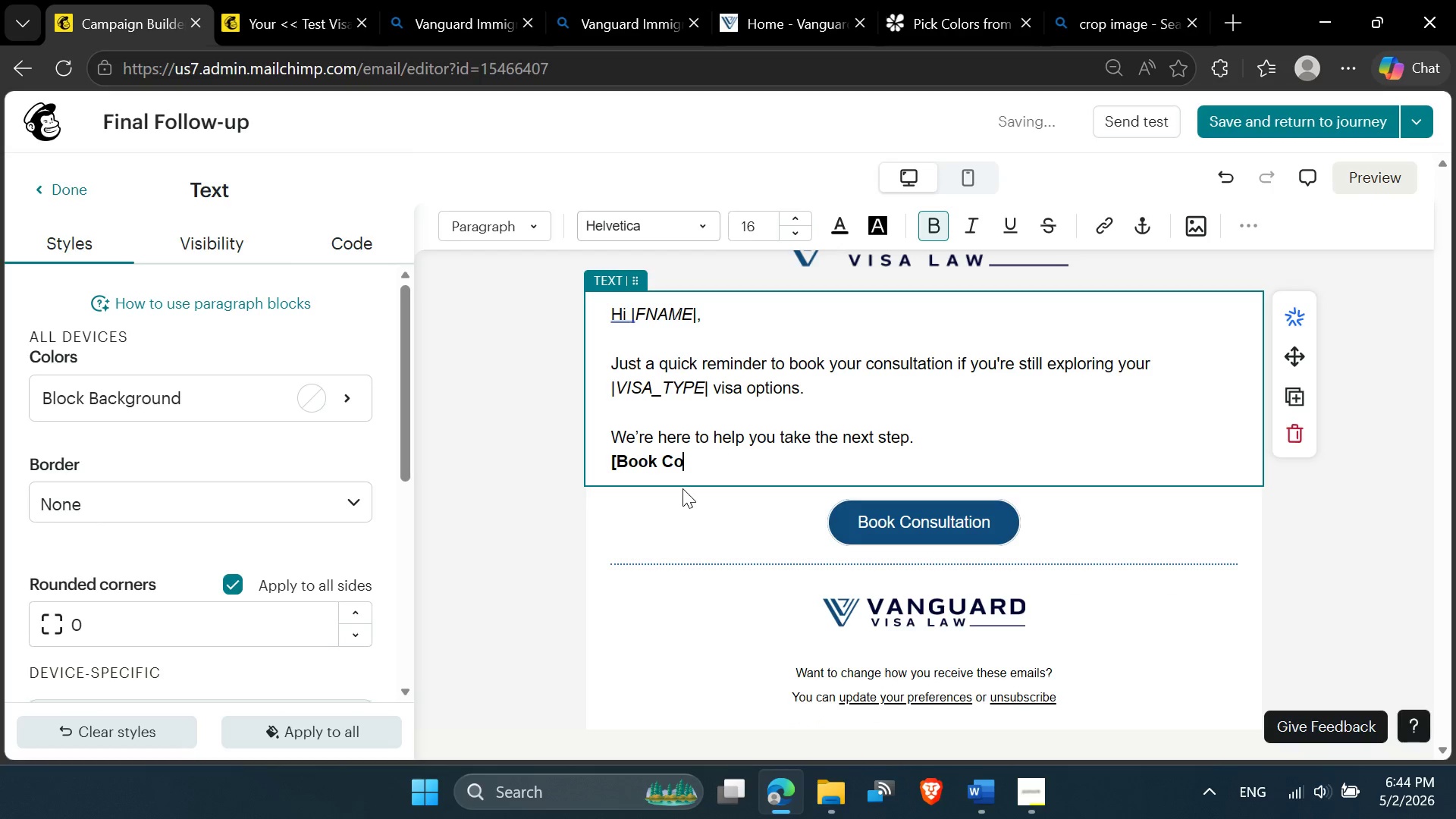 
key(Backspace)
 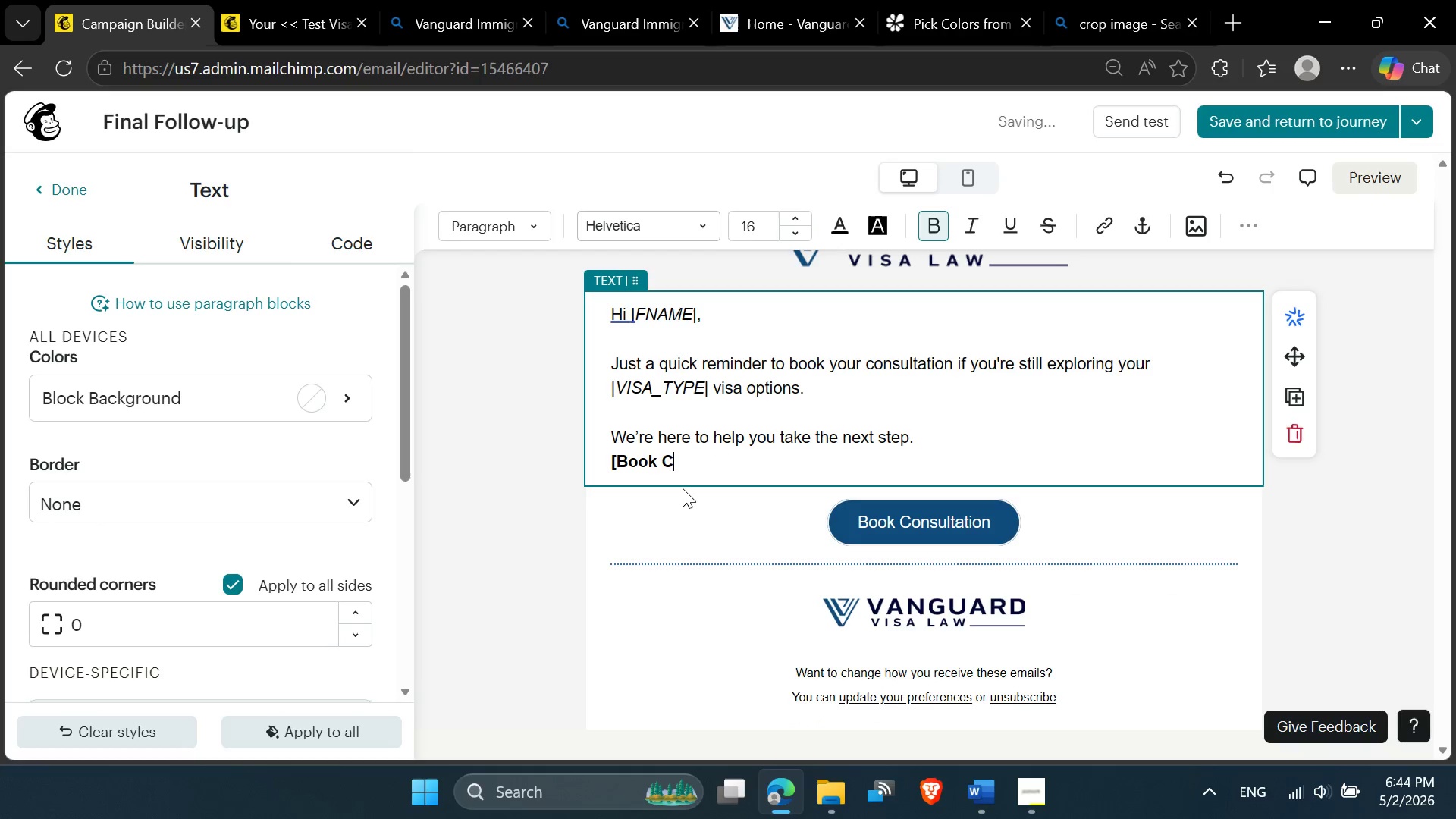 
key(Backspace)
 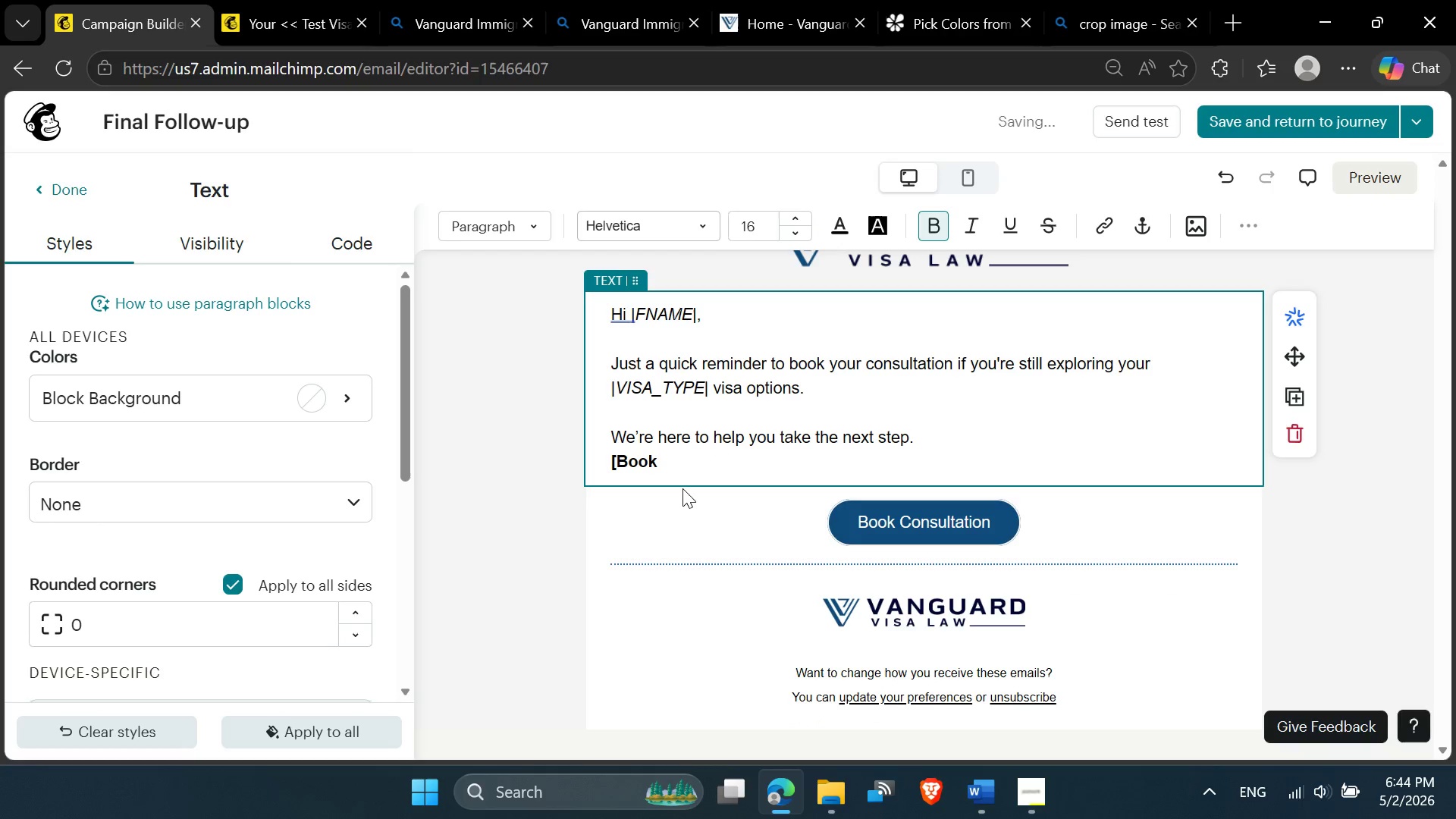 
key(Backspace)
 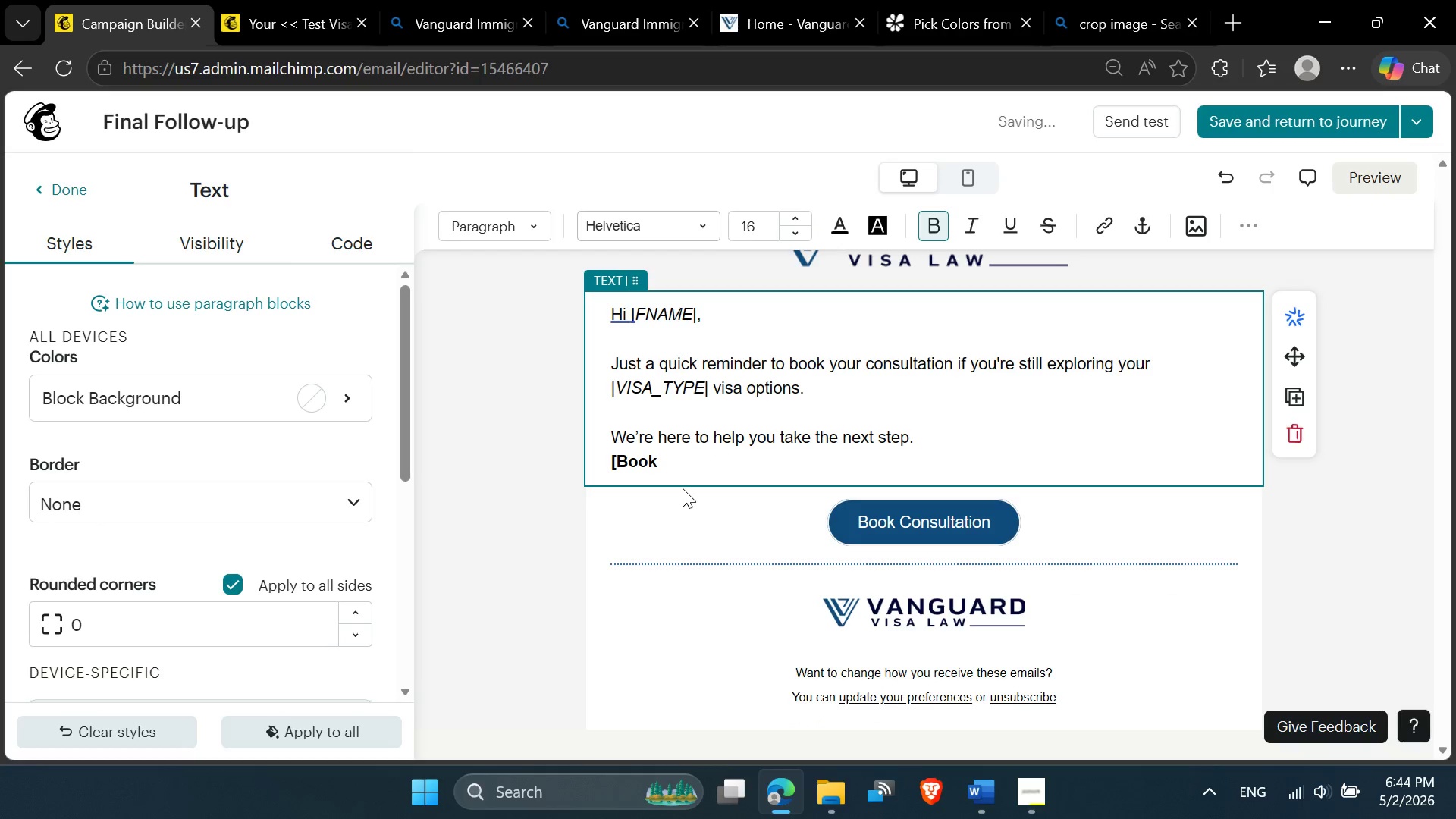 
key(Backspace)
 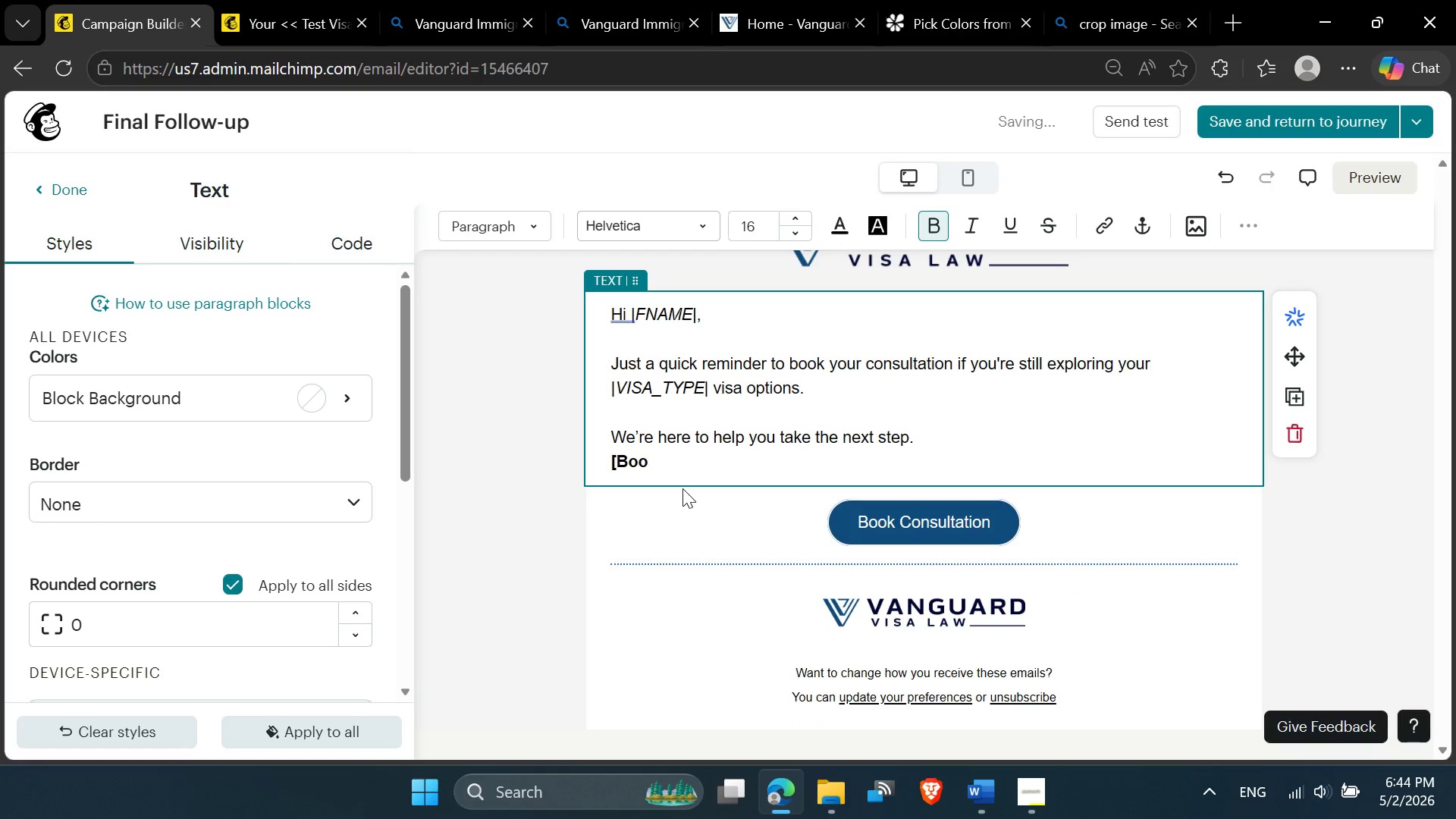 
key(Backspace)
 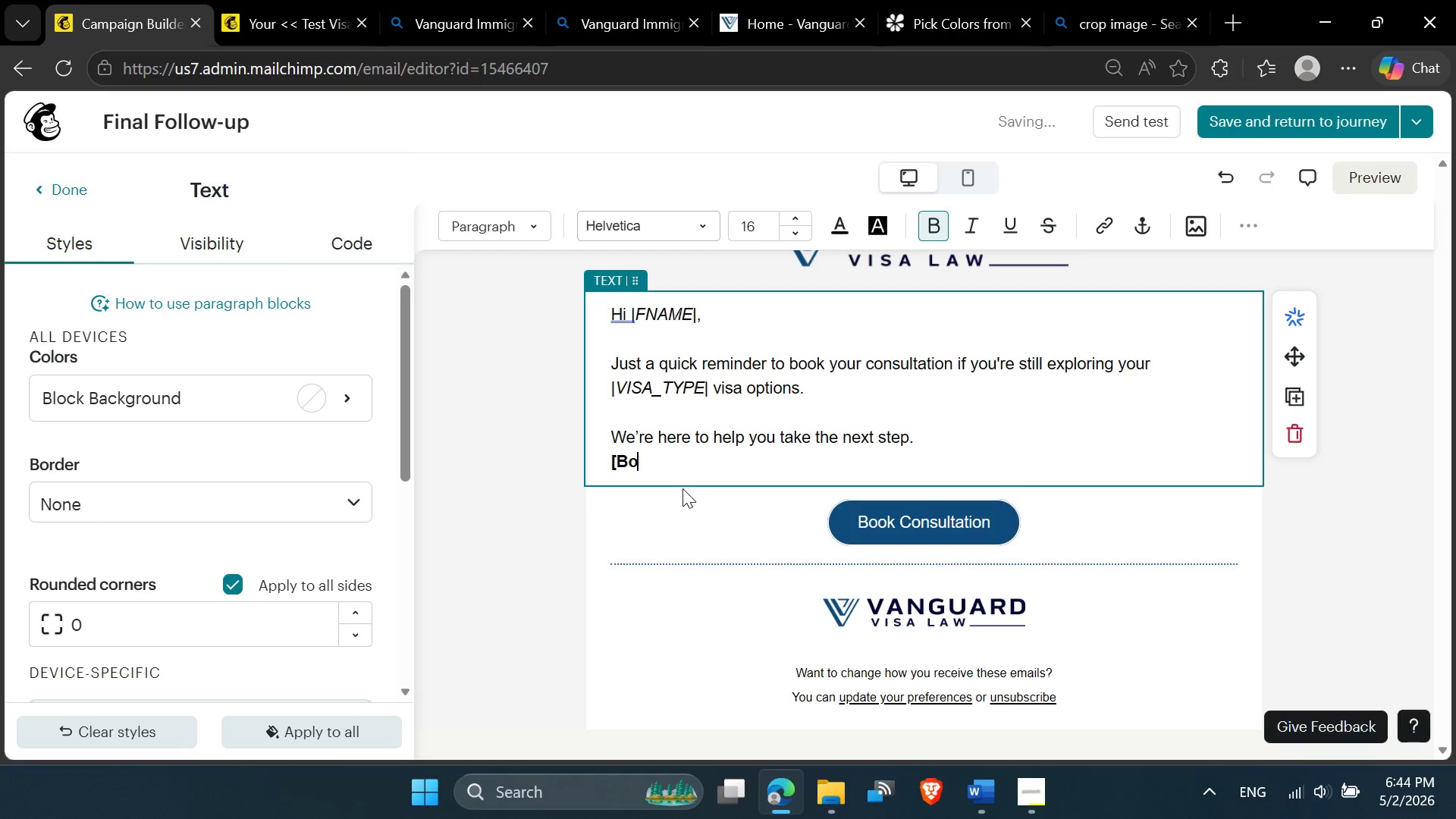 
key(Backspace)
 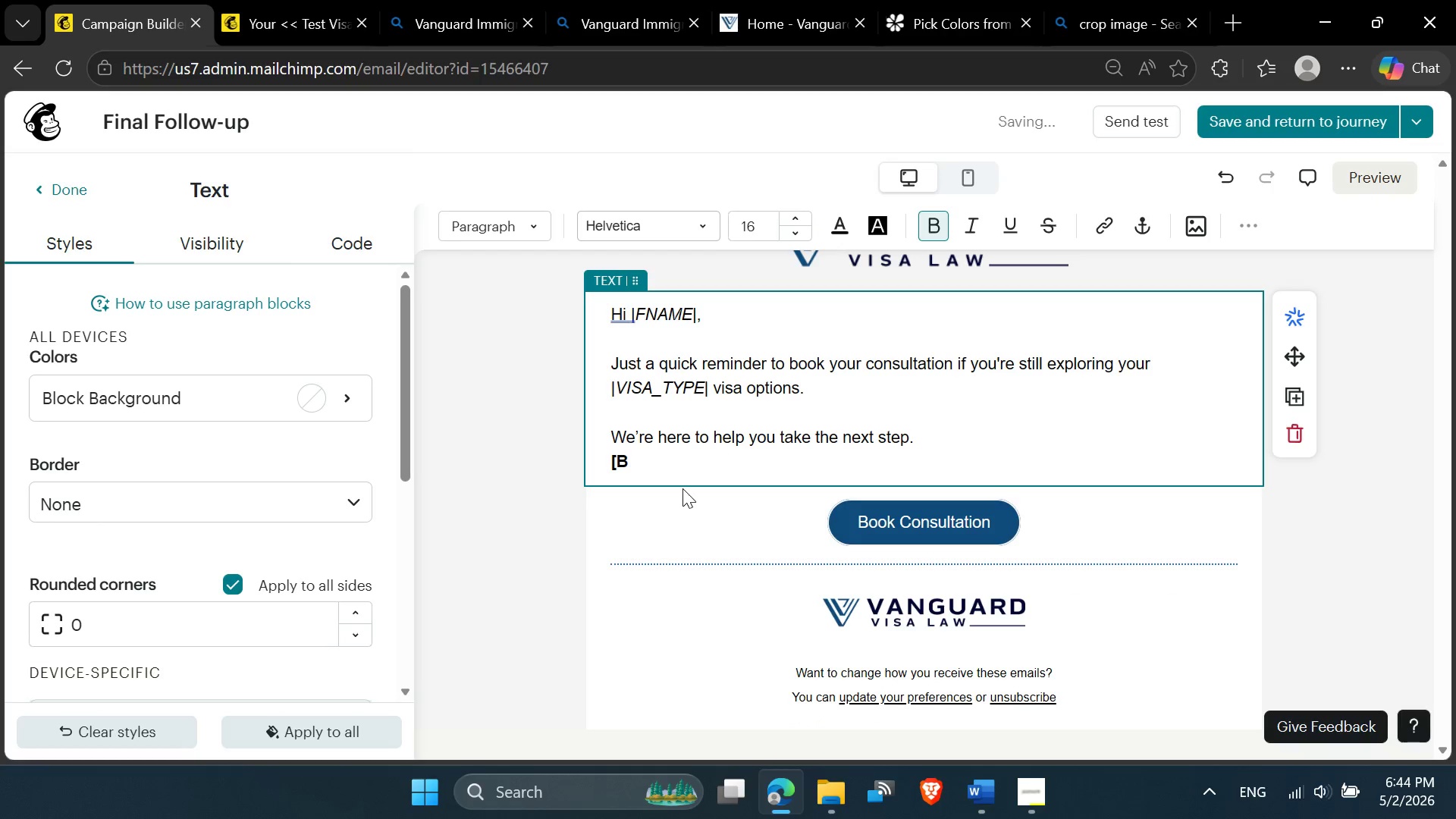 
key(Backspace)
 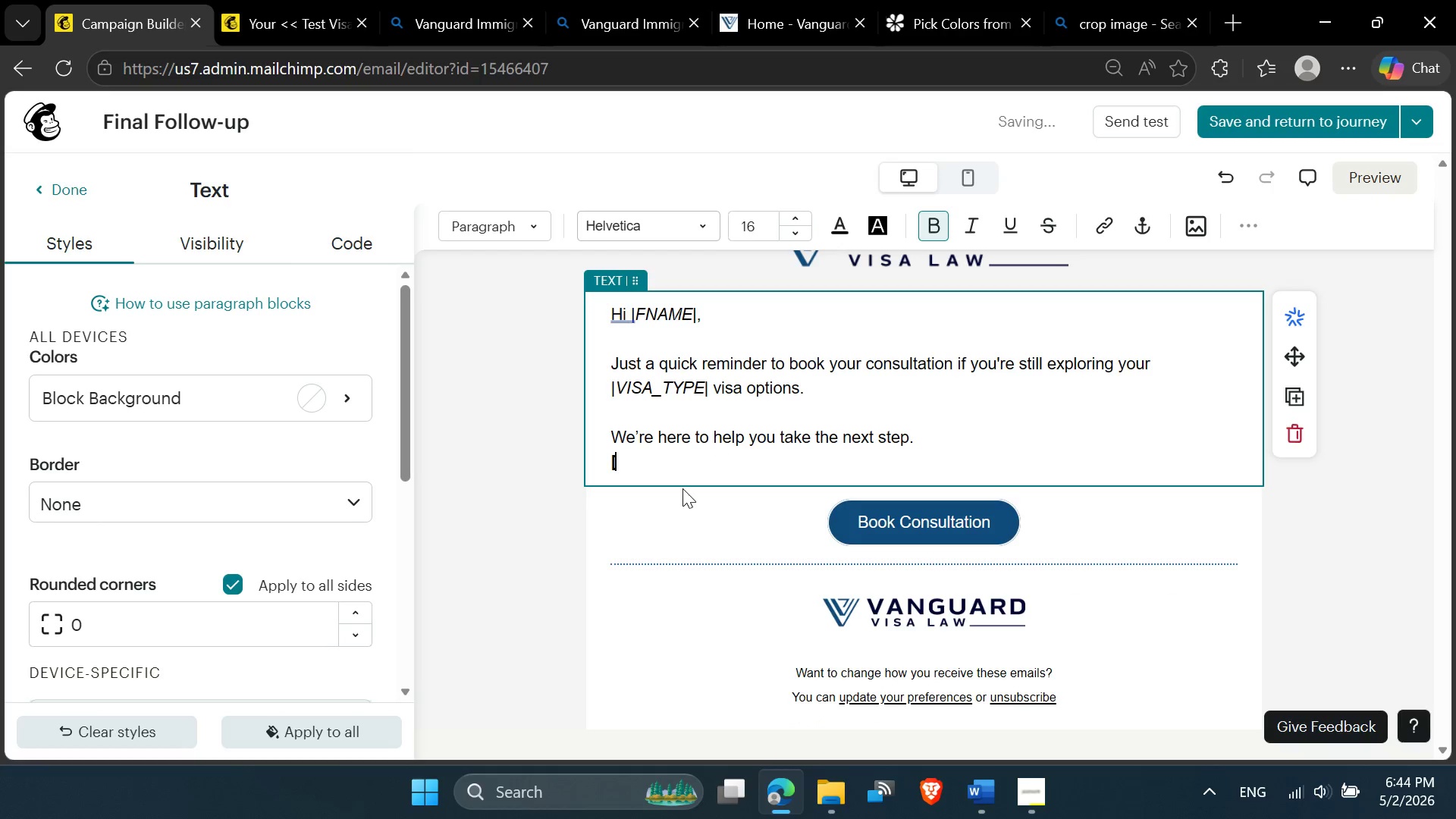 
key(Backspace)
 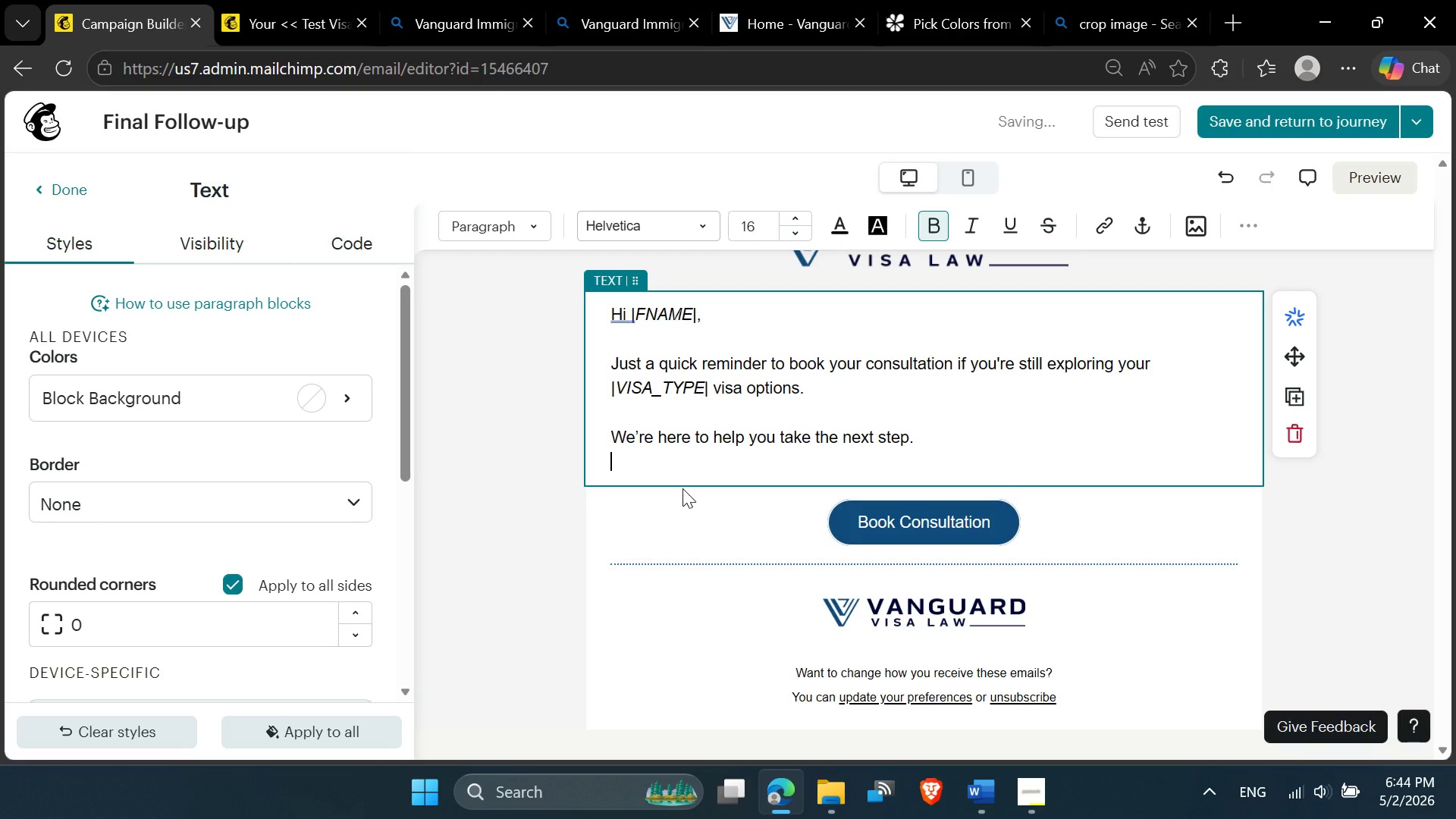 
key(Backspace)
 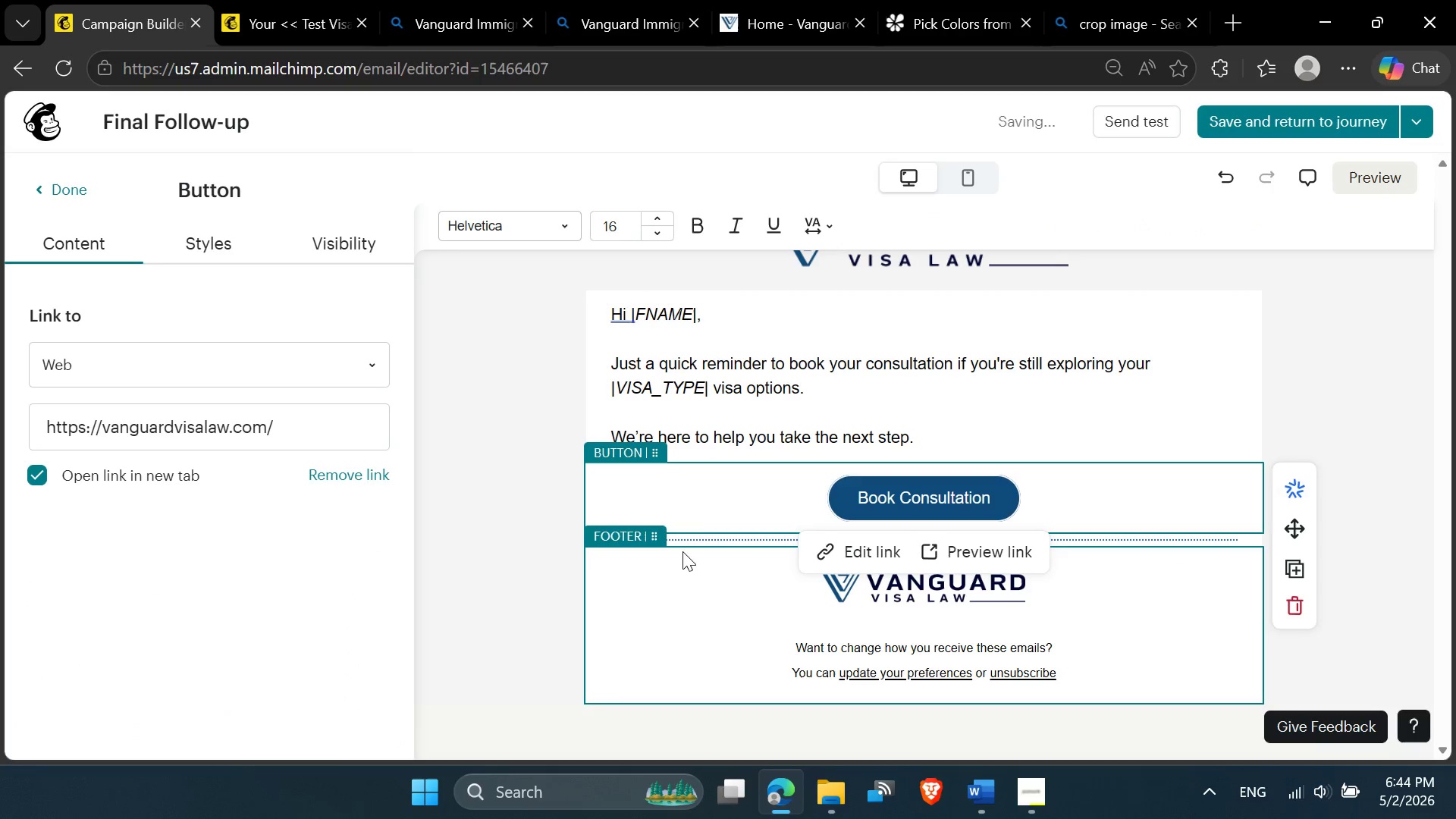 
wait(5.23)
 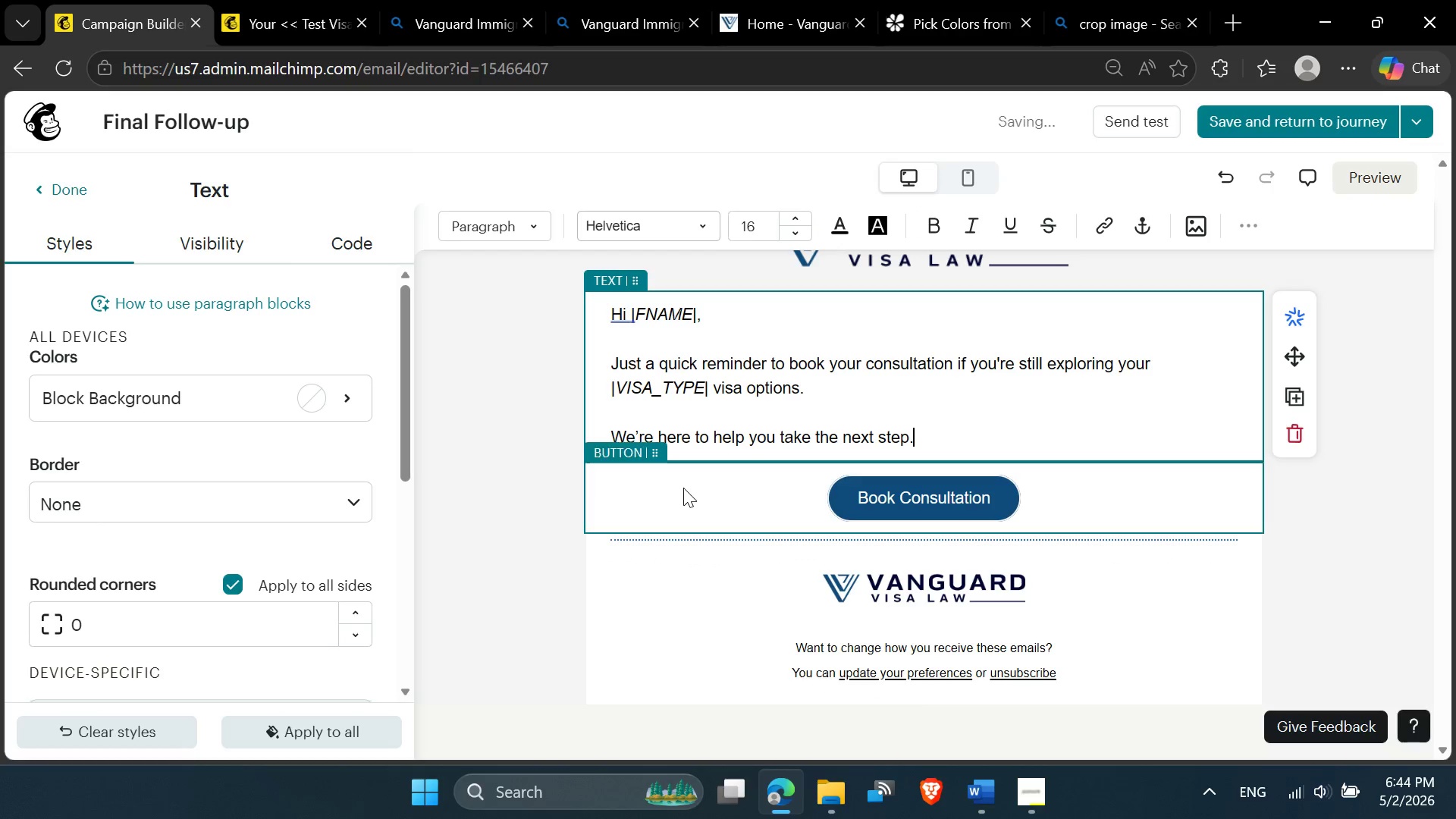 
left_click([55, 193])
 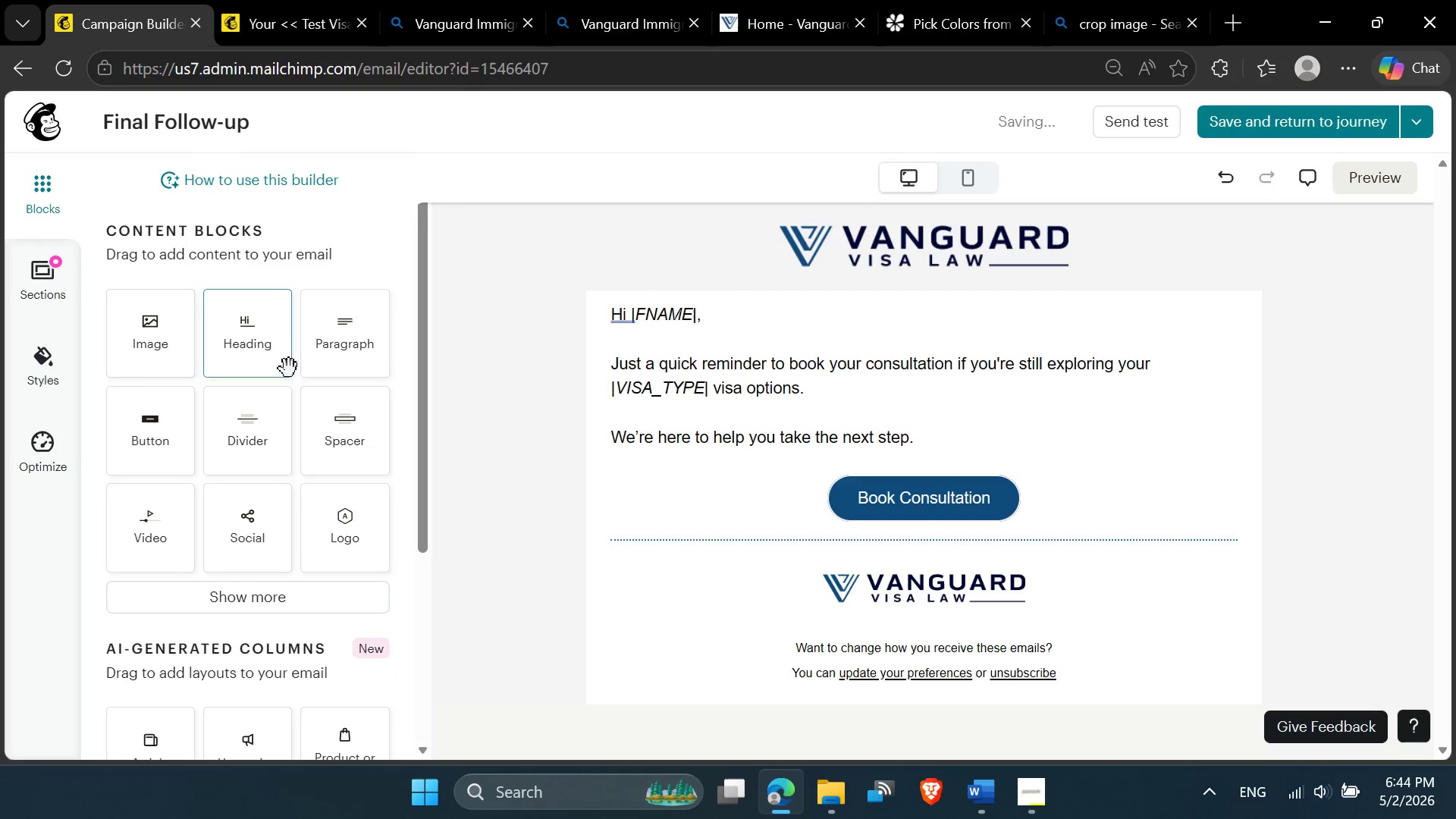 
left_click_drag(start_coordinate=[340, 348], to_coordinate=[886, 530])
 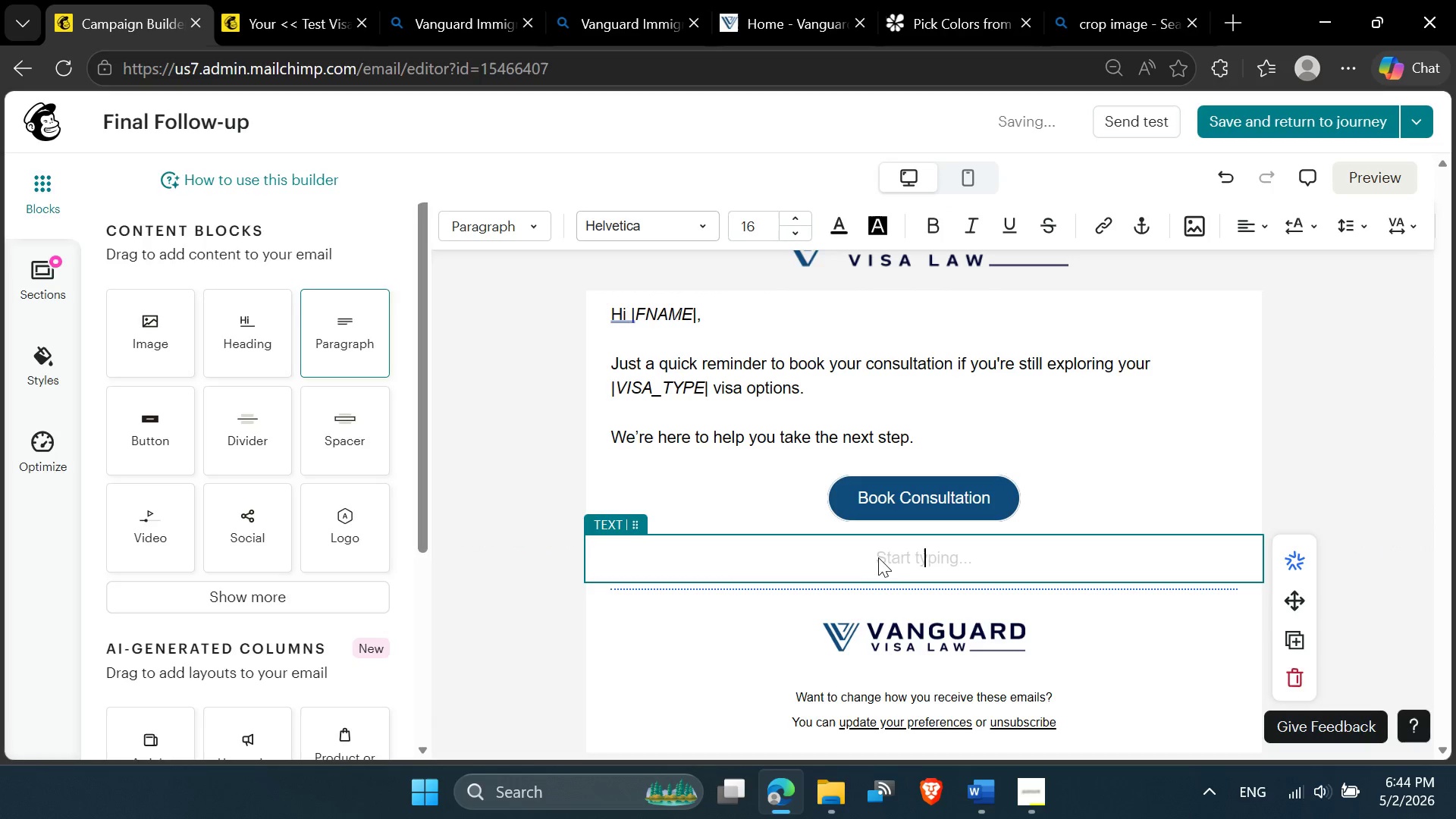 
left_click([884, 562])
 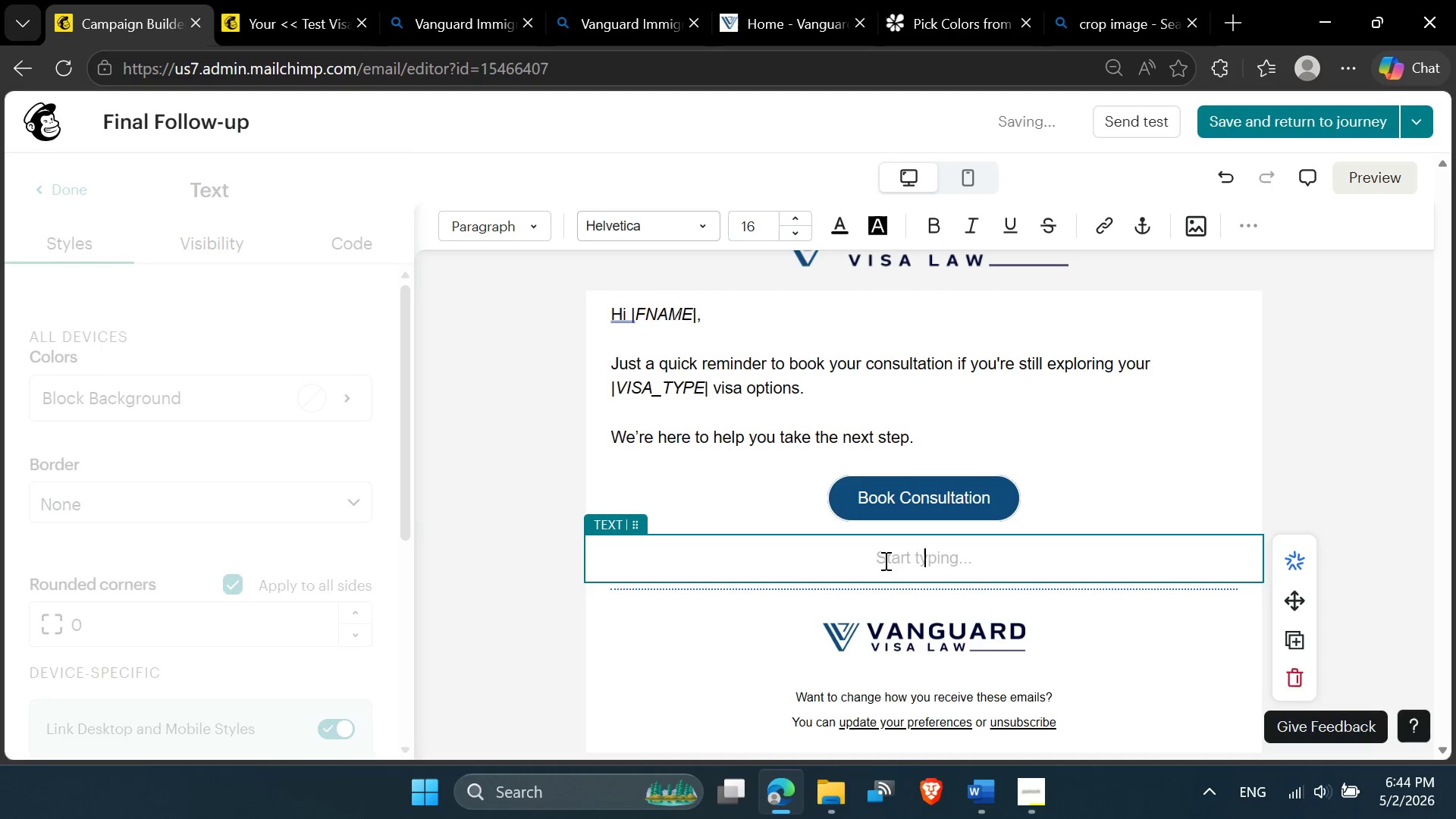 
key(Control+V)
 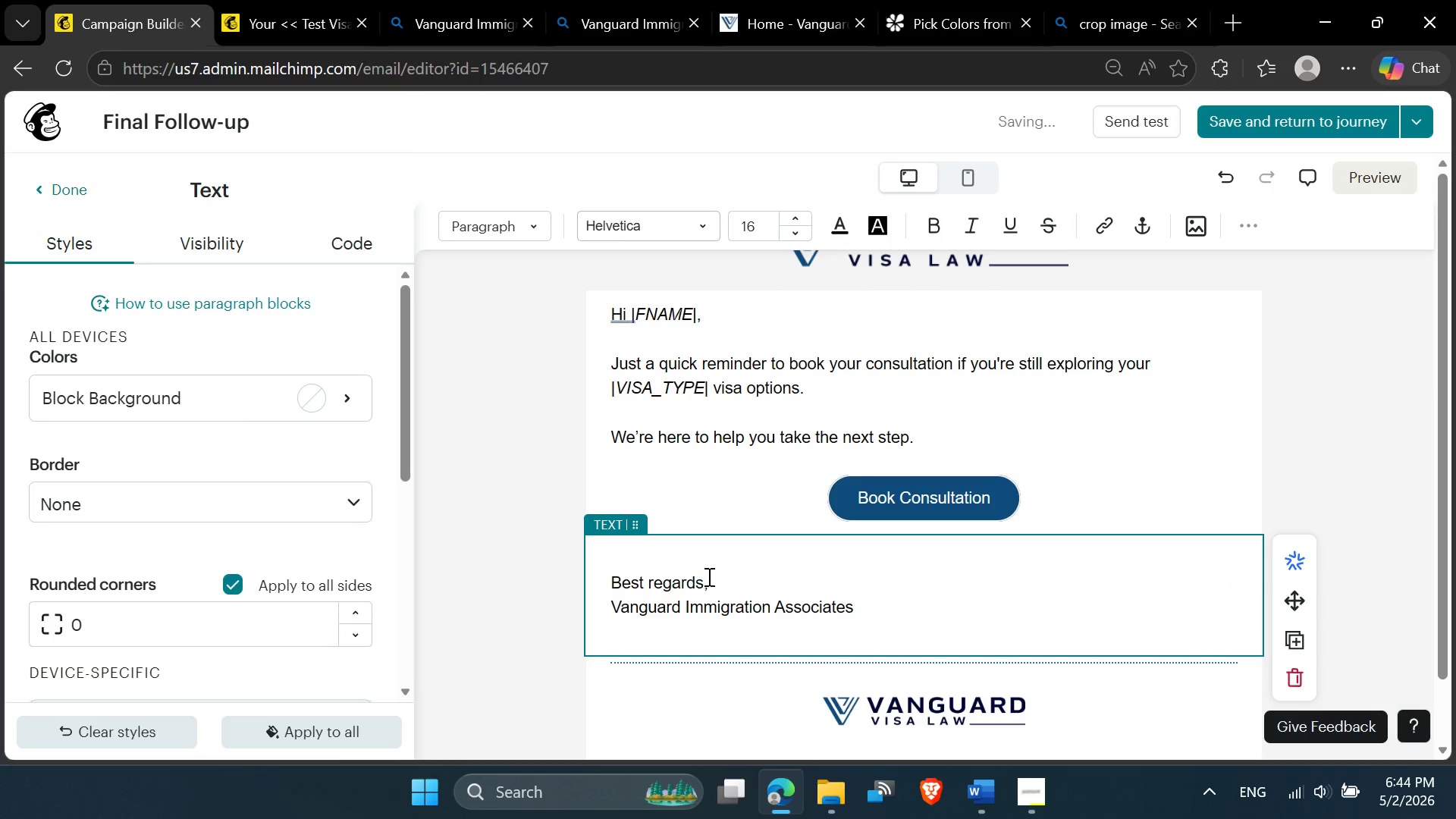 
left_click([640, 544])
 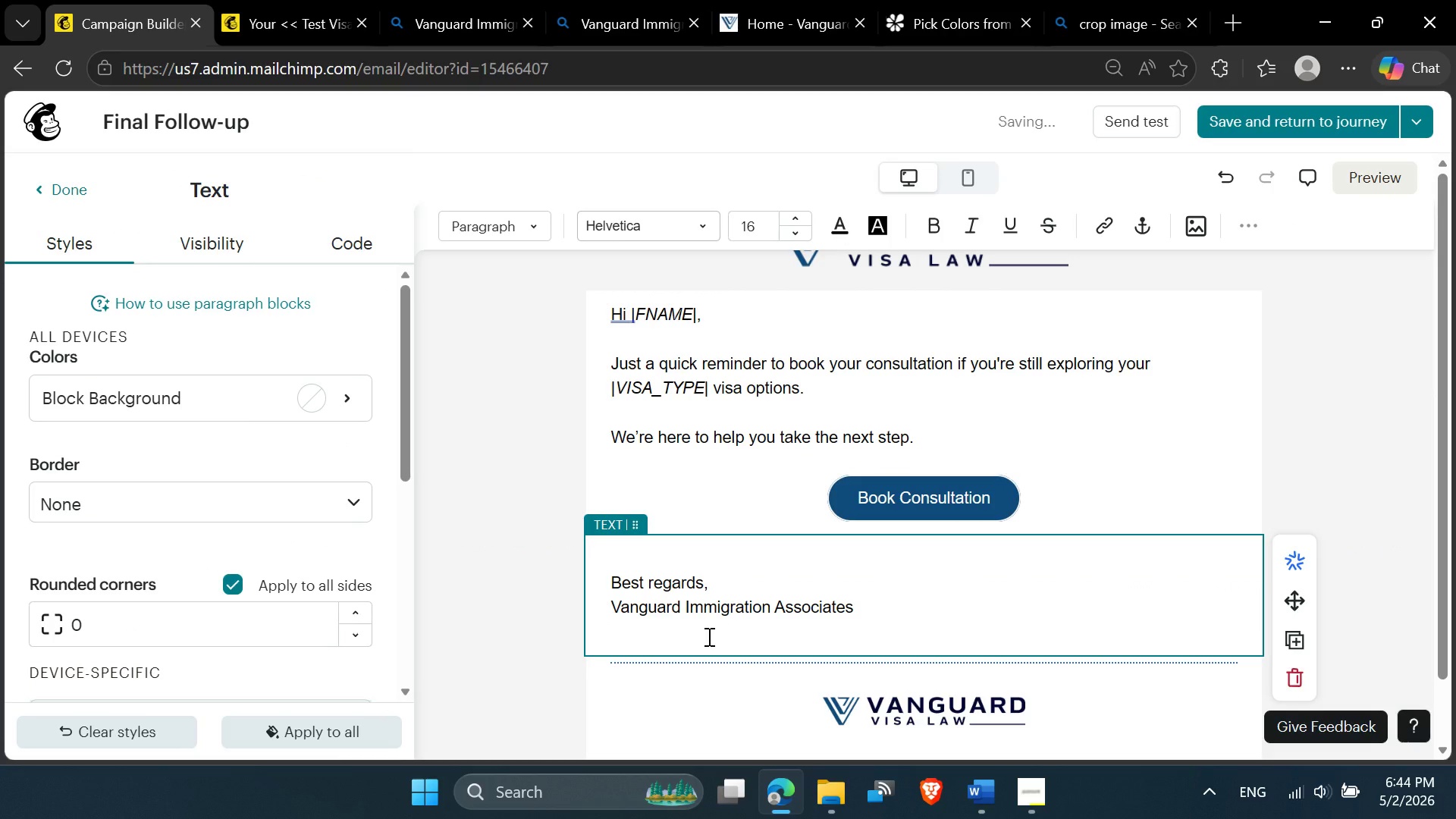 
key(Backspace)
 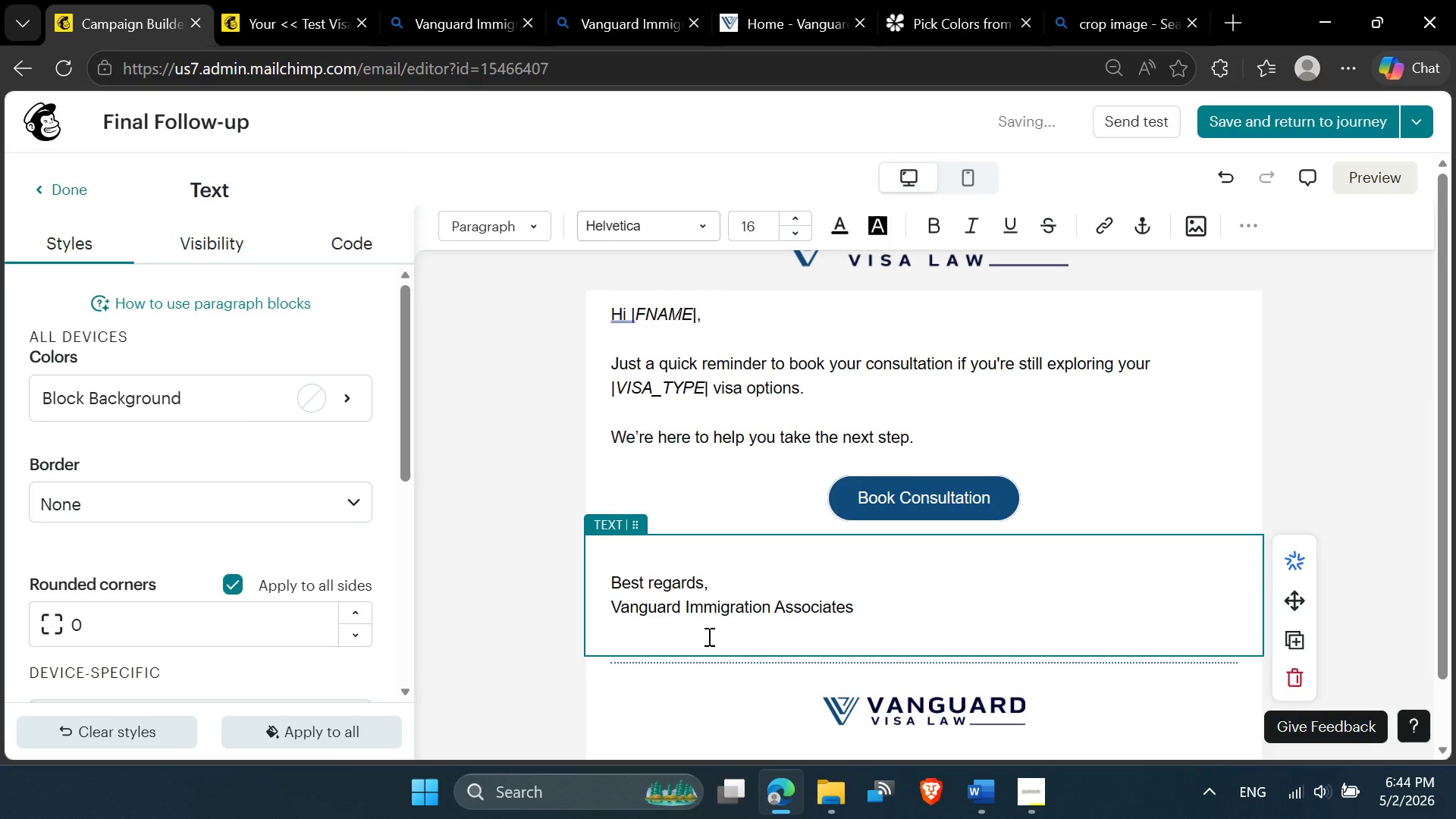 
key(Backspace)
 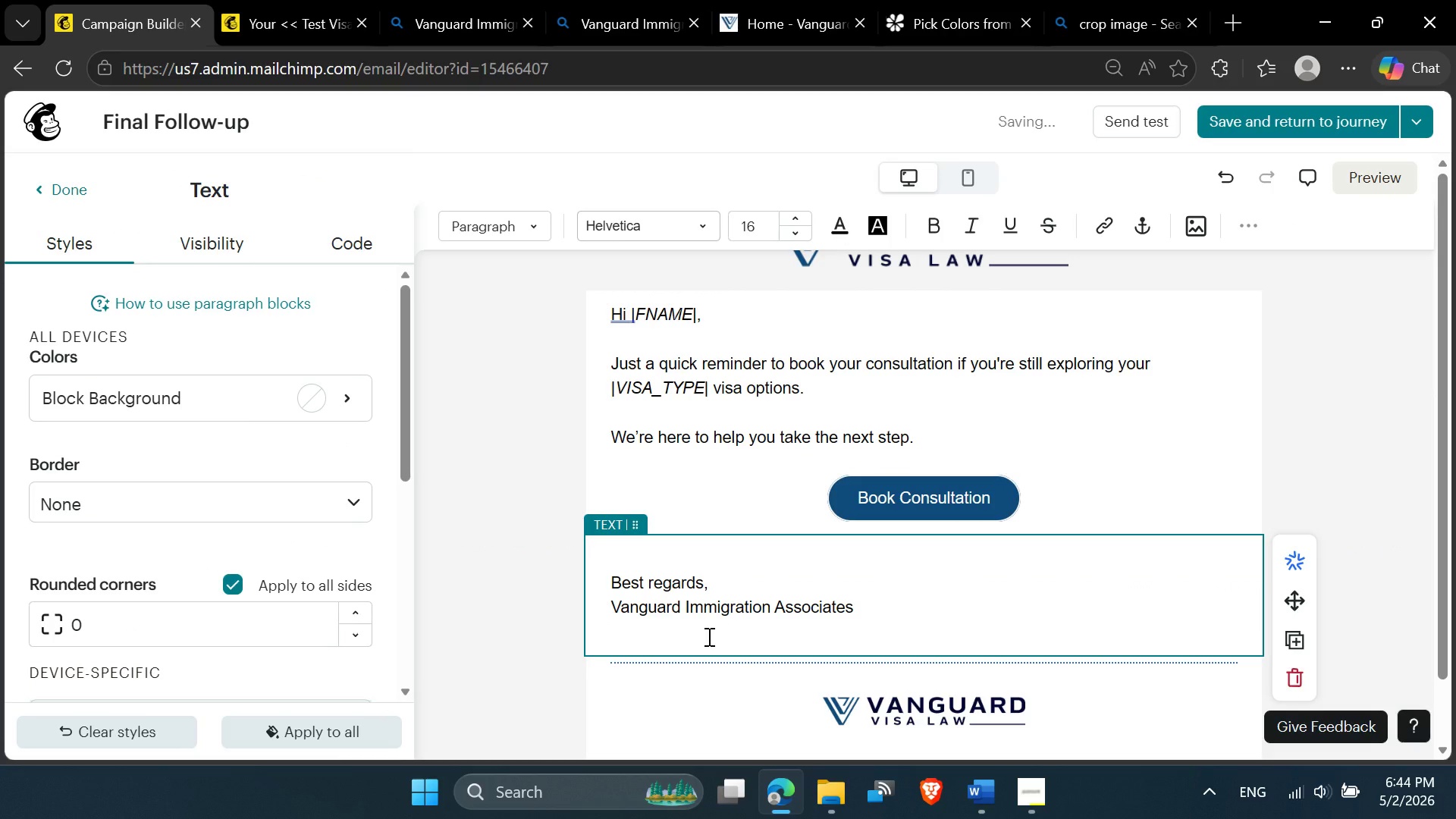 
key(Backspace)
 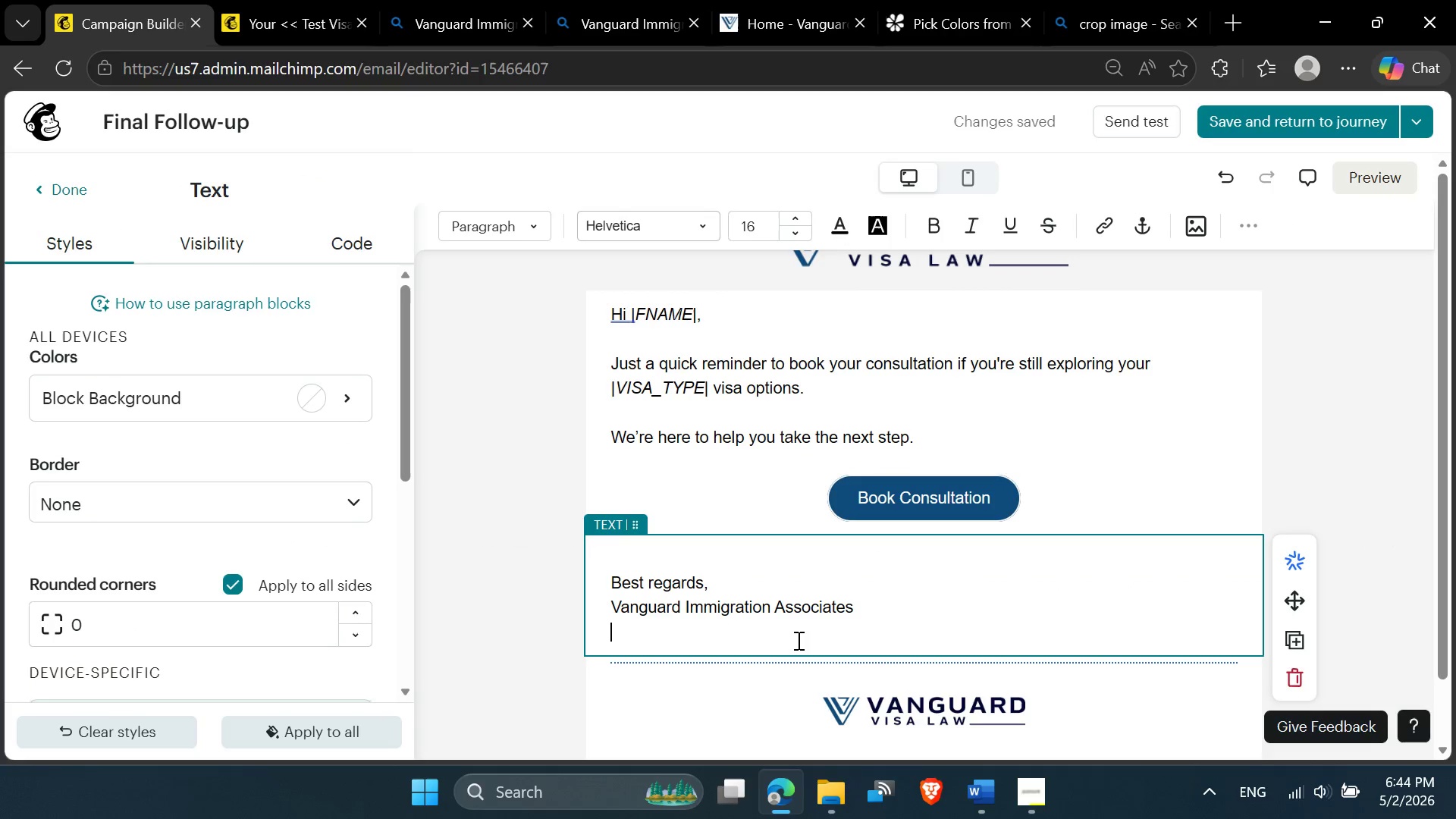 
key(Backspace)
 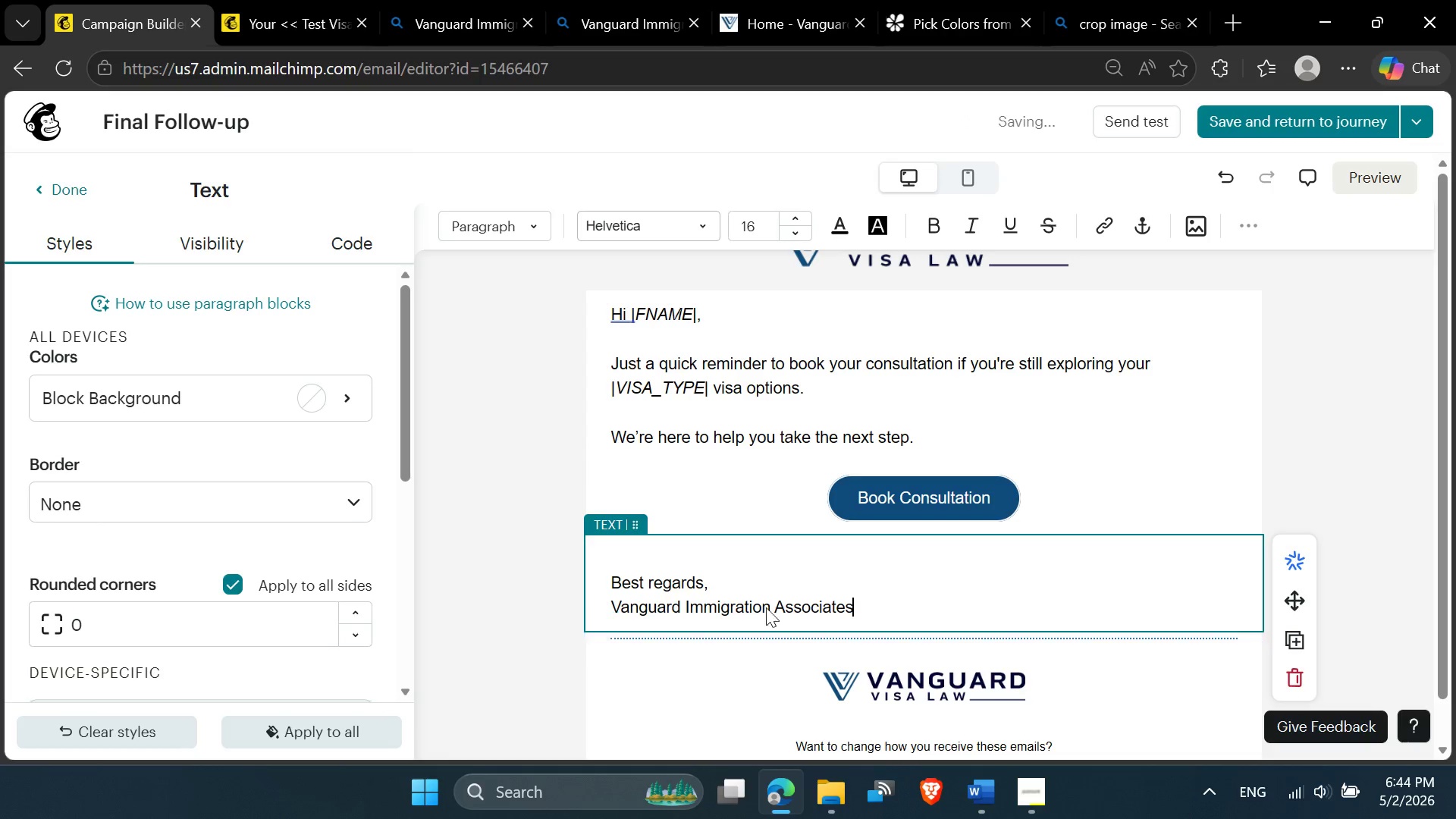 
left_click([667, 560])
 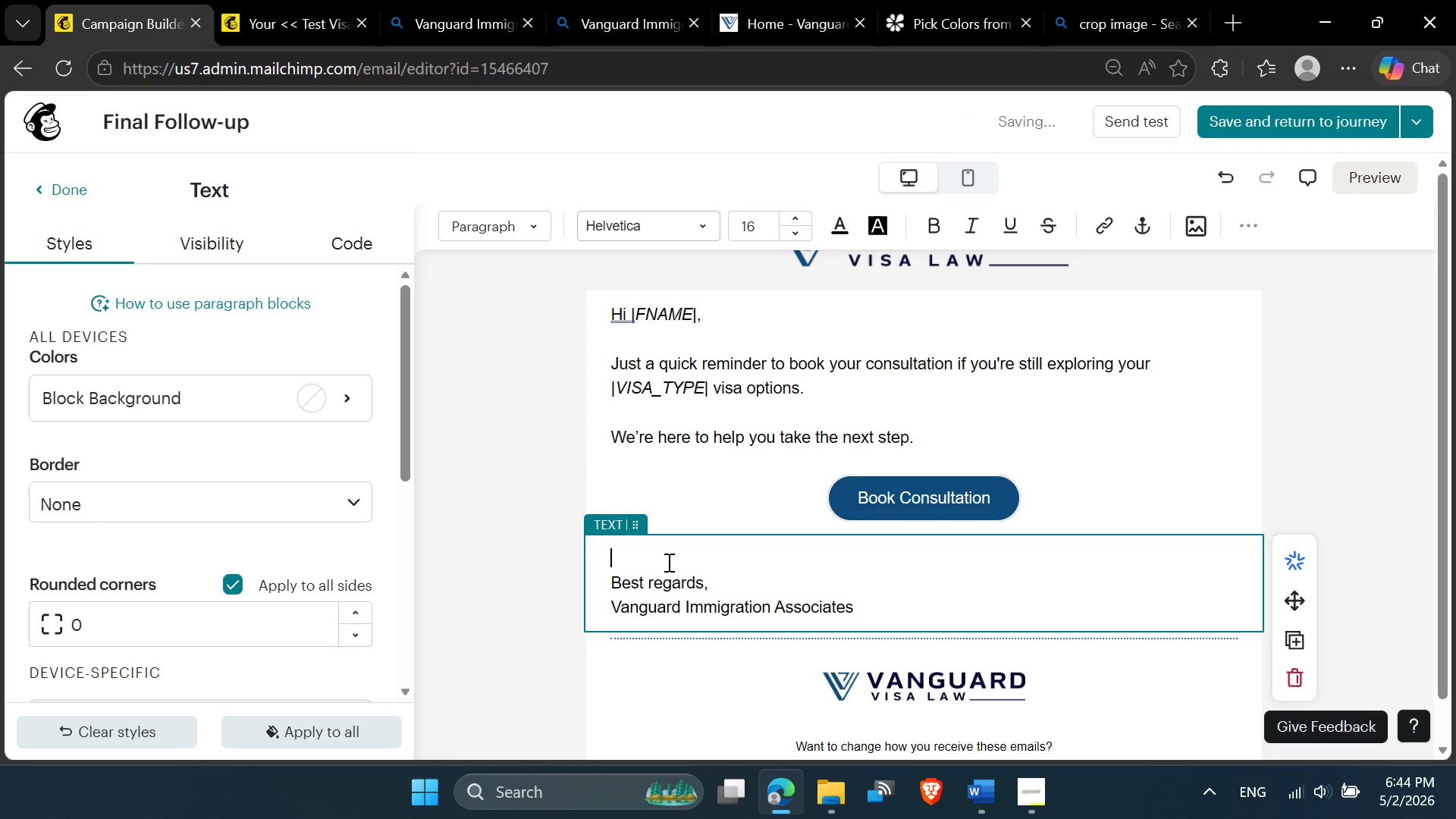 
key(Backspace)
 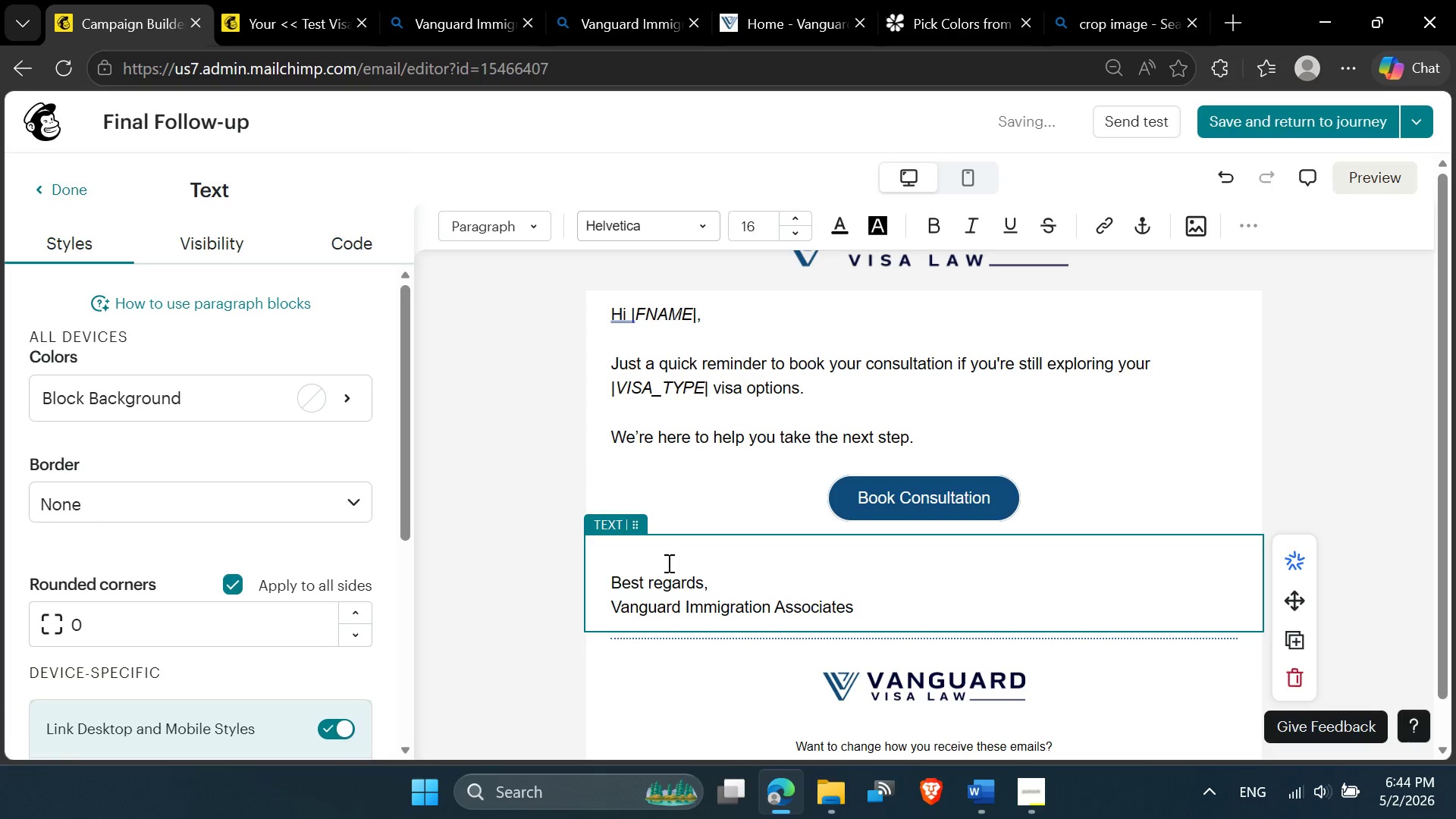 
key(Backspace)
 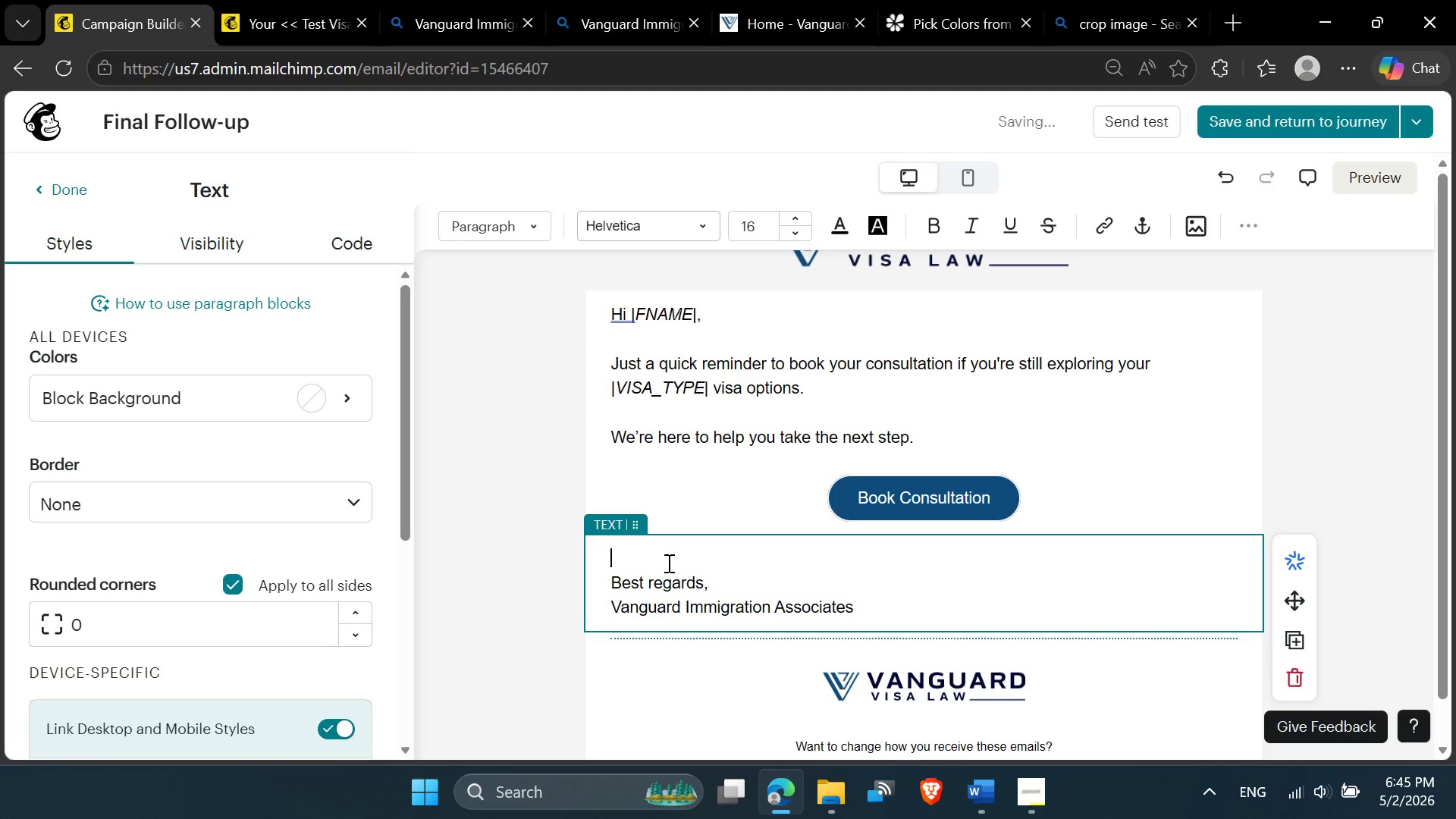 
key(Delete)
 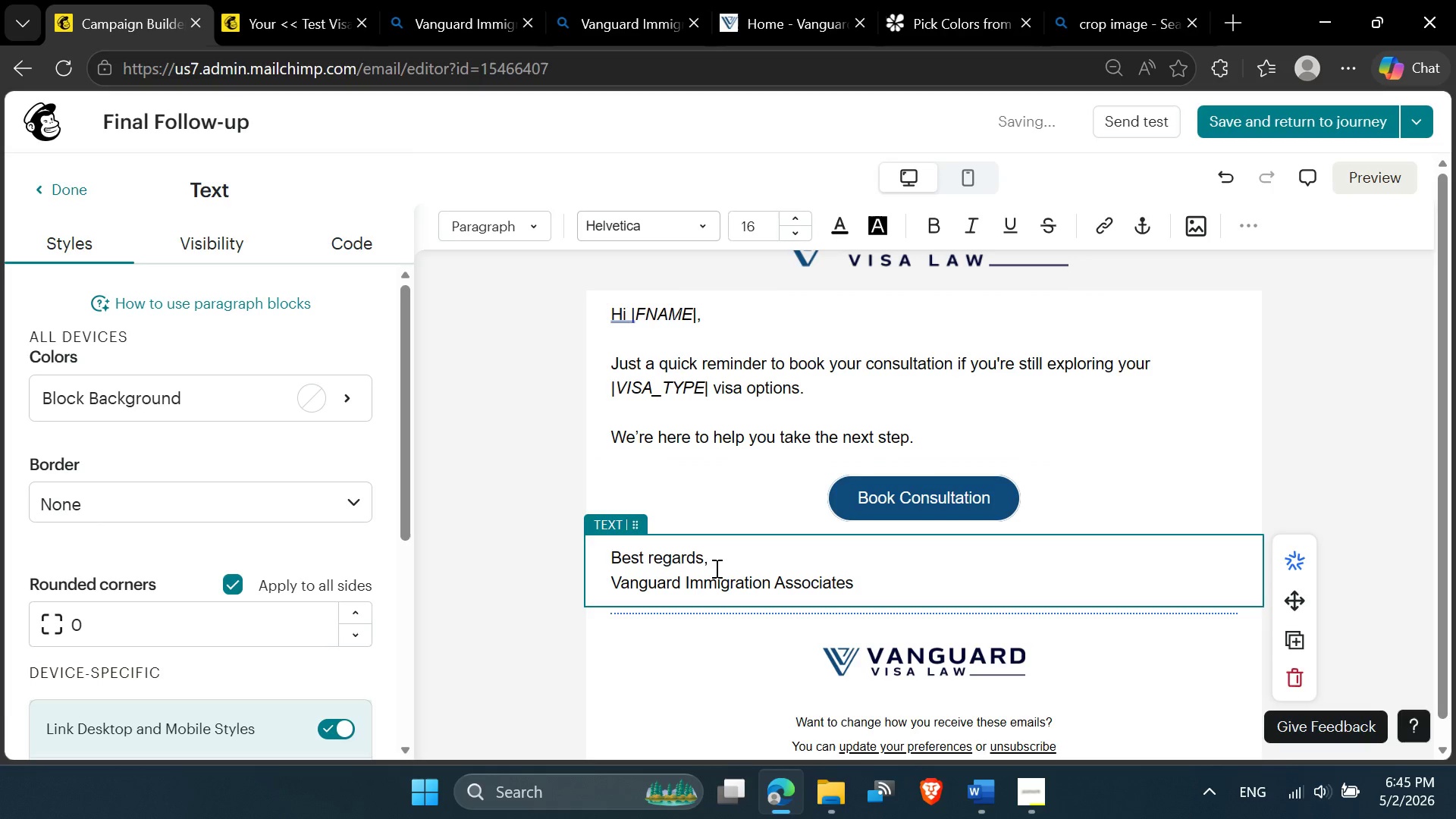 
left_click([892, 473])
 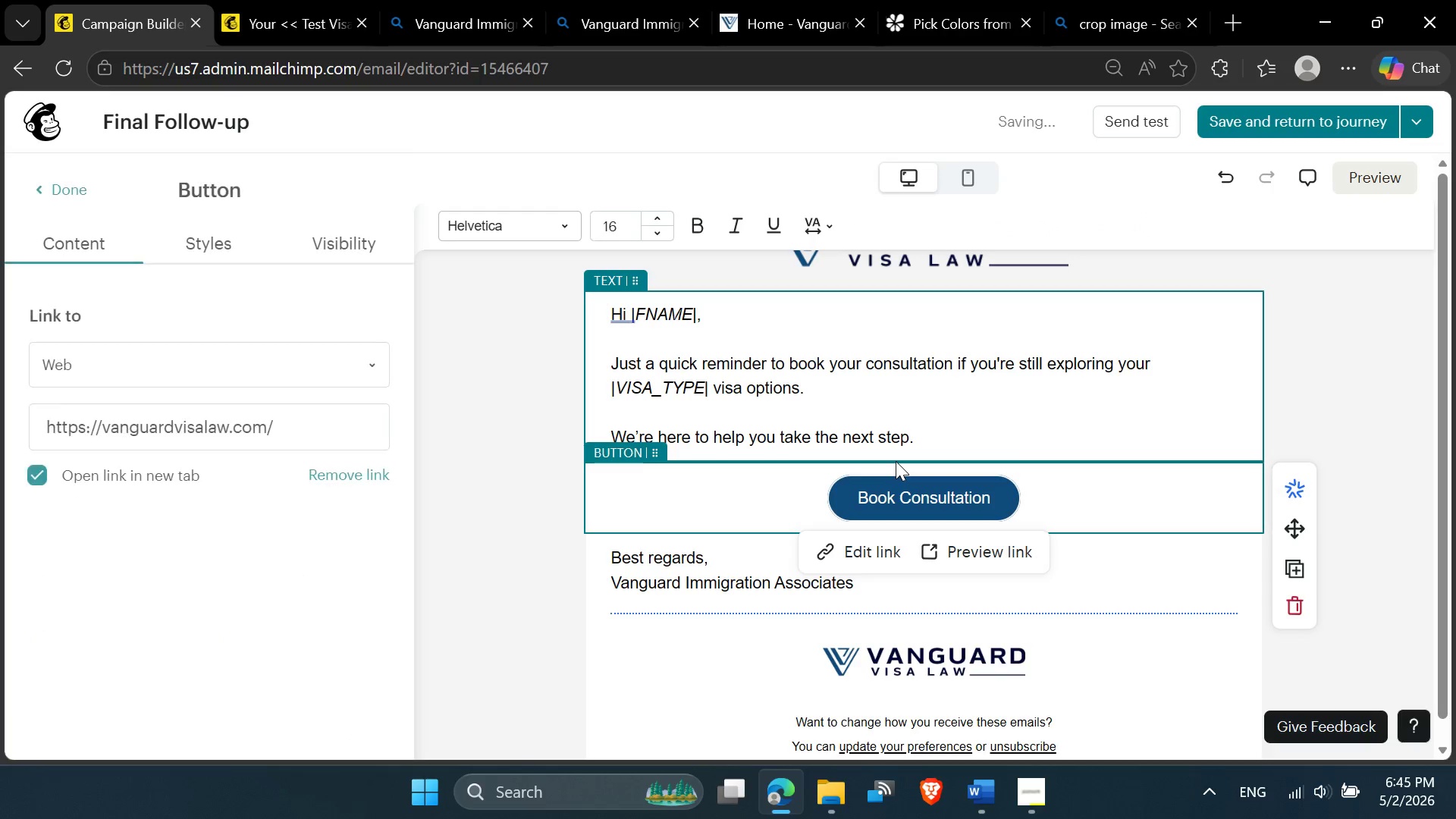 
left_click([895, 462])
 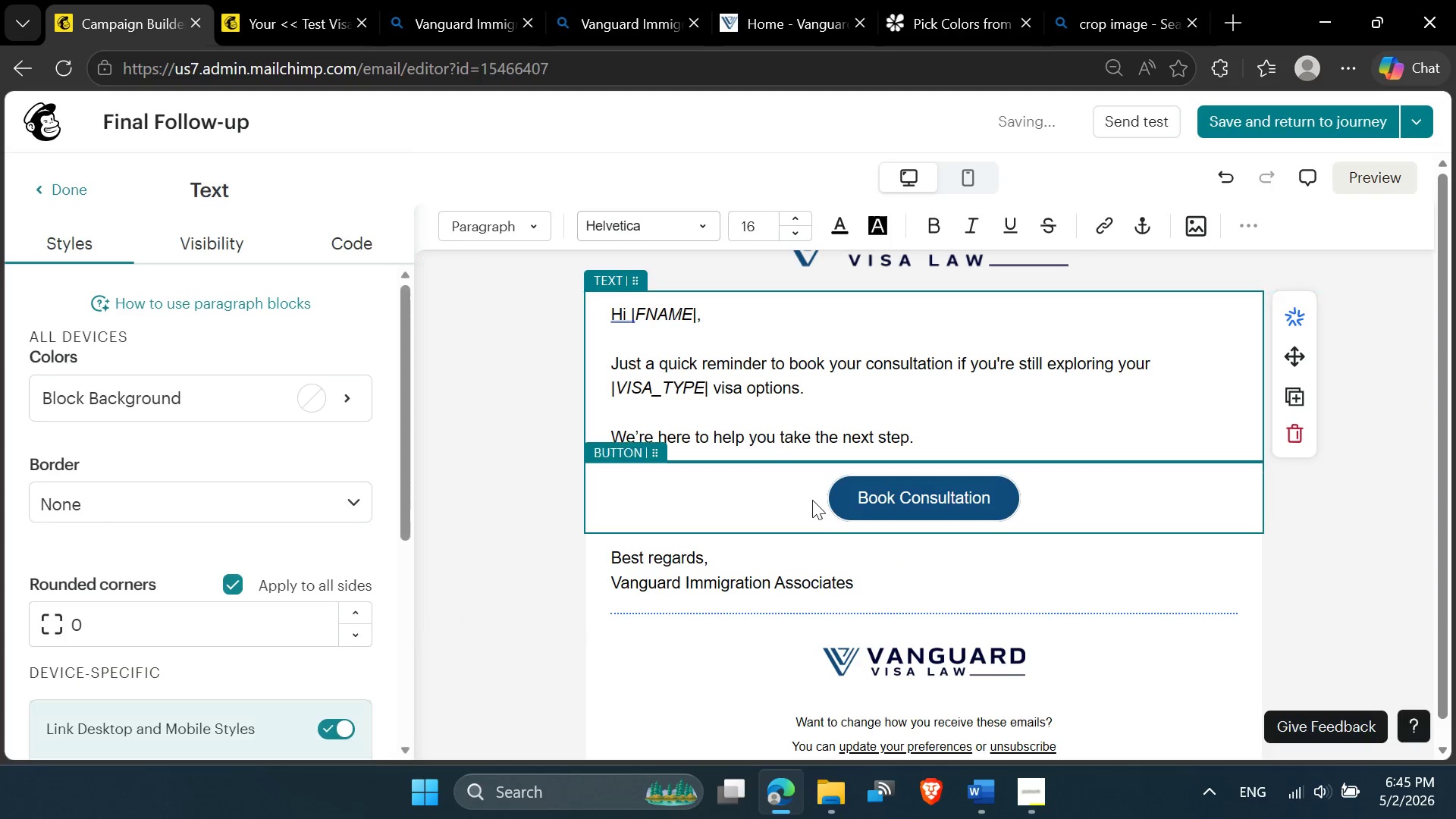 
left_click([778, 479])
 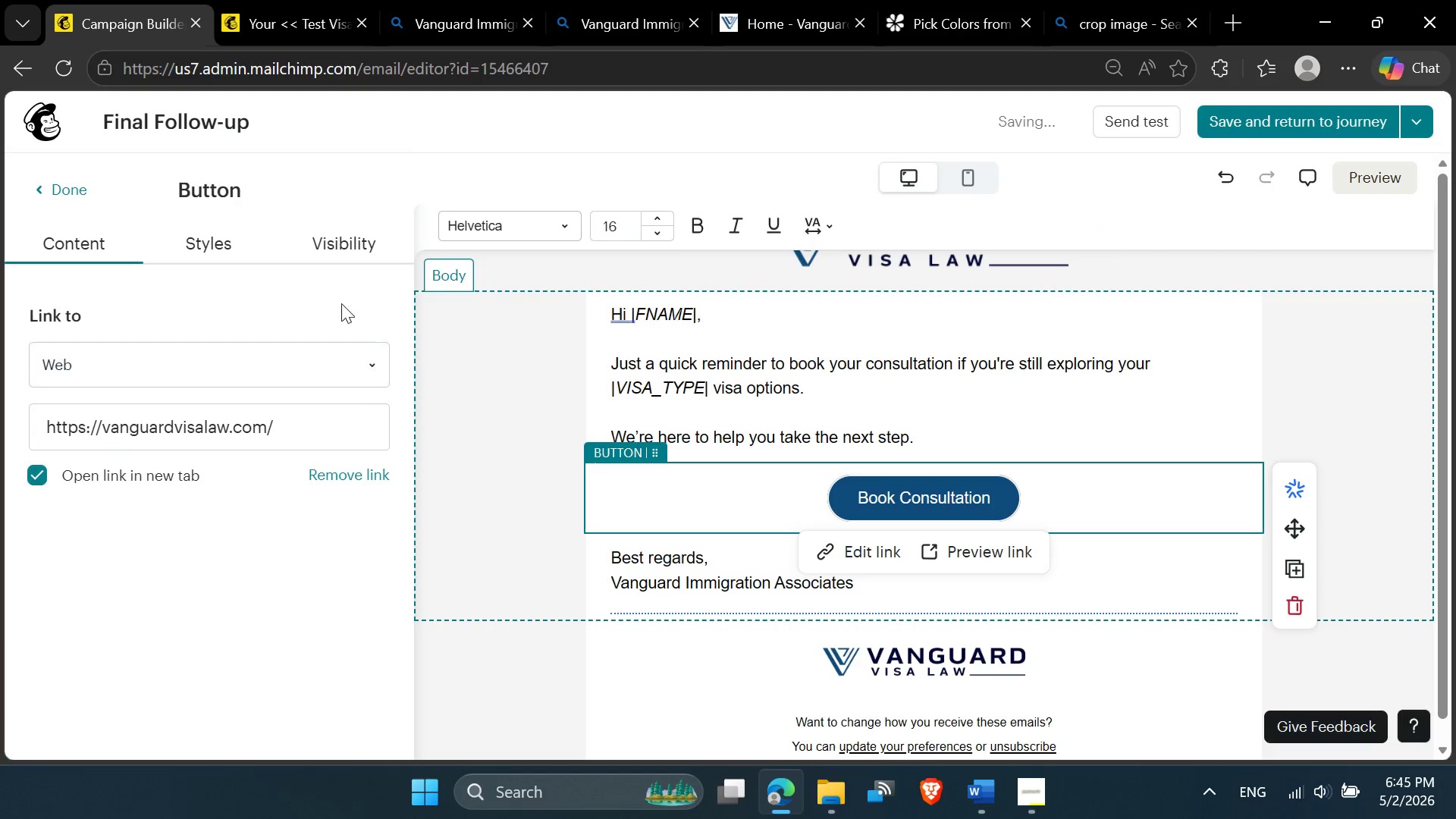 
left_click([338, 256])
 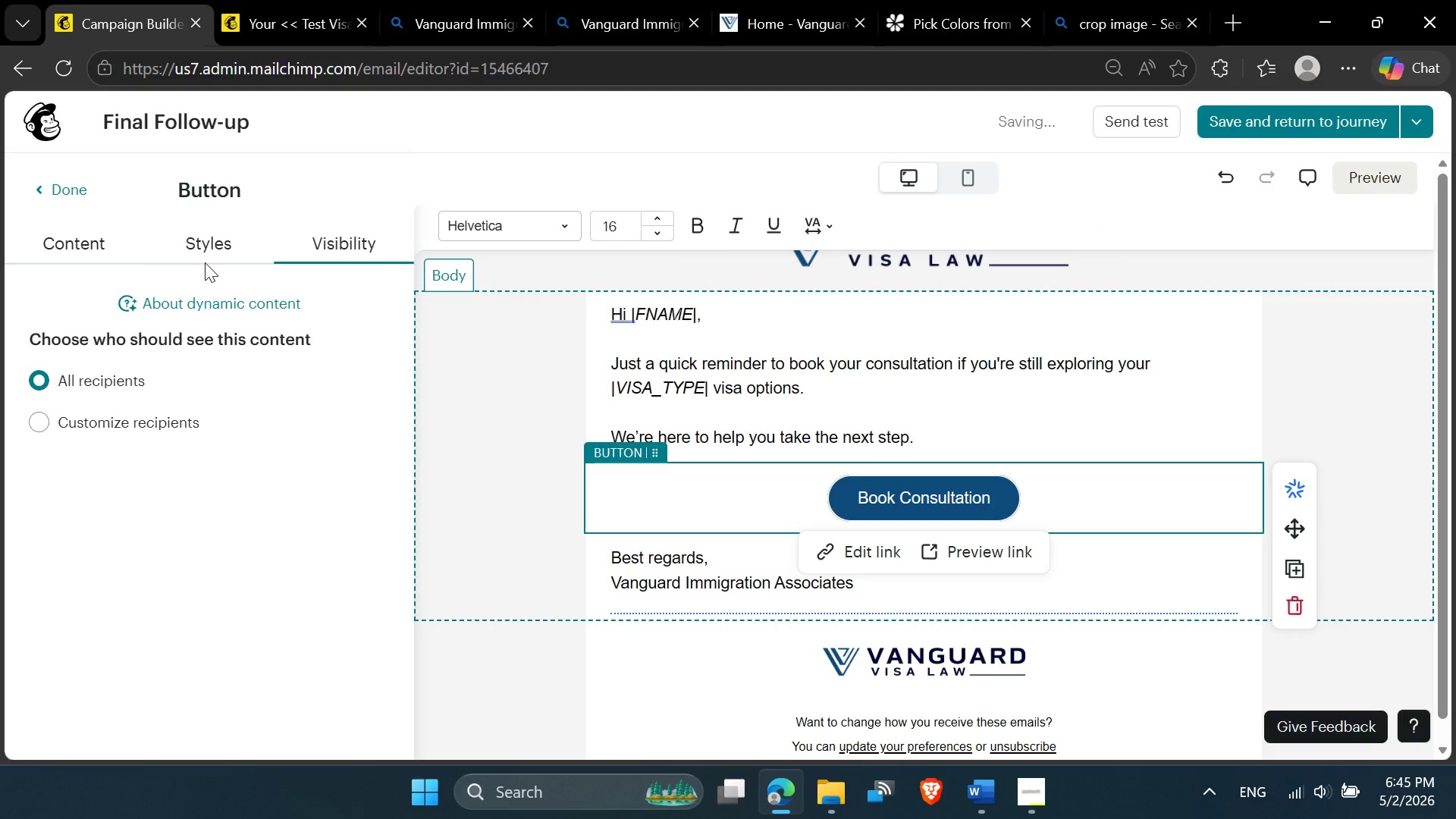 
left_click([201, 251])
 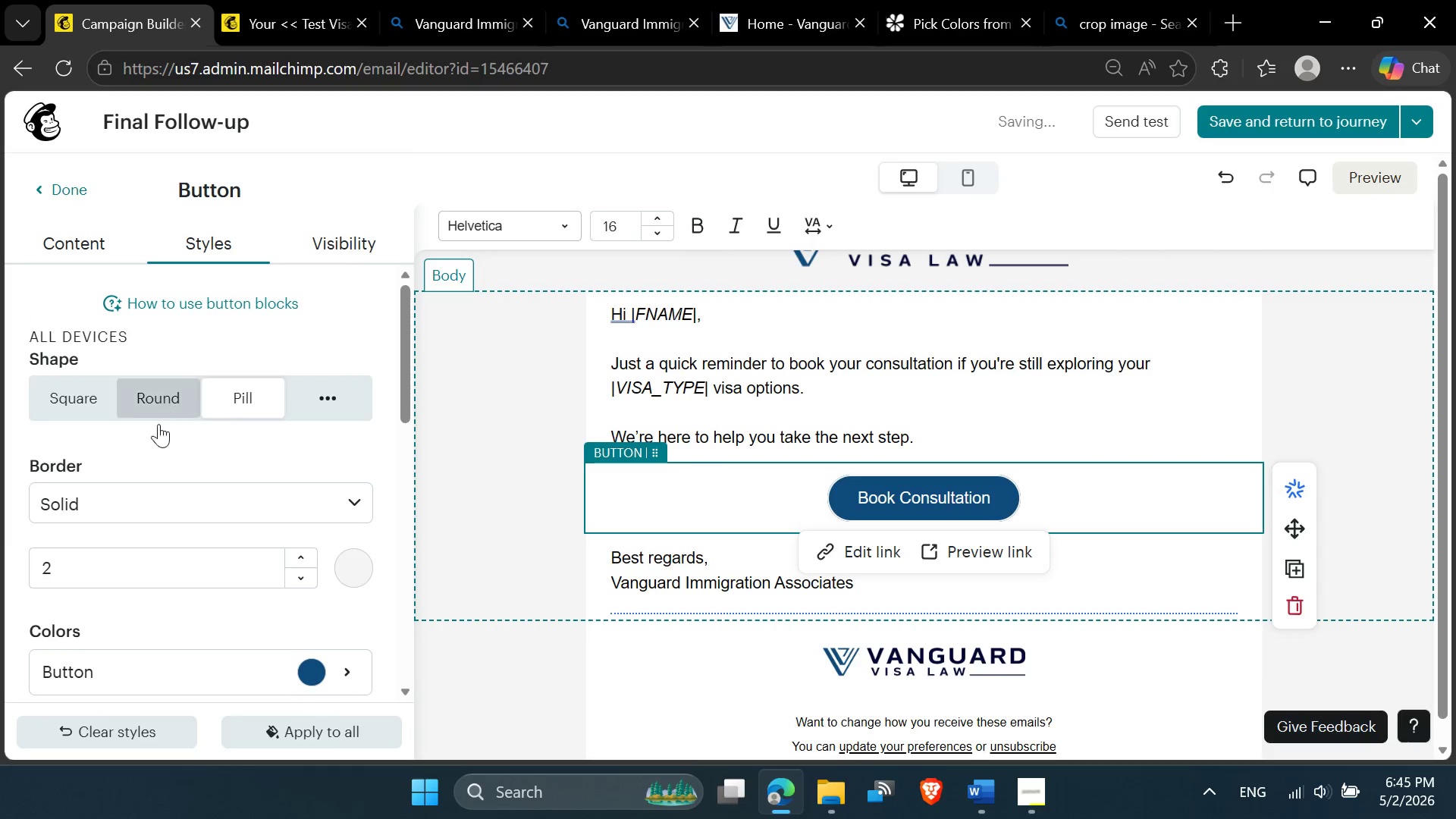 
scroll: coordinate [142, 635], scroll_direction: down, amount: 10.0
 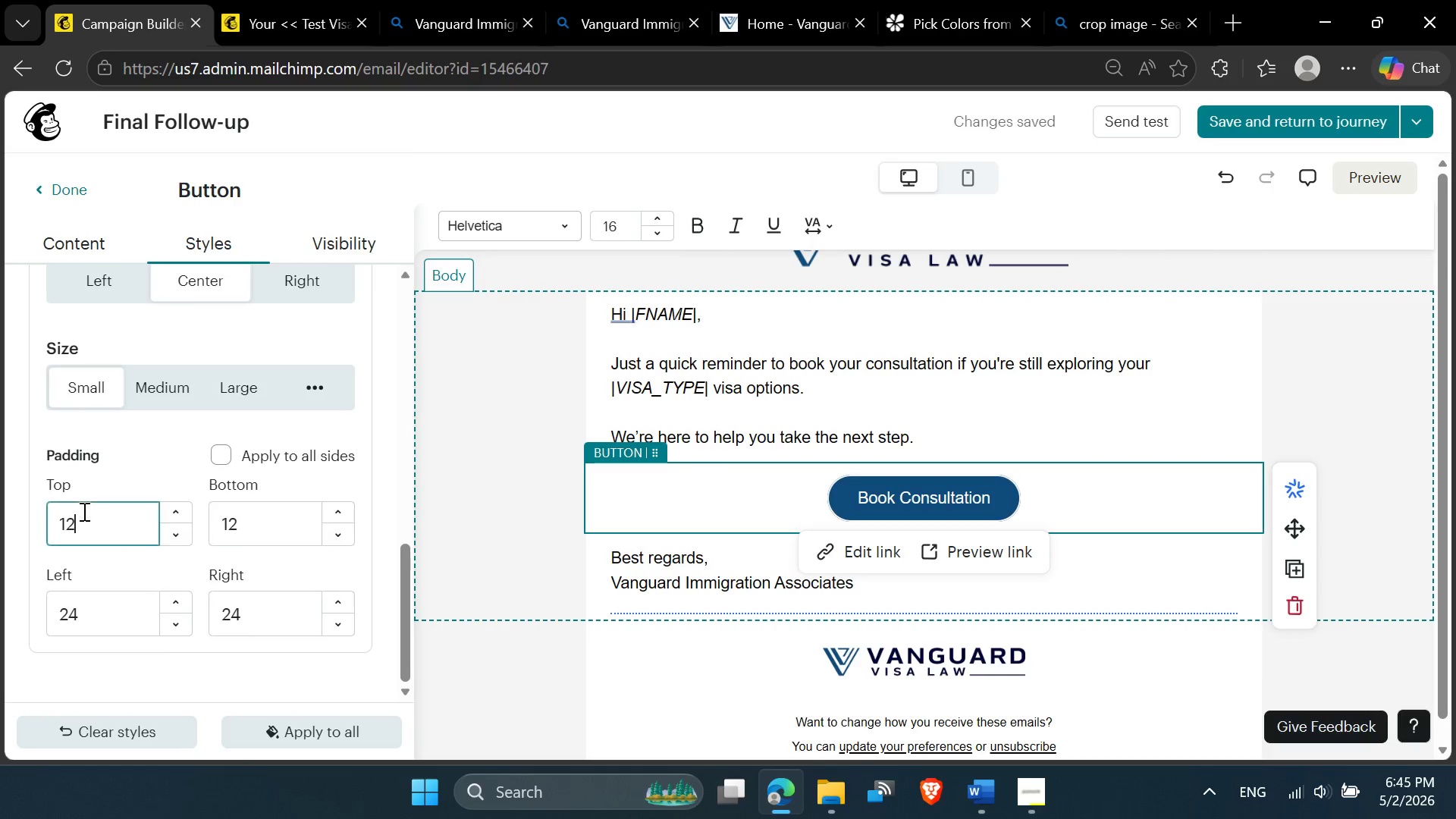 
left_click_drag(start_coordinate=[86, 521], to_coordinate=[33, 518])
 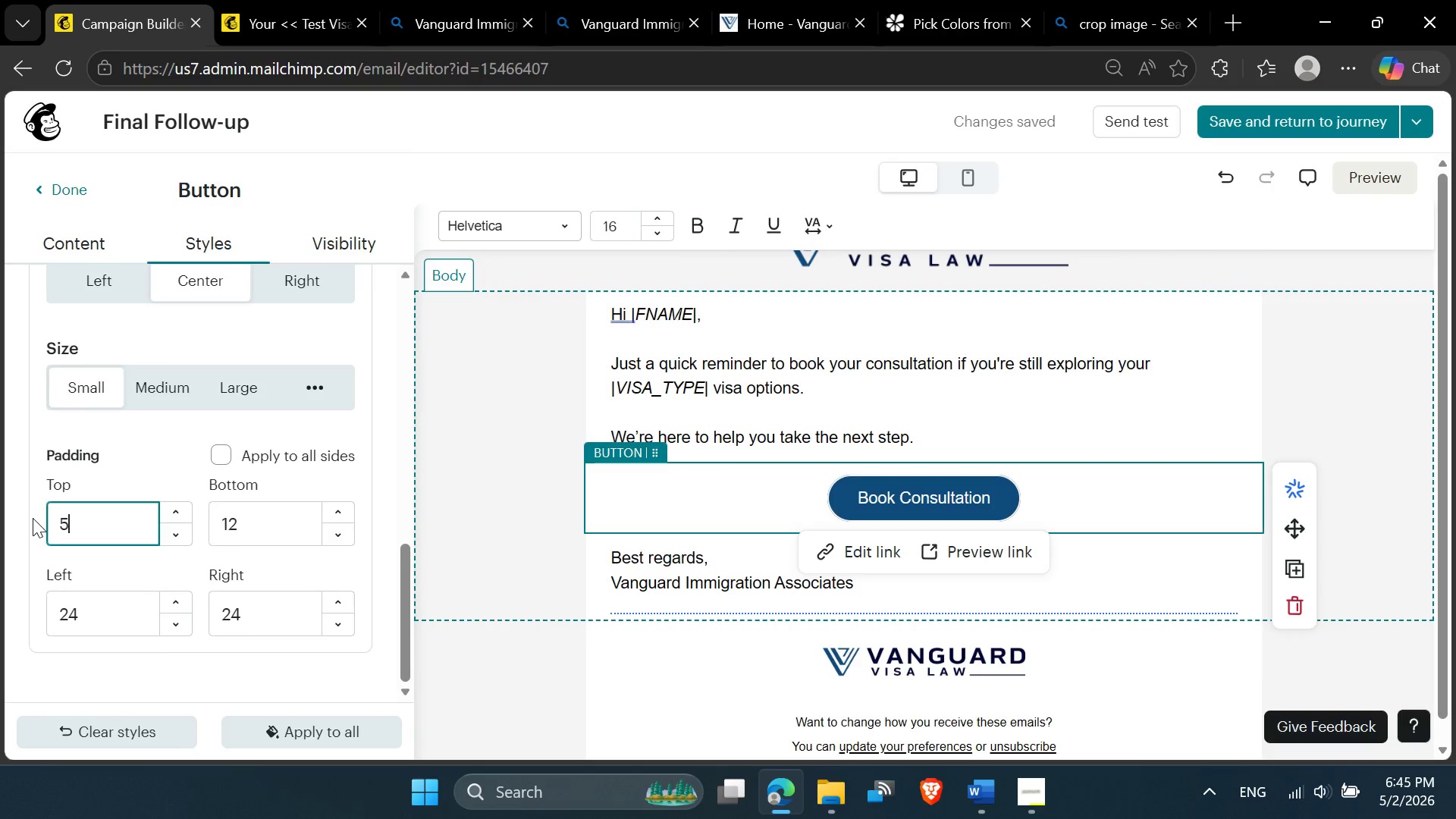 
key(5)
 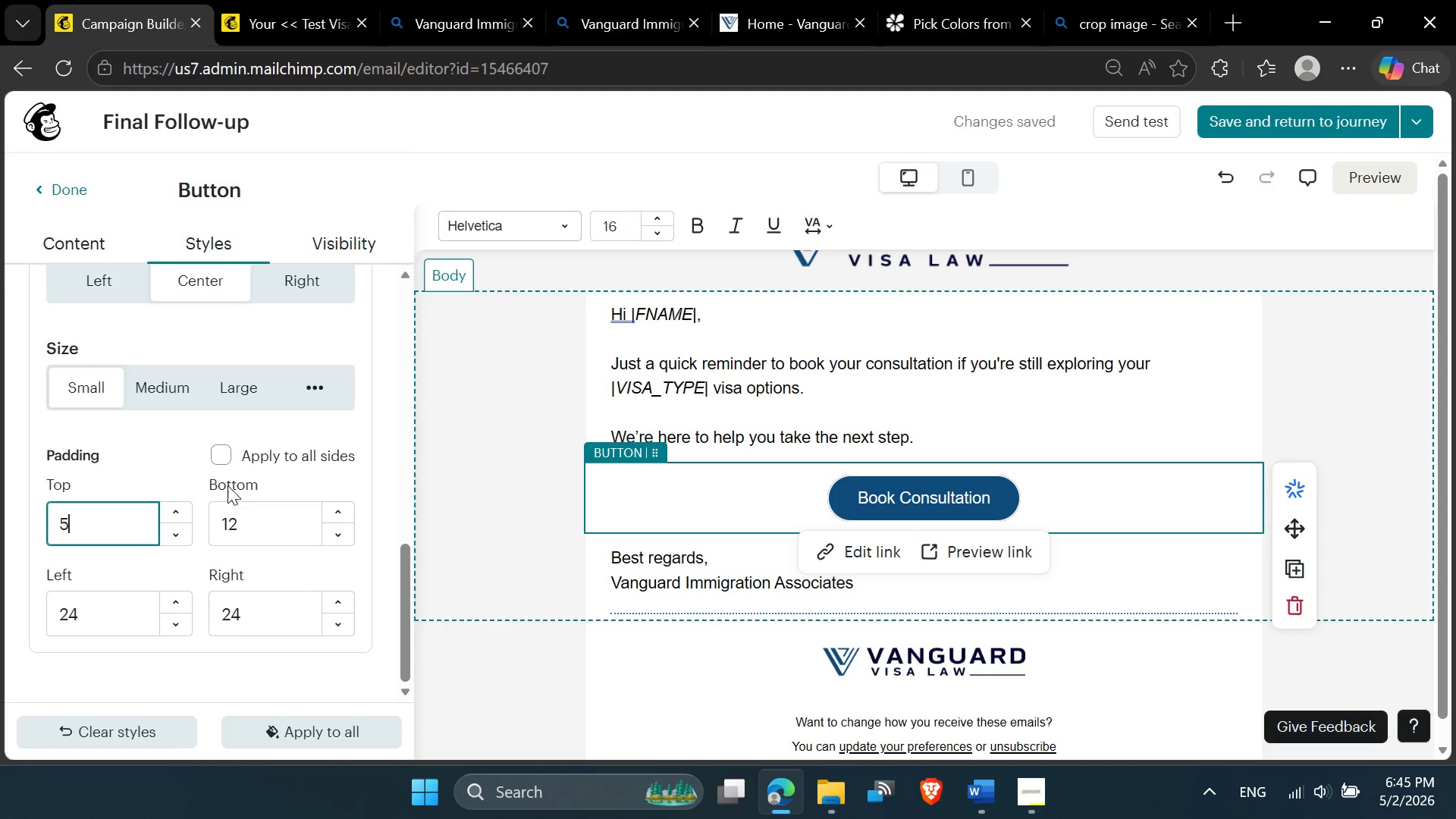 
left_click([148, 472])
 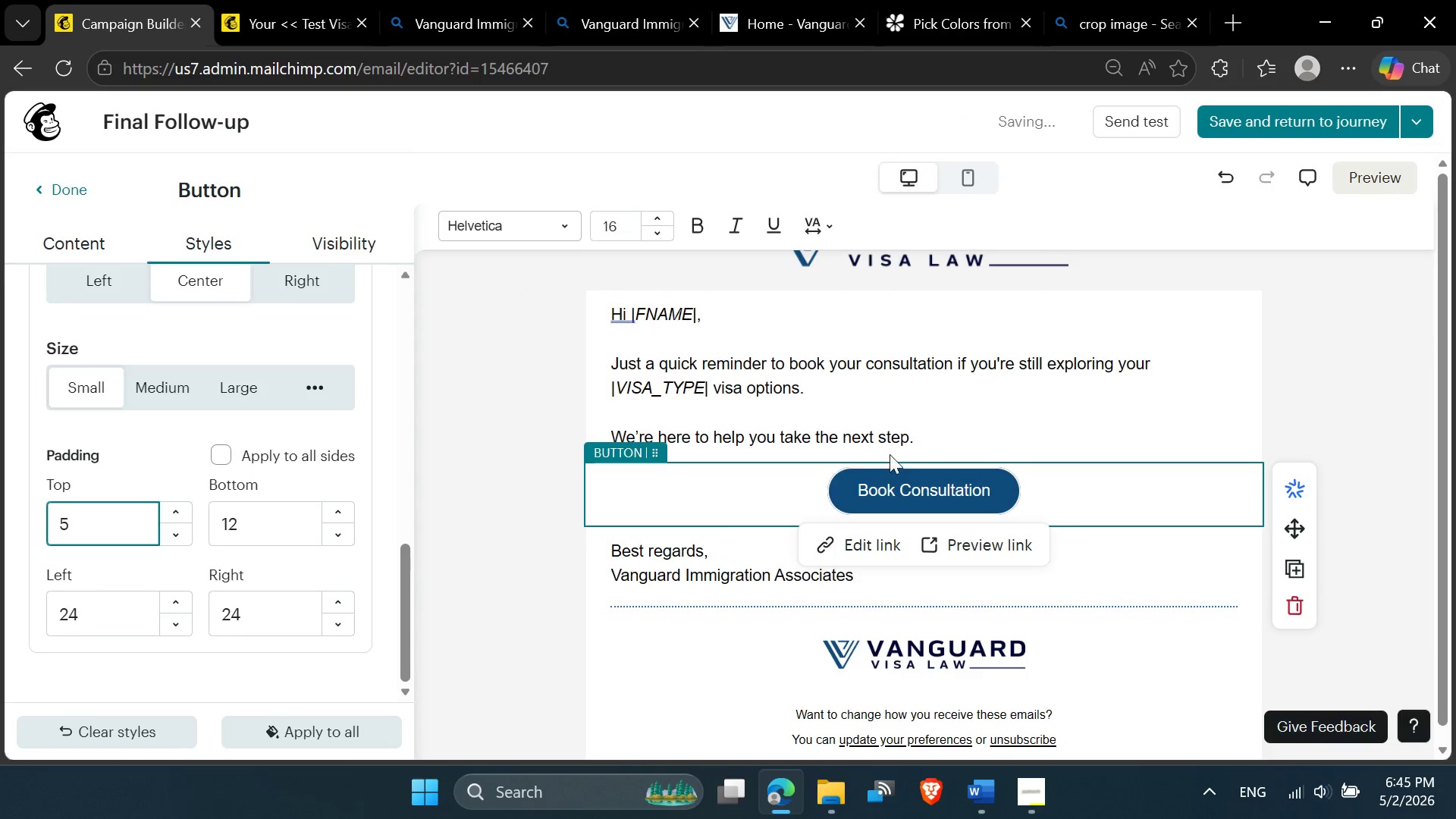 
left_click([899, 440])
 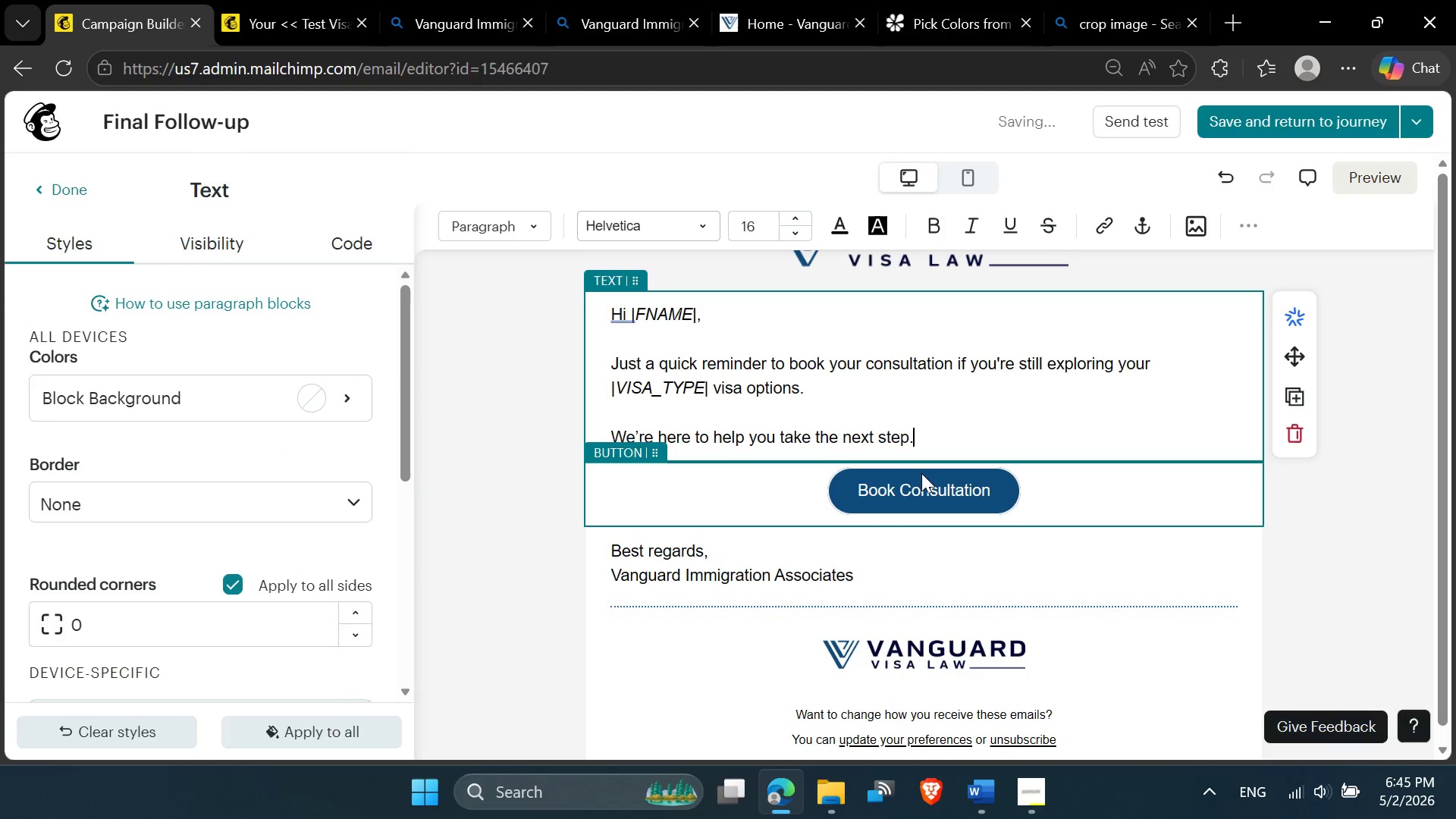 
left_click([918, 469])
 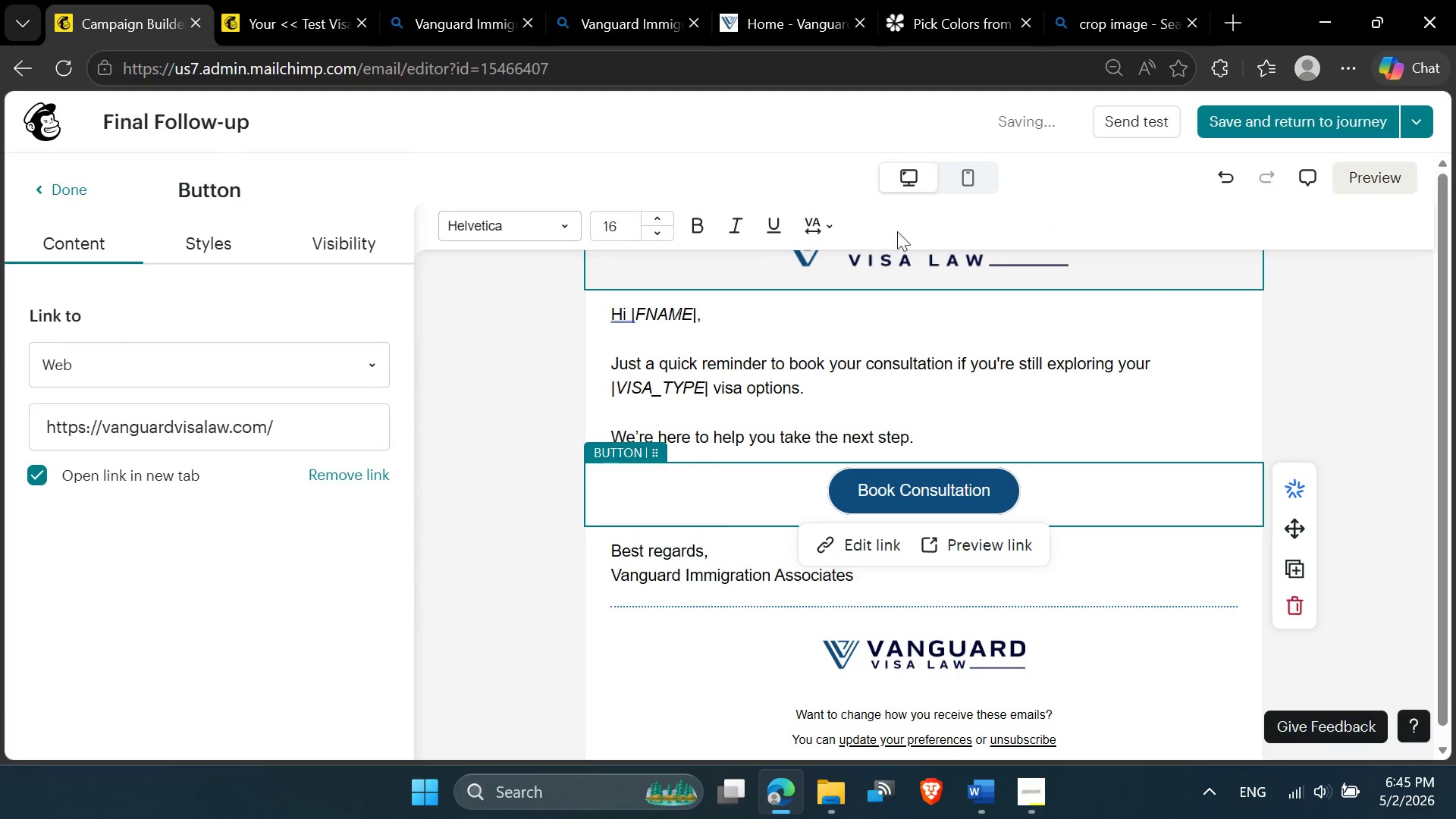 
scroll: coordinate [893, 303], scroll_direction: up, amount: 1.0
 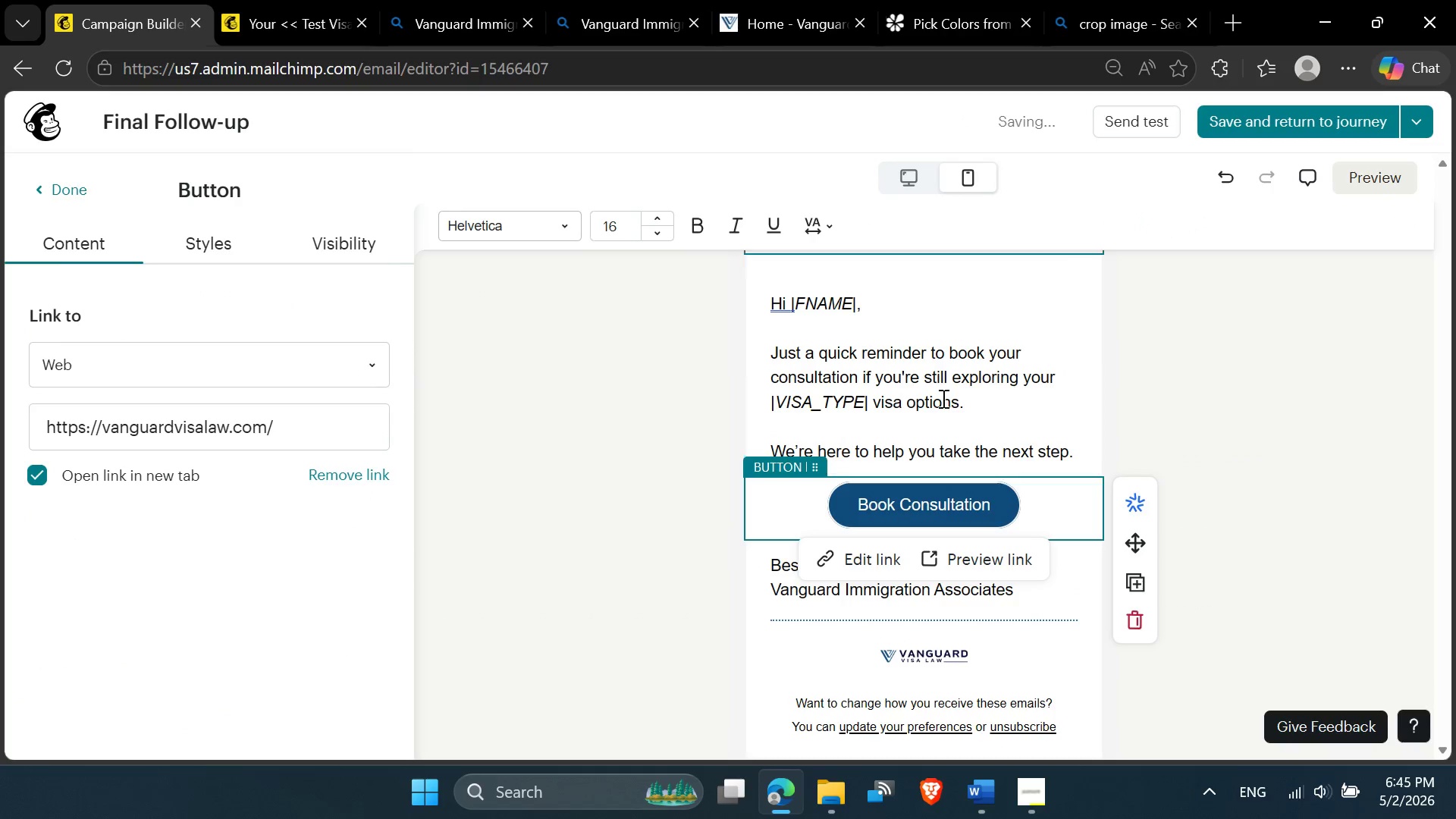 
scroll: coordinate [933, 465], scroll_direction: down, amount: 1.0
 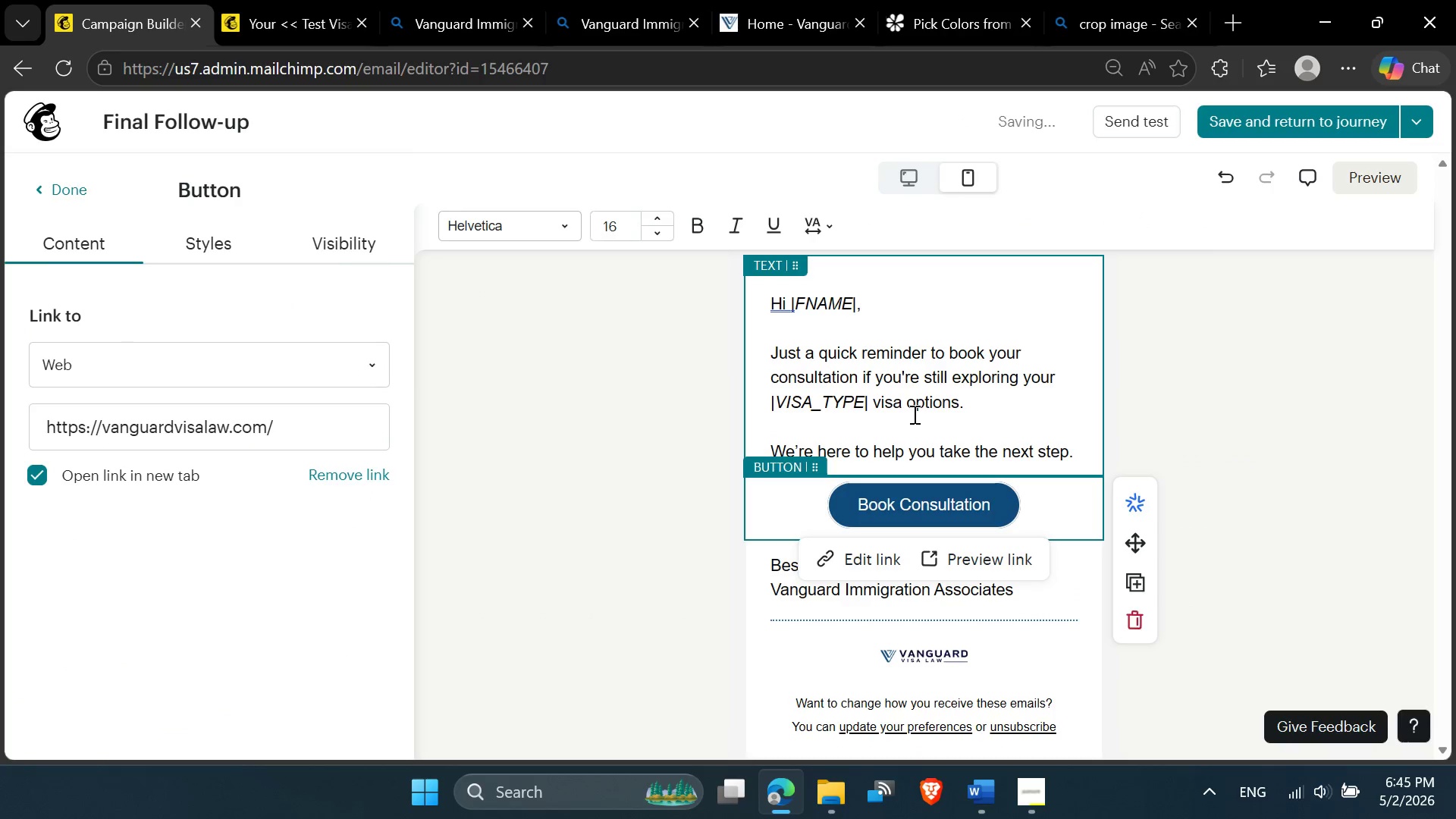 
scroll: coordinate [912, 416], scroll_direction: up, amount: 1.0
 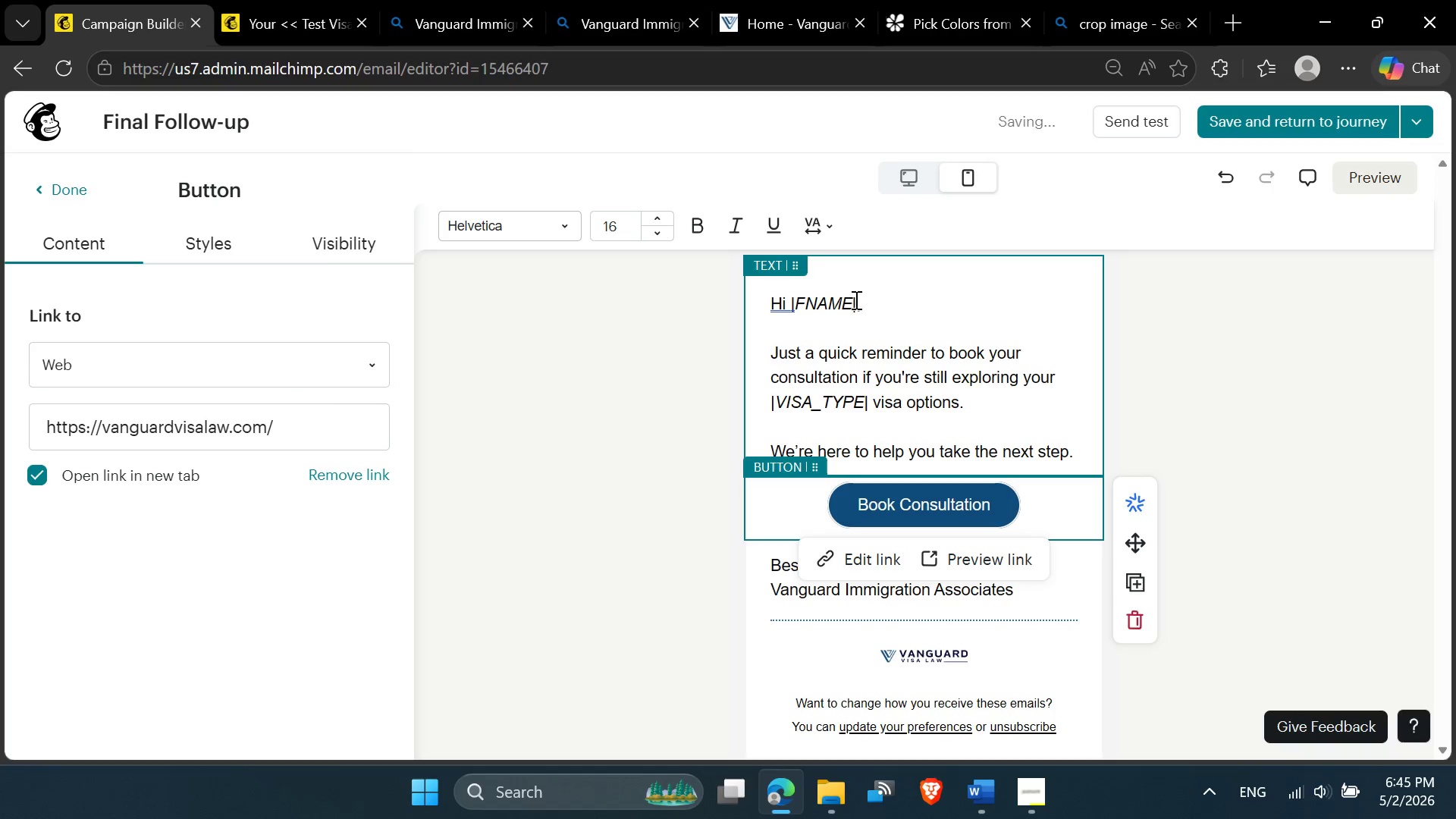 
left_click_drag(start_coordinate=[853, 302], to_coordinate=[789, 303])
 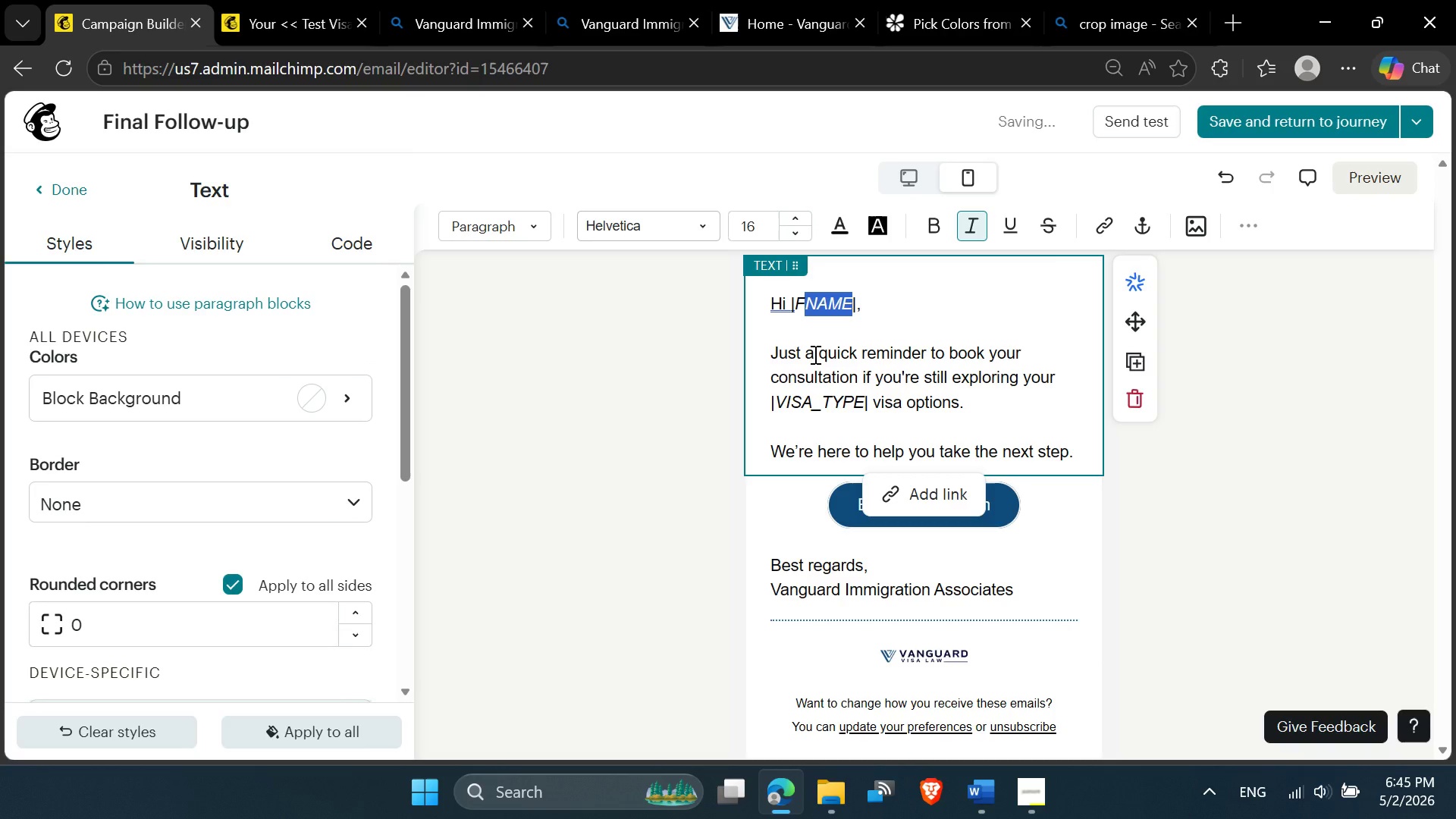 
key(Backspace)
 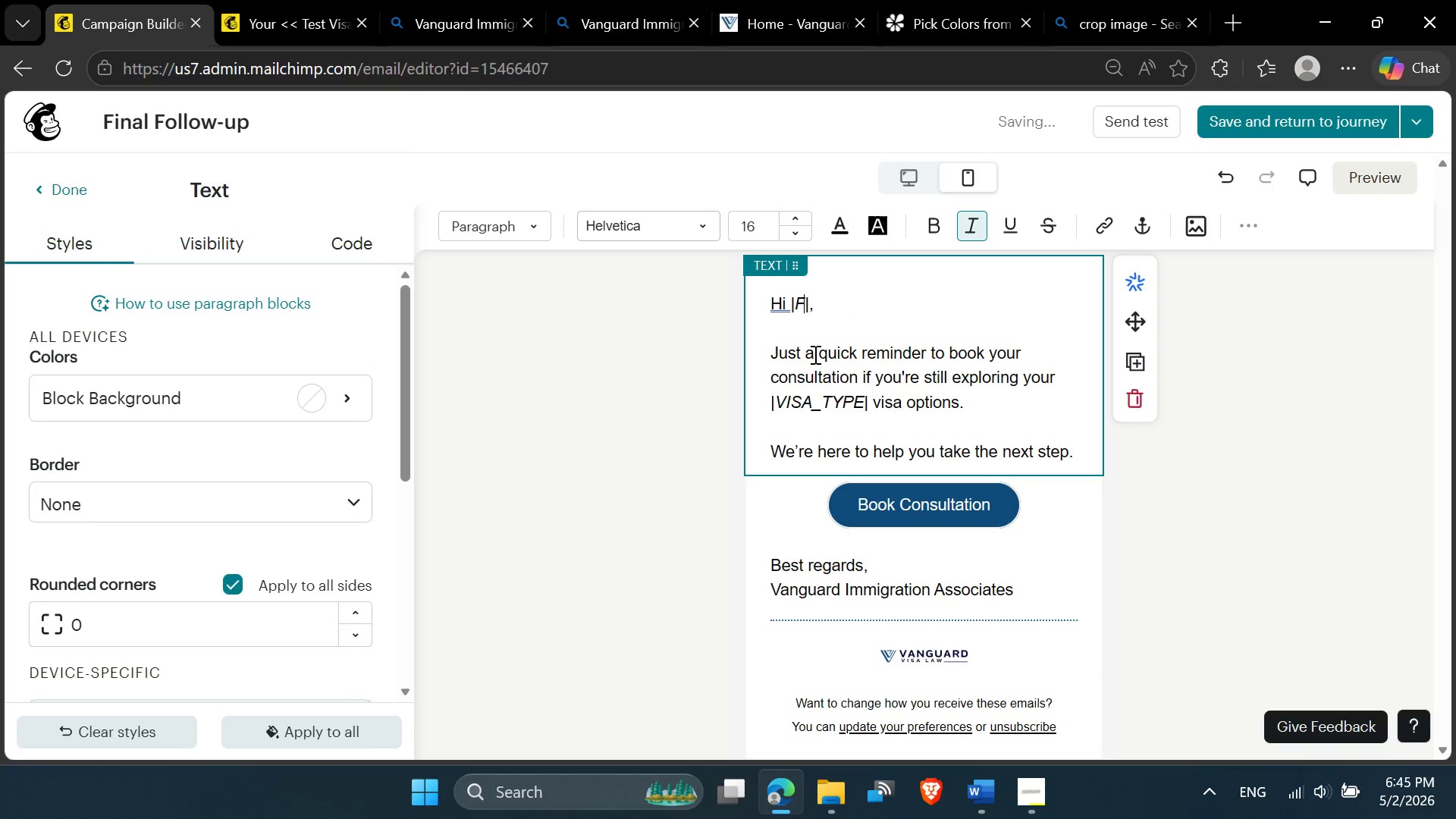 
key(ArrowRight)
 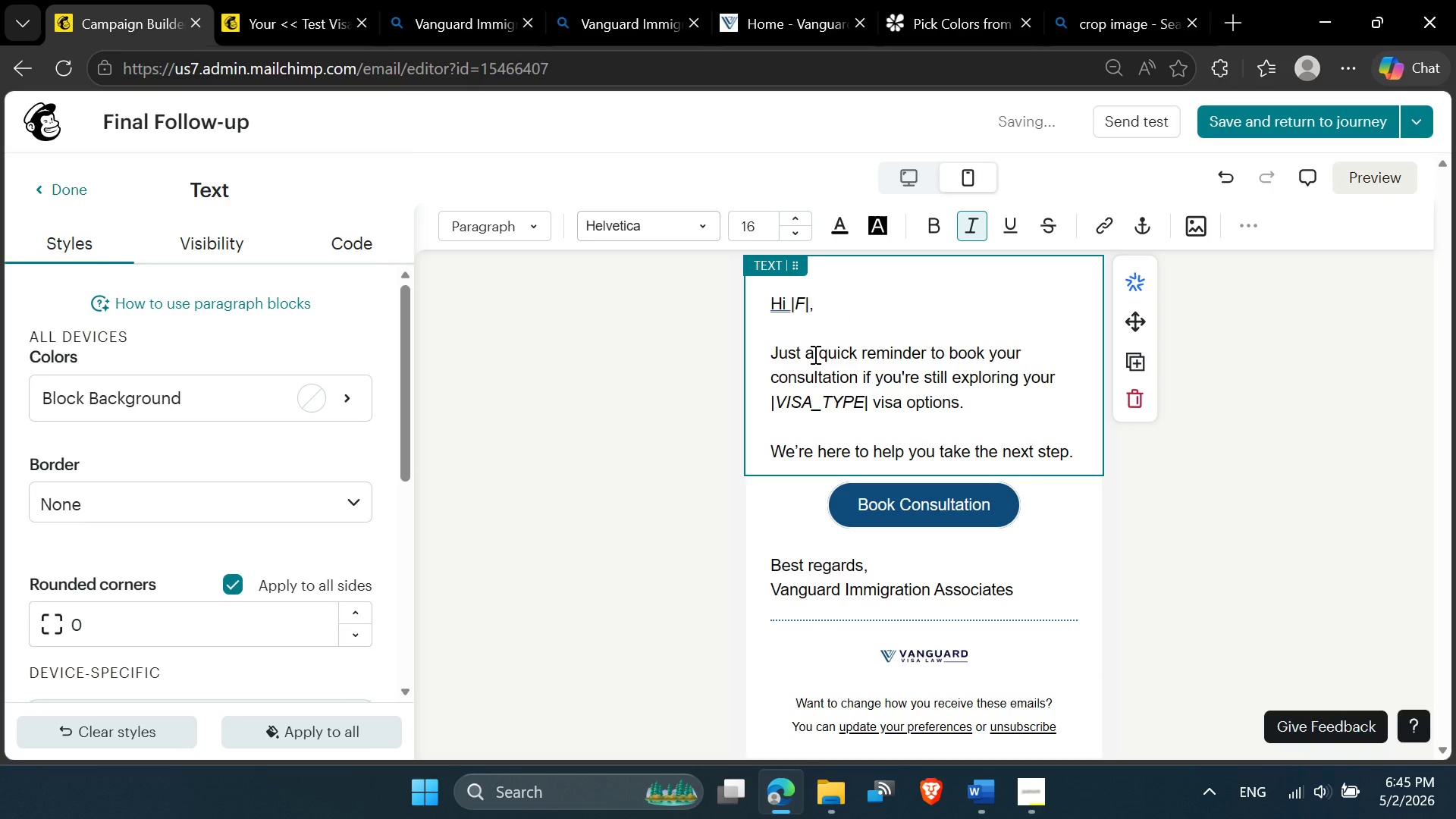 
key(Delete)
 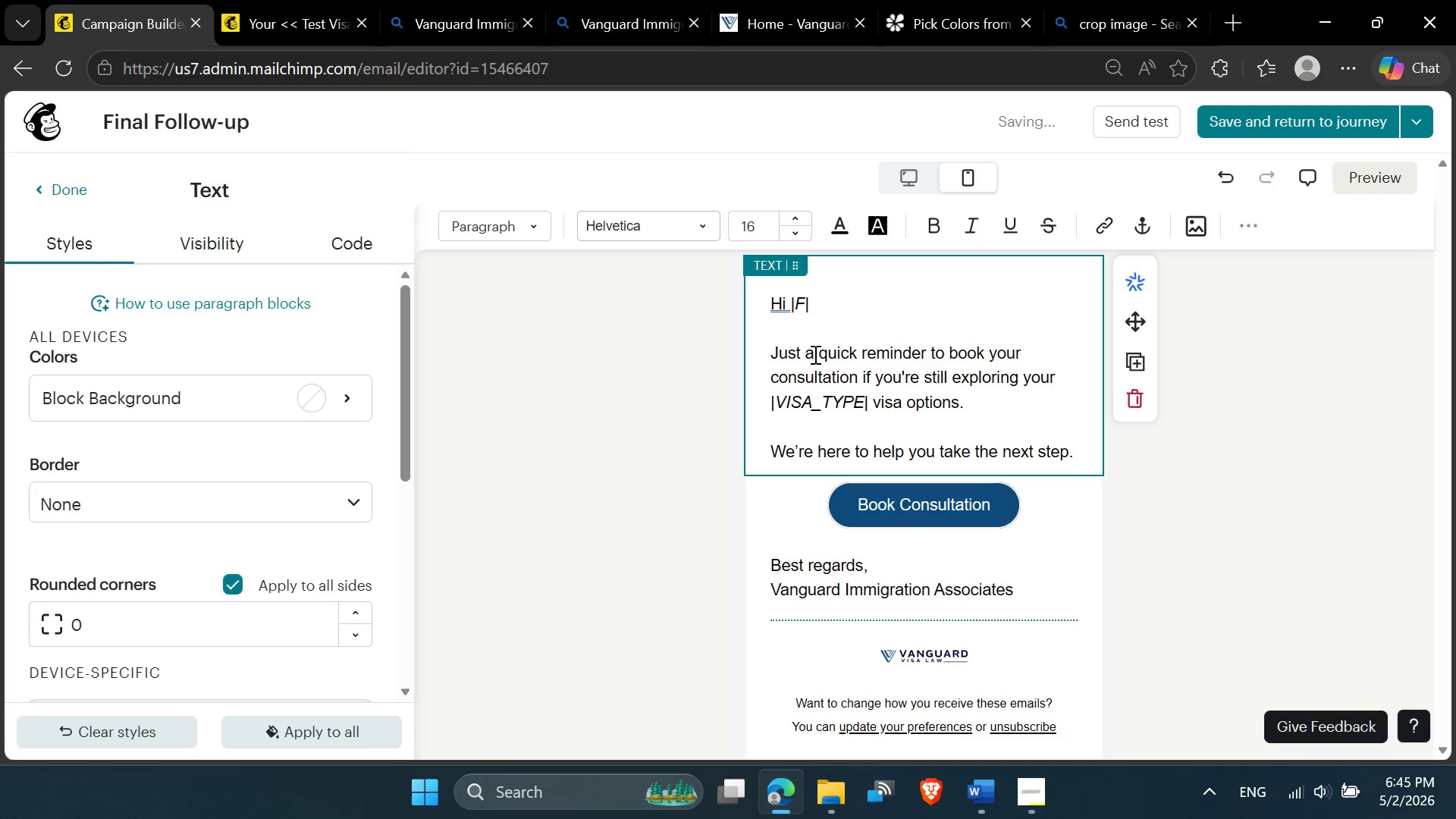 
key(Delete)
 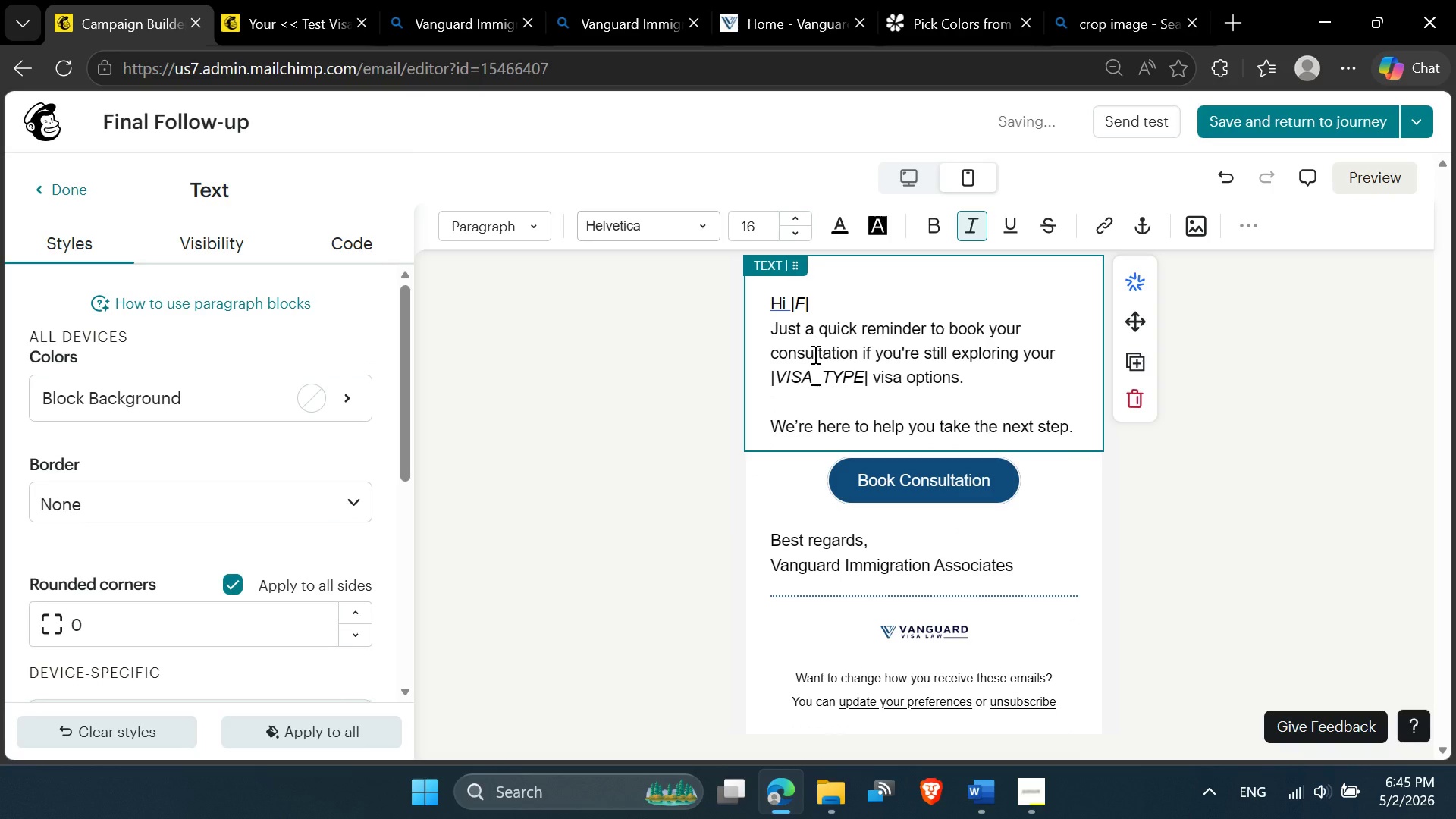 
key(Enter)
 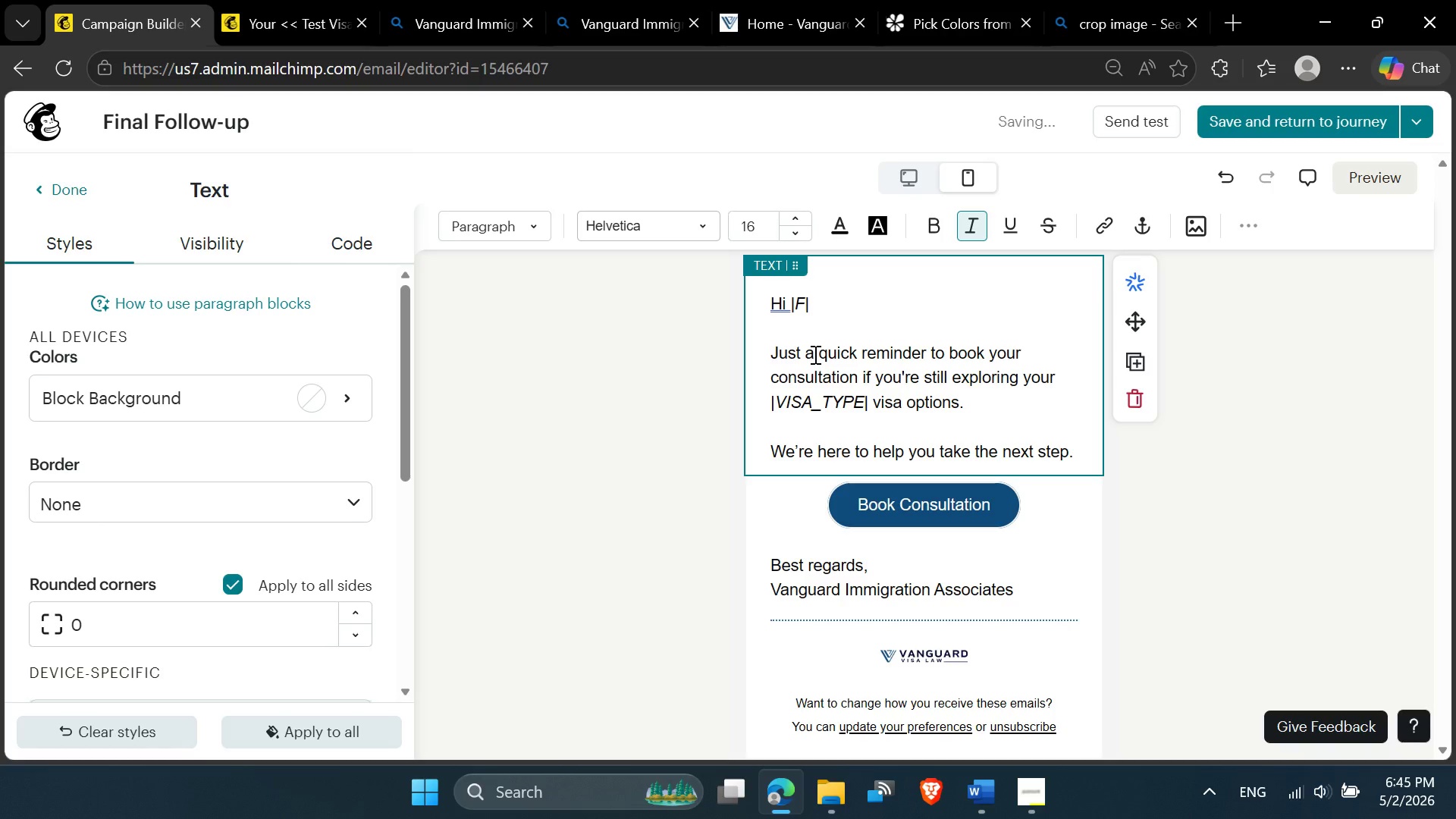 
key(ArrowUp)
 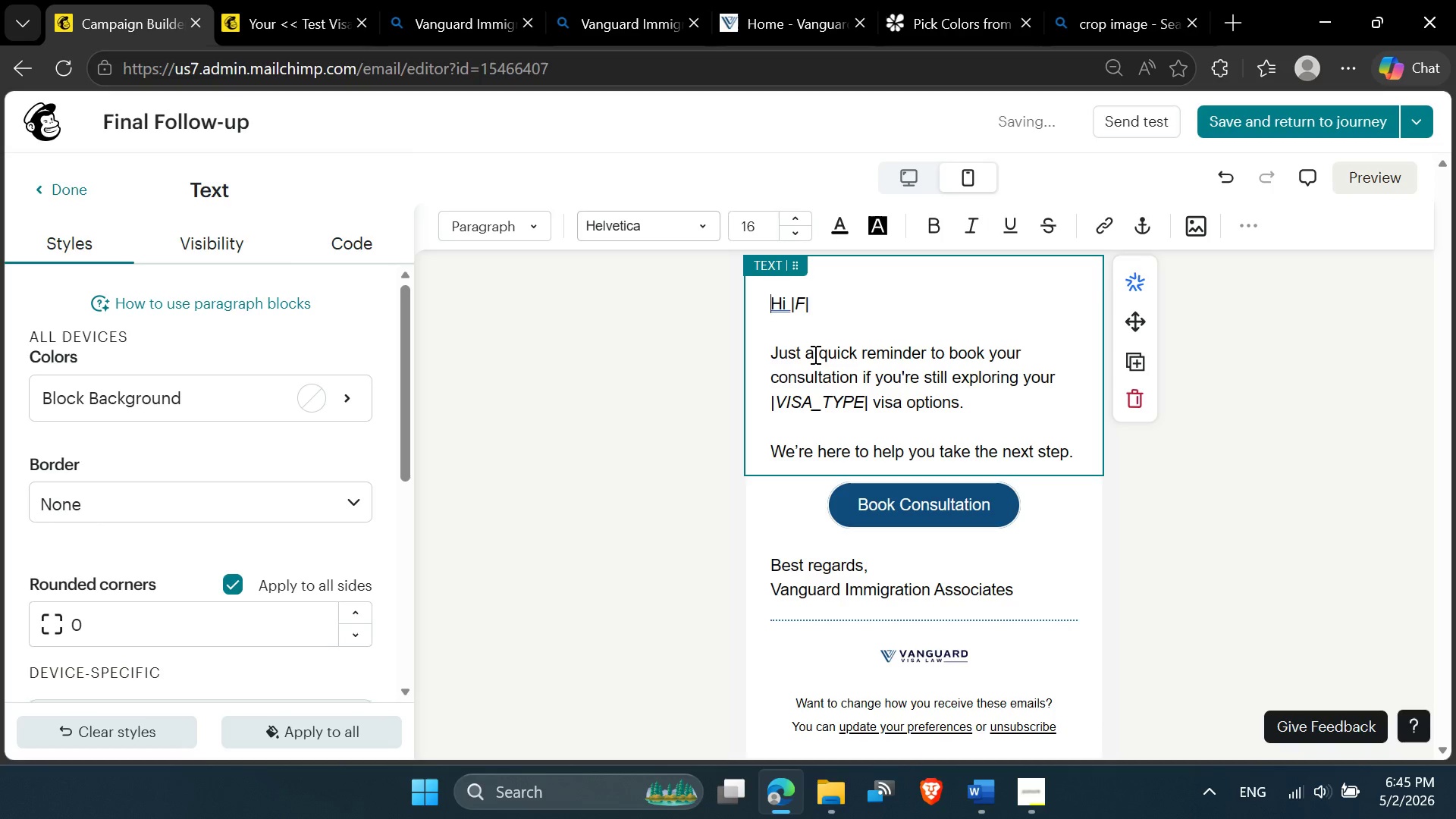 
key(ArrowRight)
 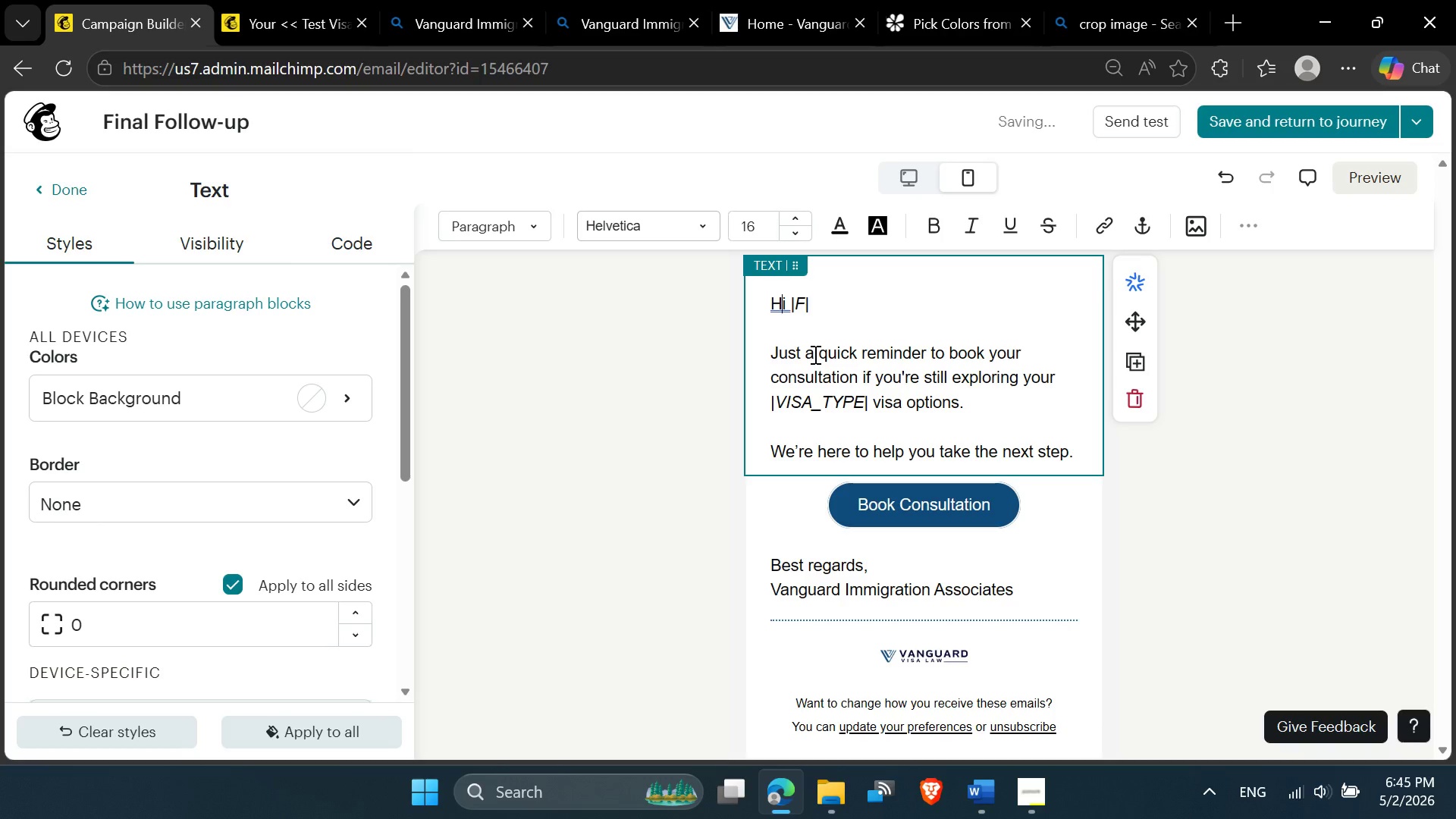 
key(ArrowRight)
 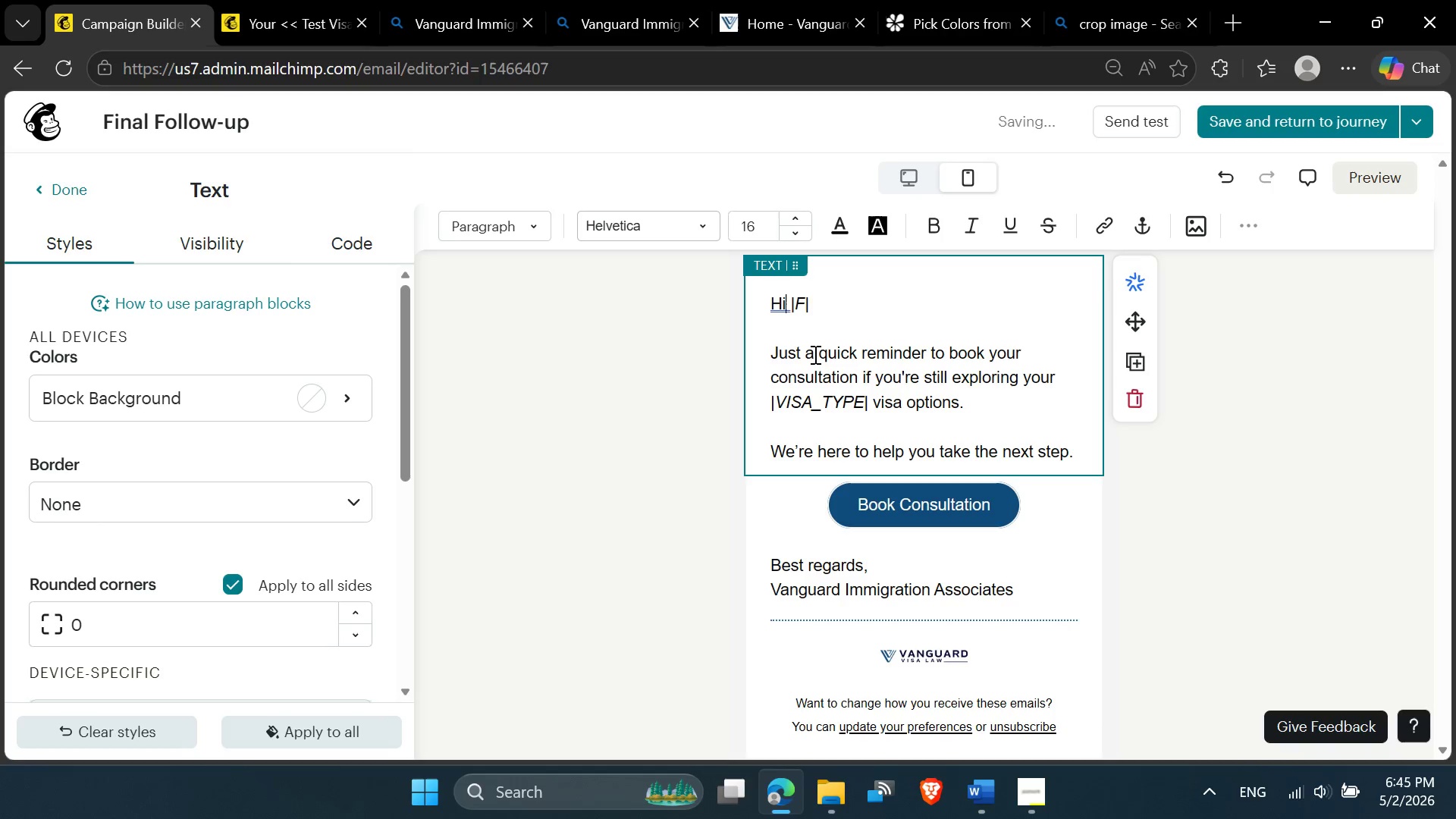 
key(ArrowRight)
 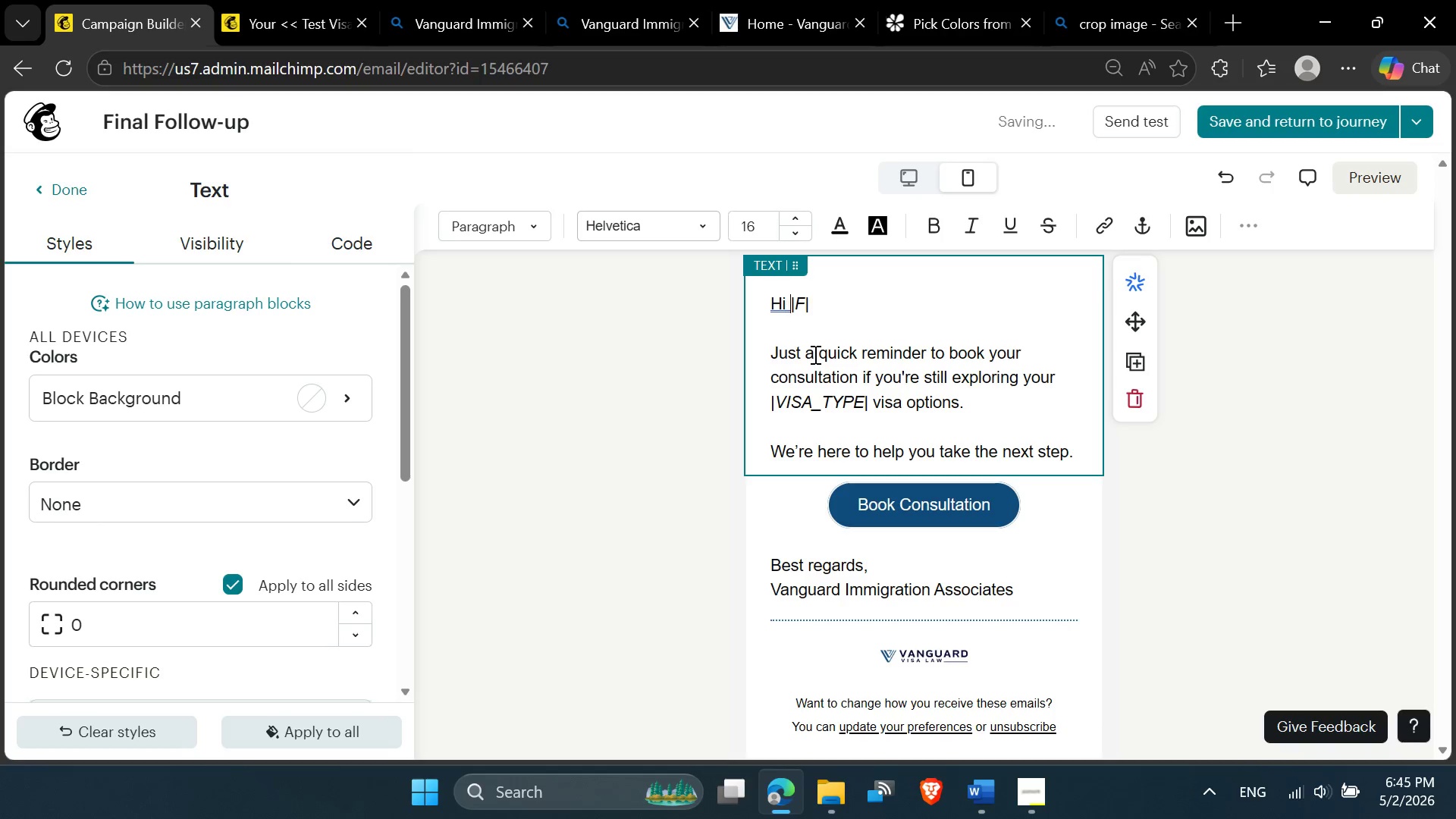 
key(ArrowRight)
 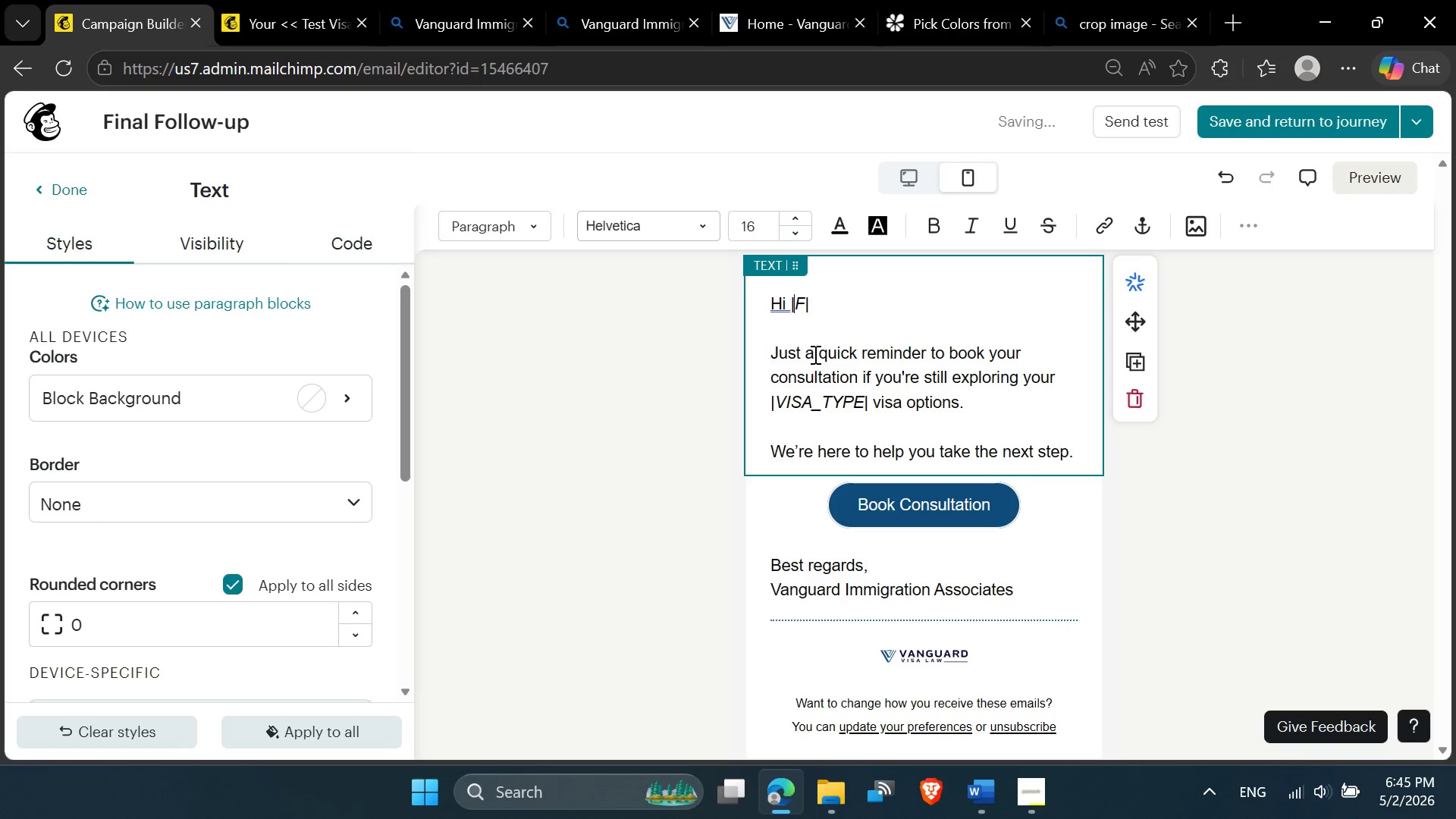 
key(ArrowRight)
 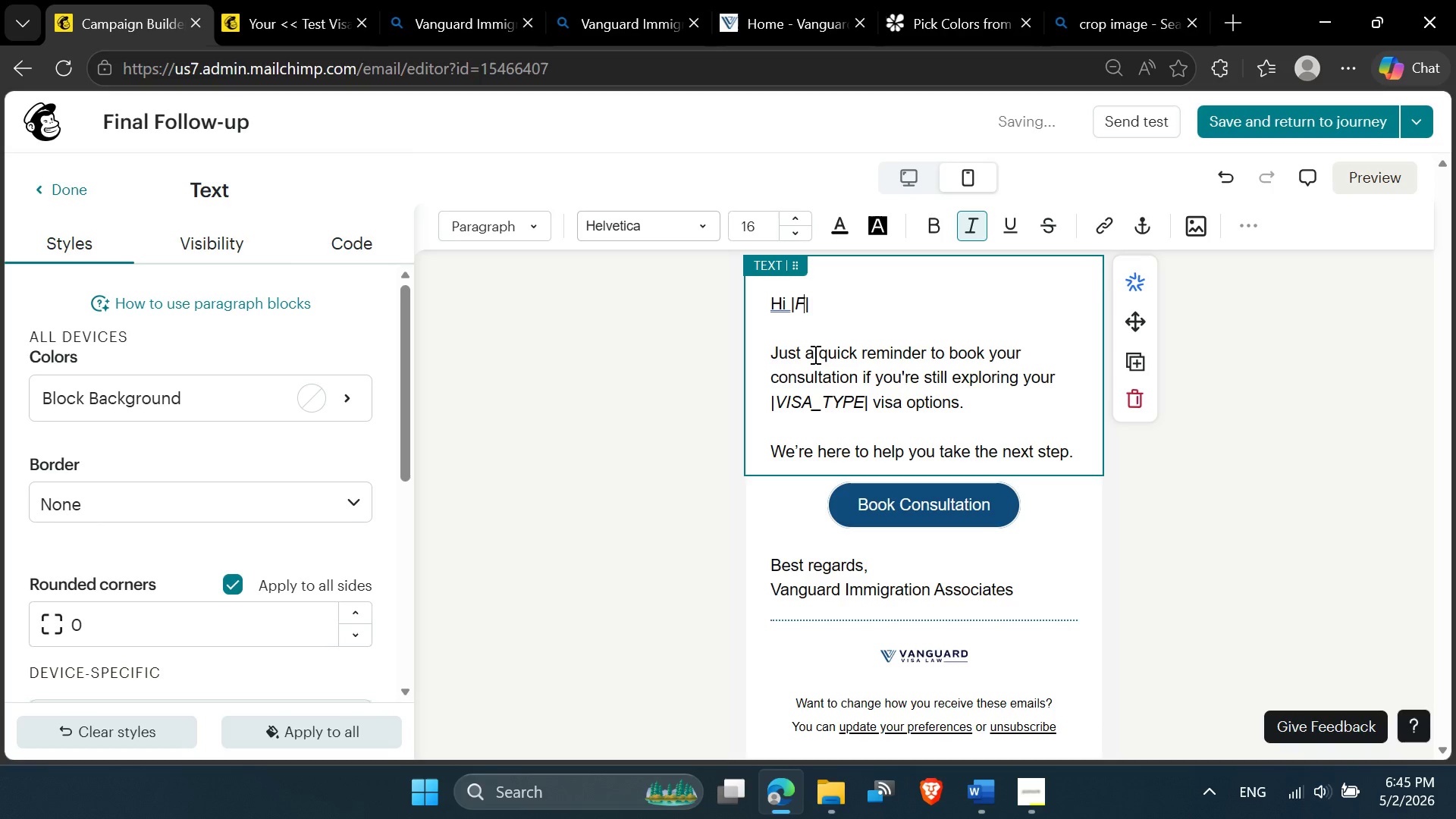 
key(ArrowRight)
 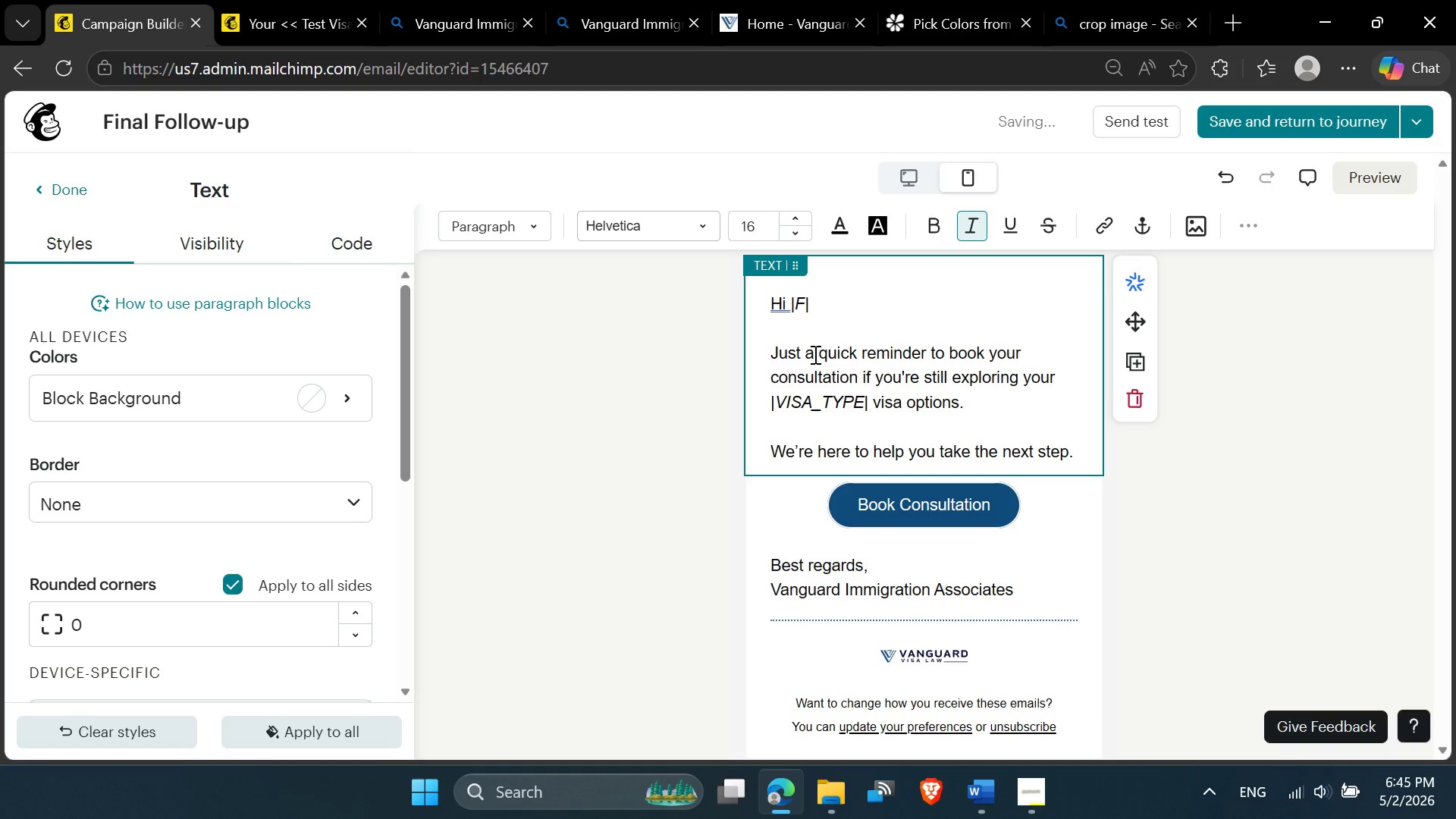 
key(Backspace)
key(Backspace)
key(Backspace)
type(*\)
key(Backspace)
type(|FNAME)
 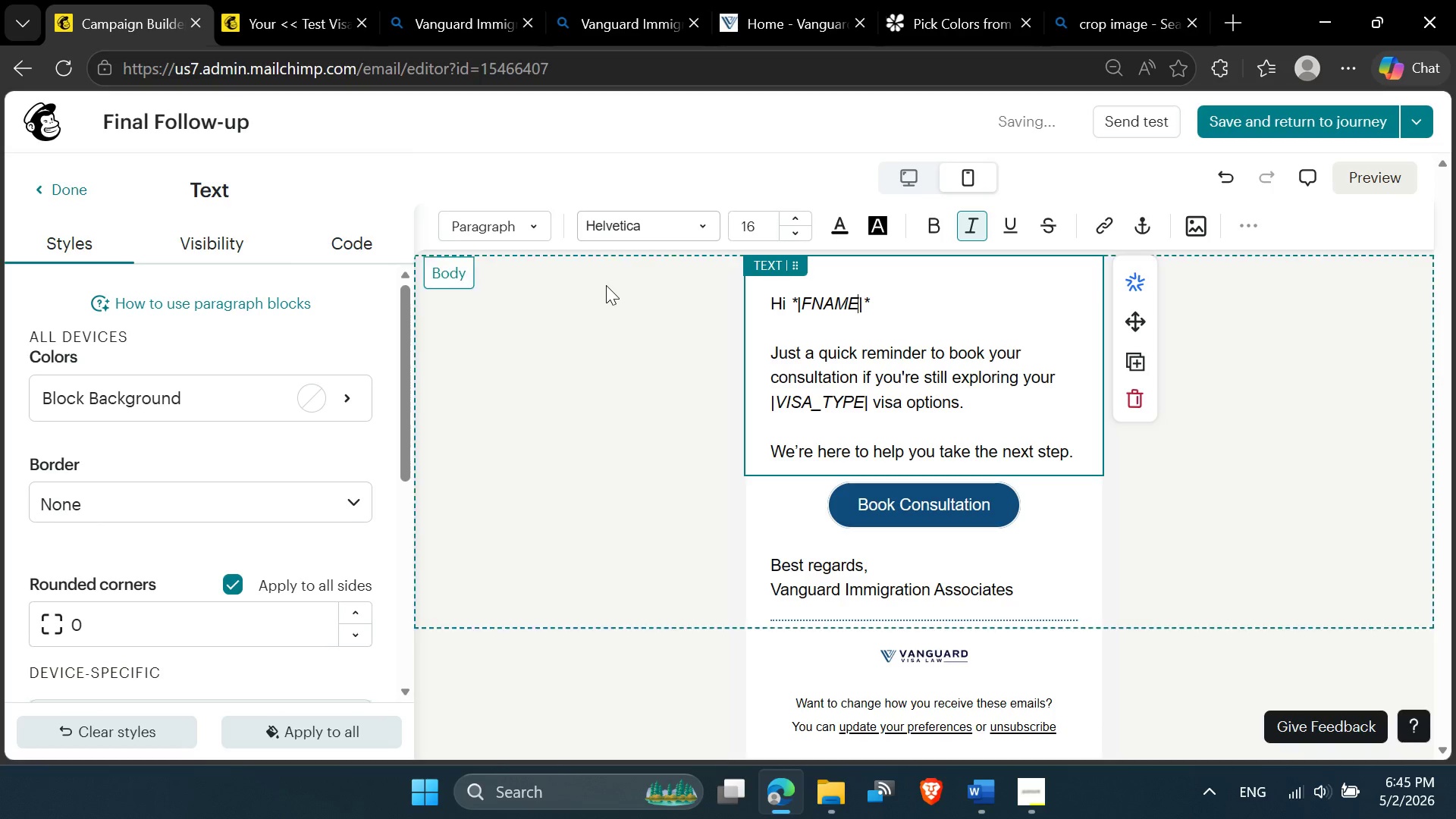 
type(*|VISA_TYPE)
 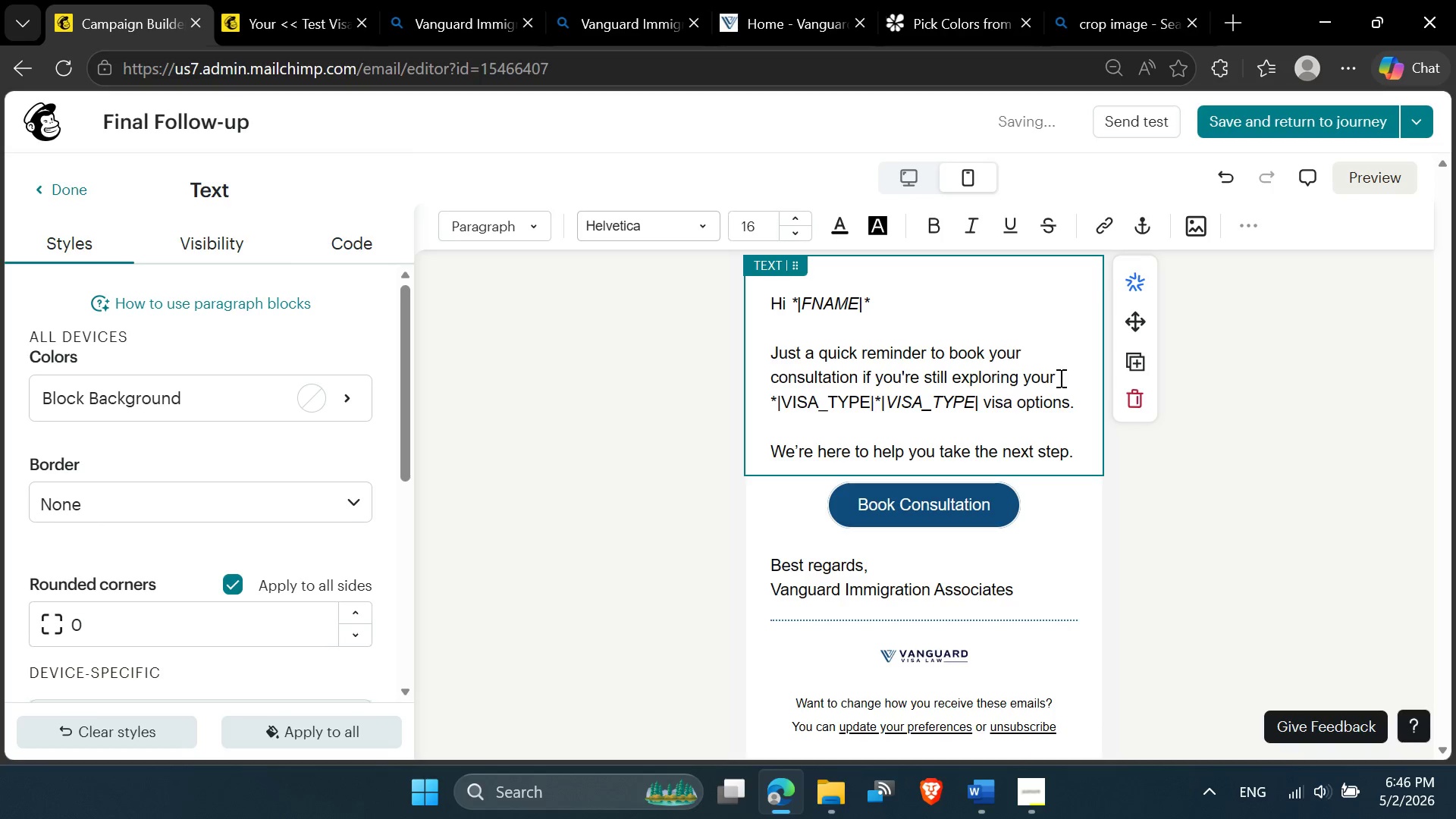 
left_click_drag(start_coordinate=[880, 403], to_coordinate=[979, 397])
 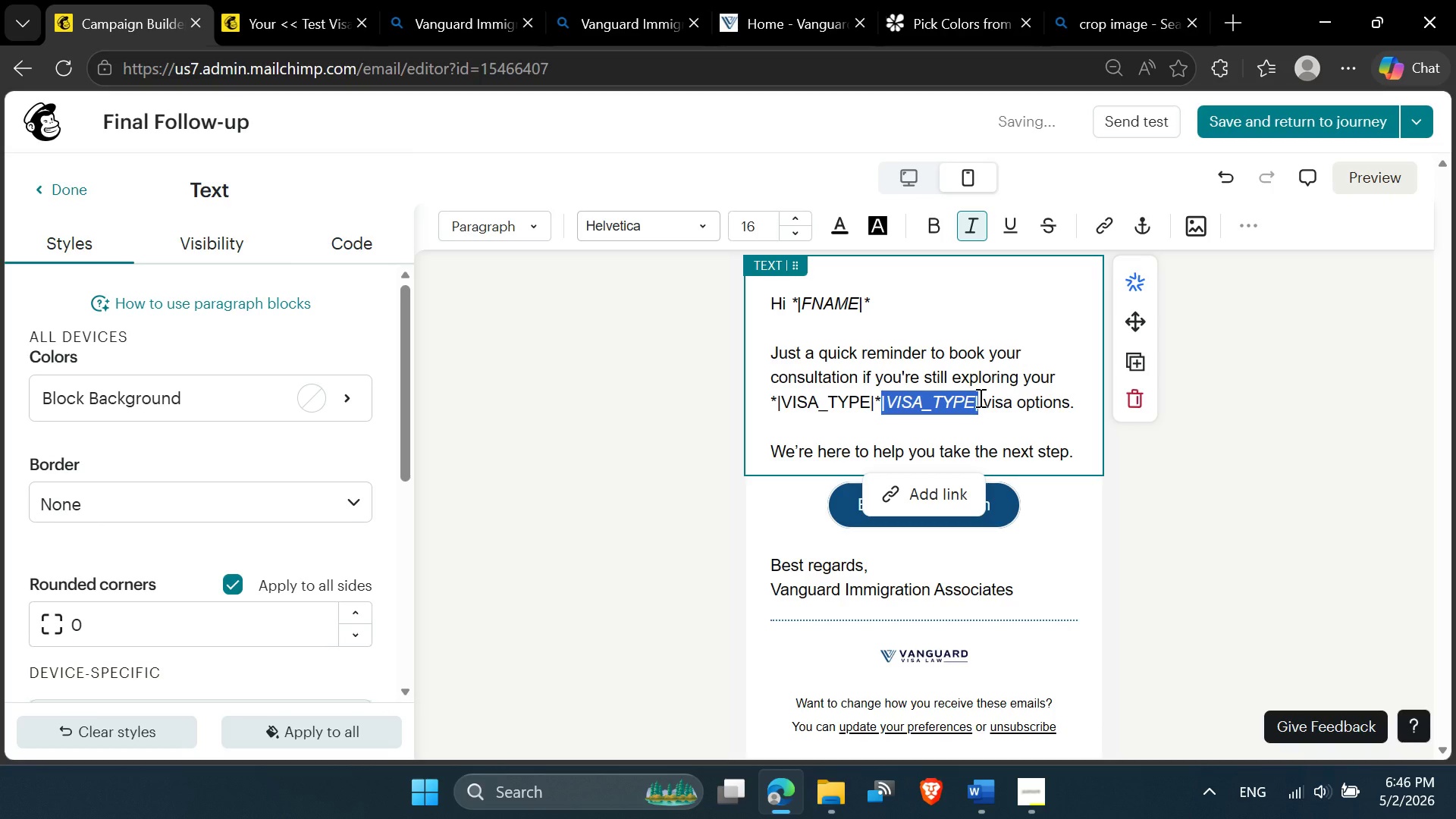 
key(Backspace)
 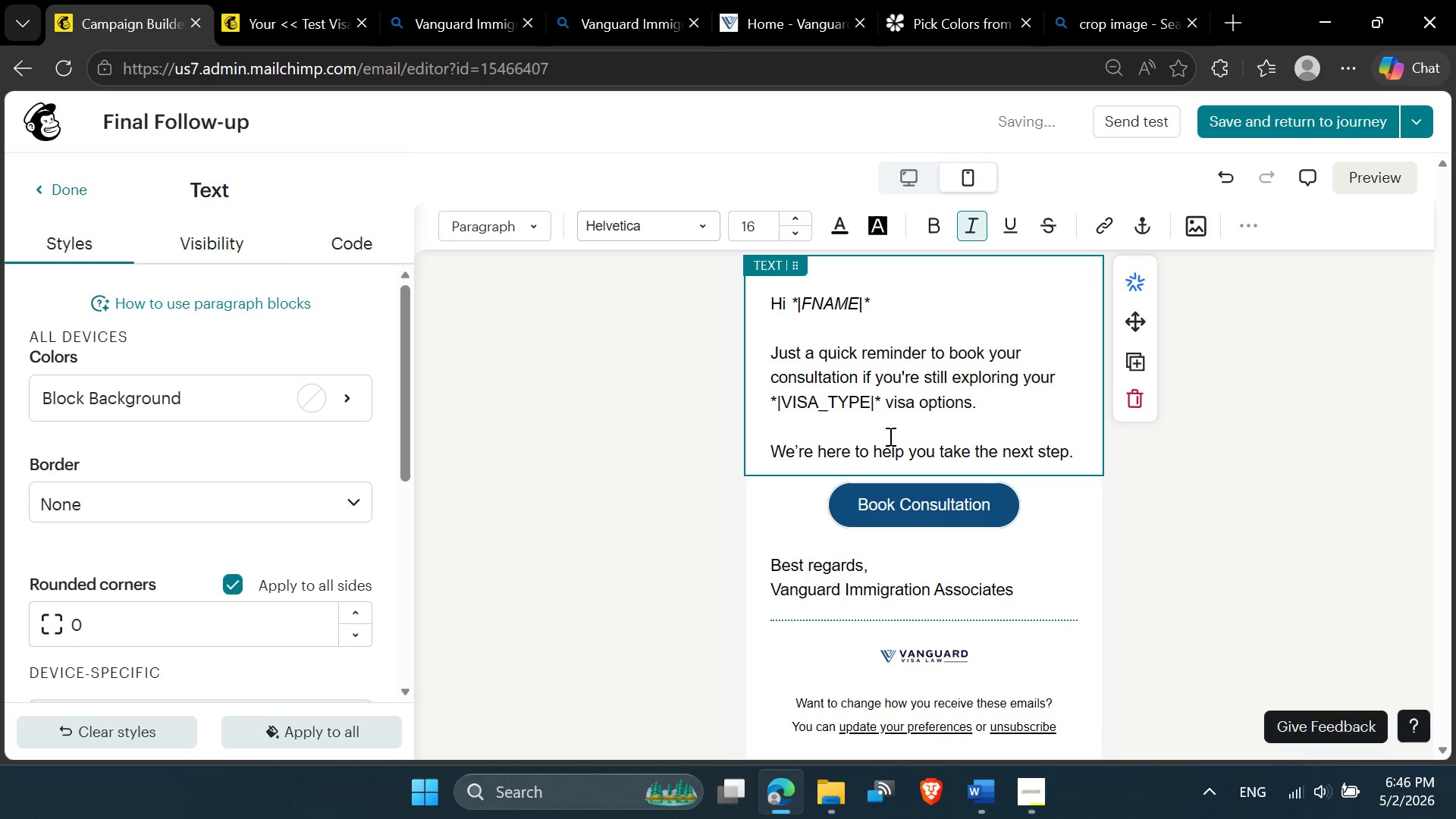 
scroll: coordinate [801, 411], scroll_direction: none, amount: 0.0
 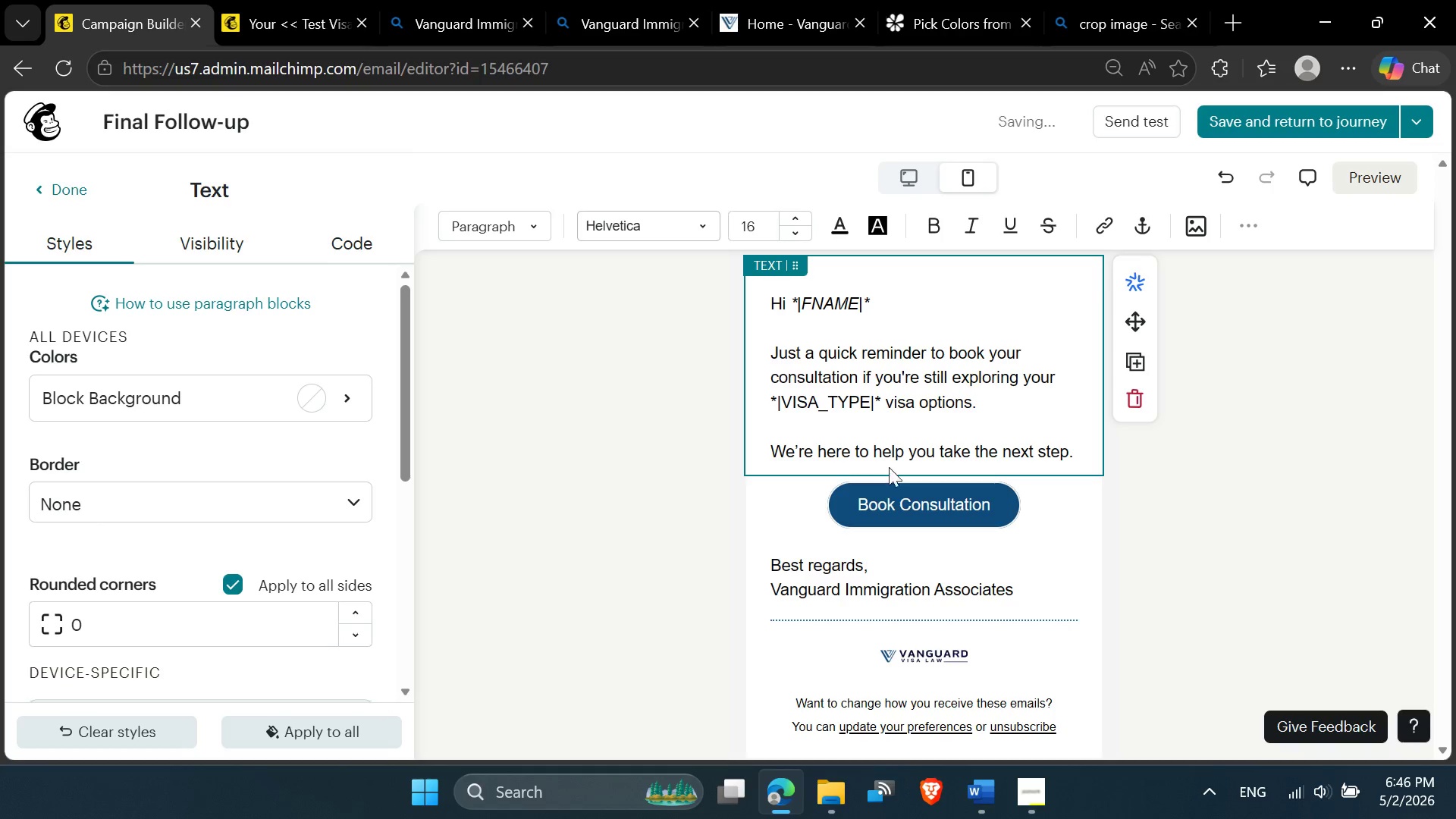 
mouse_move([905, 503])
 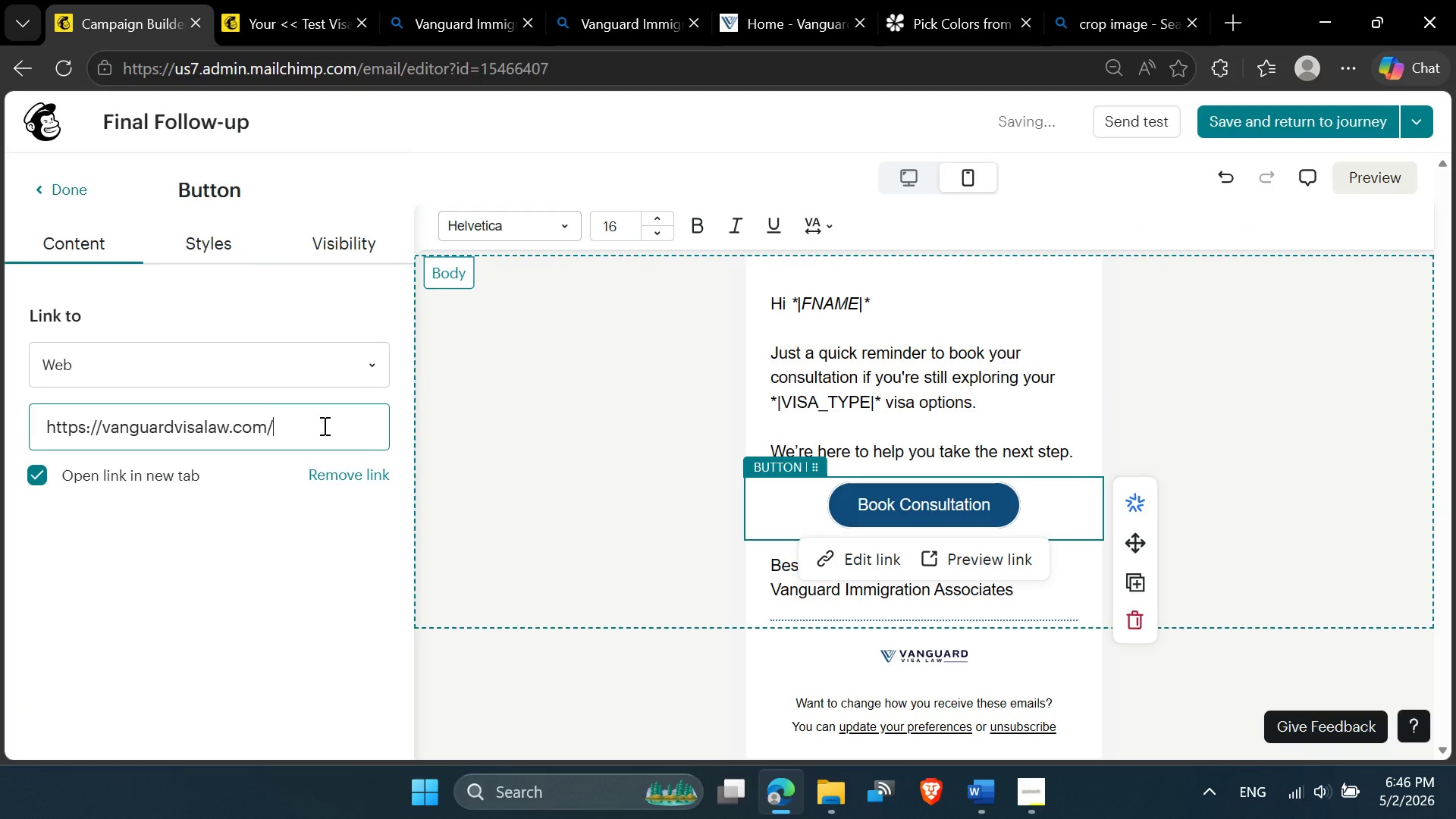 
type(BOOK)
key(Backspace)
key(Backspace)
key(Backspace)
key(Backspace)
type(coo)
key(Backspace)
key(Backspace)
key(Backspace)
type(book-consula)
key(Backspace)
type(tation)
 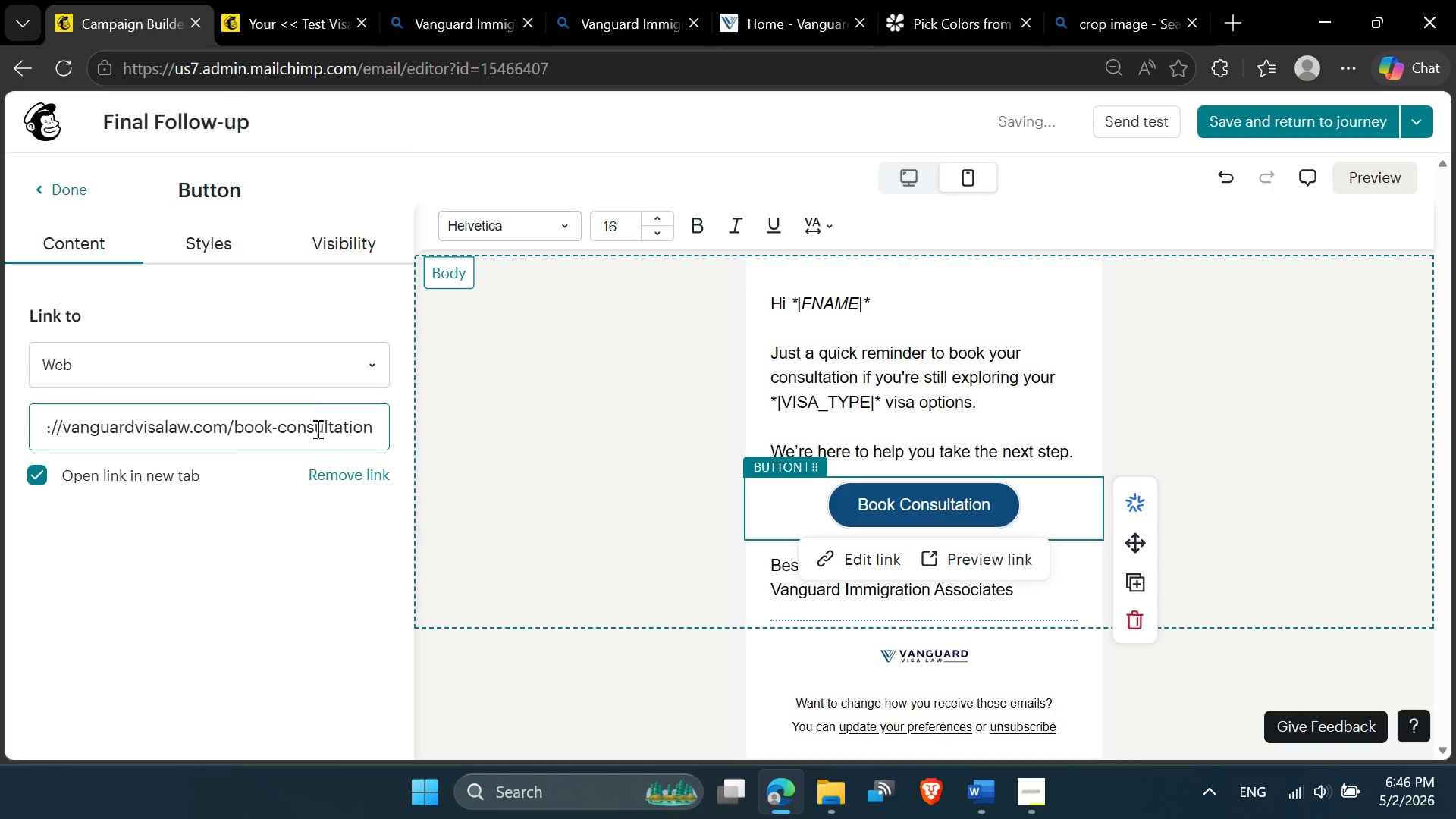 
key(Enter)
 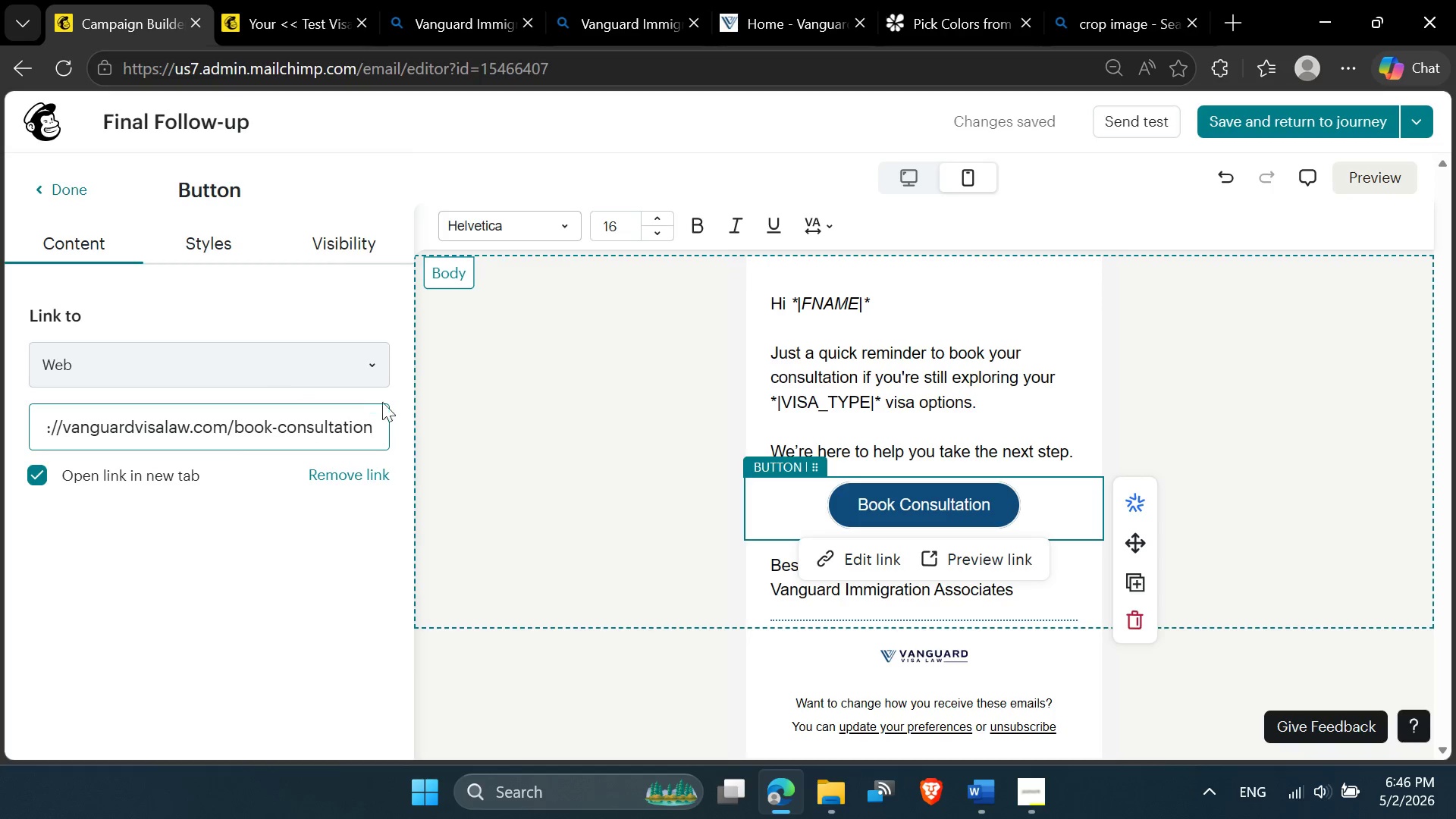 
left_click([670, 485])
 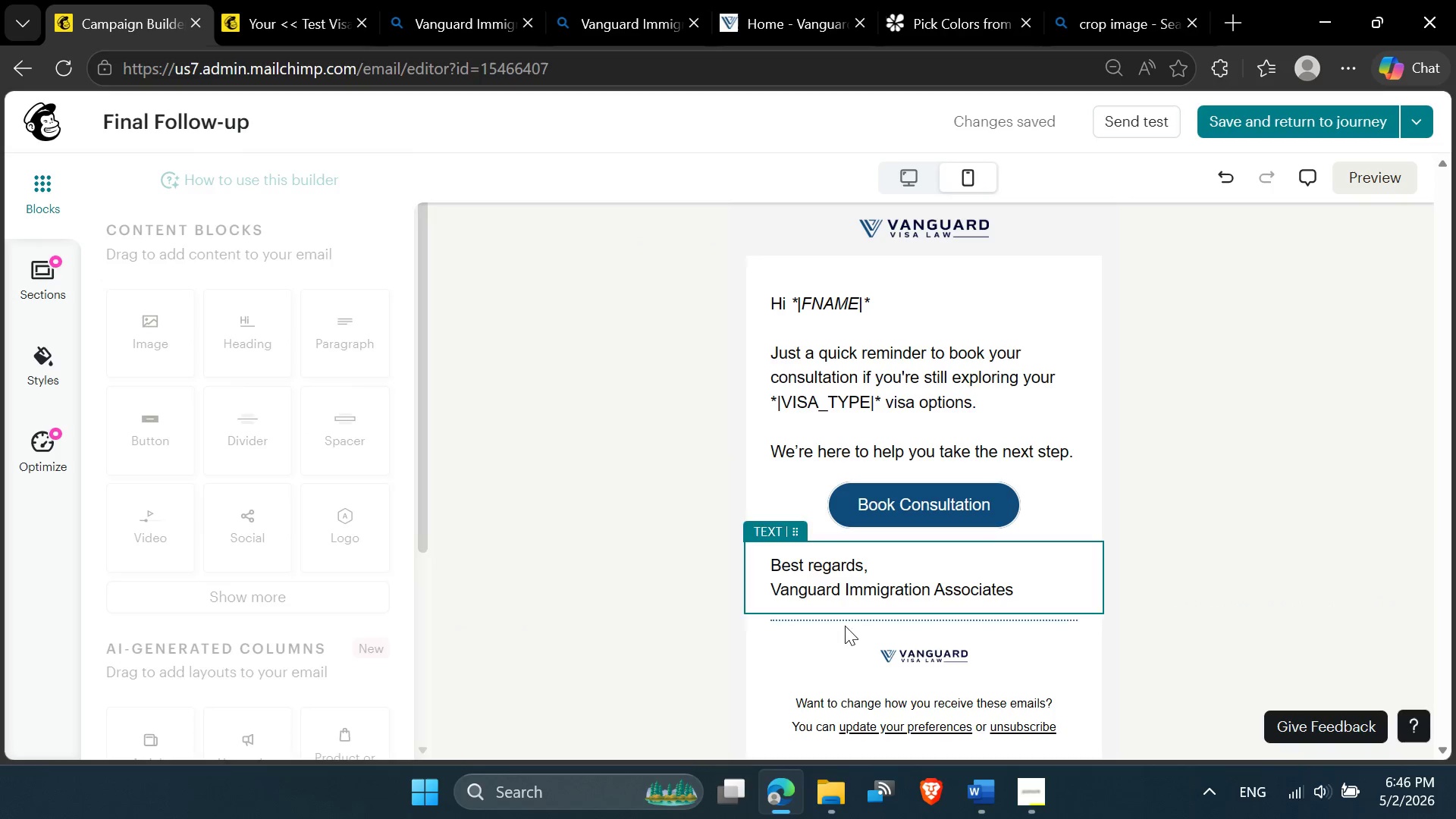 
scroll: coordinate [881, 529], scroll_direction: up, amount: 1.0
 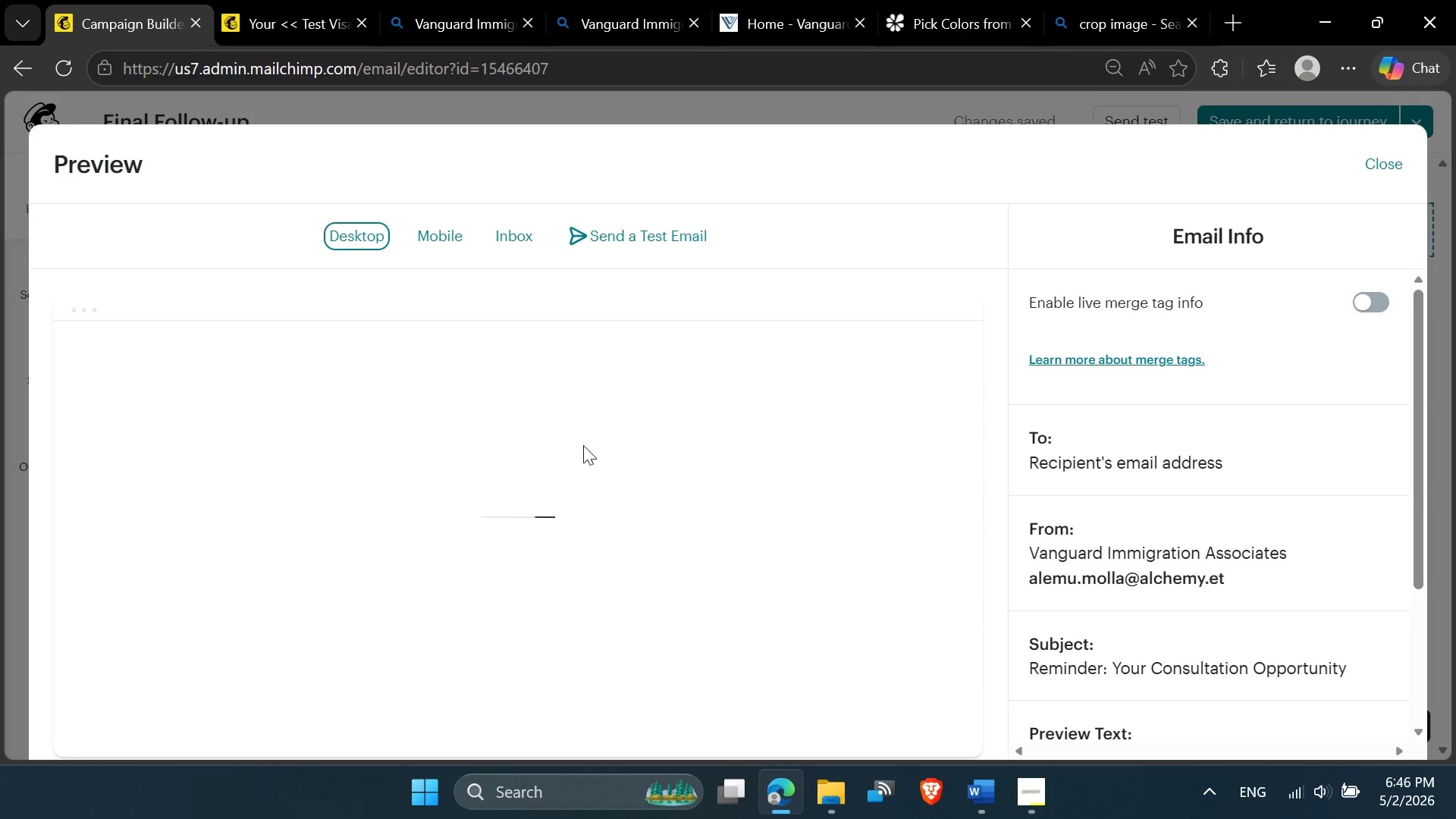 
wait(7.37)
 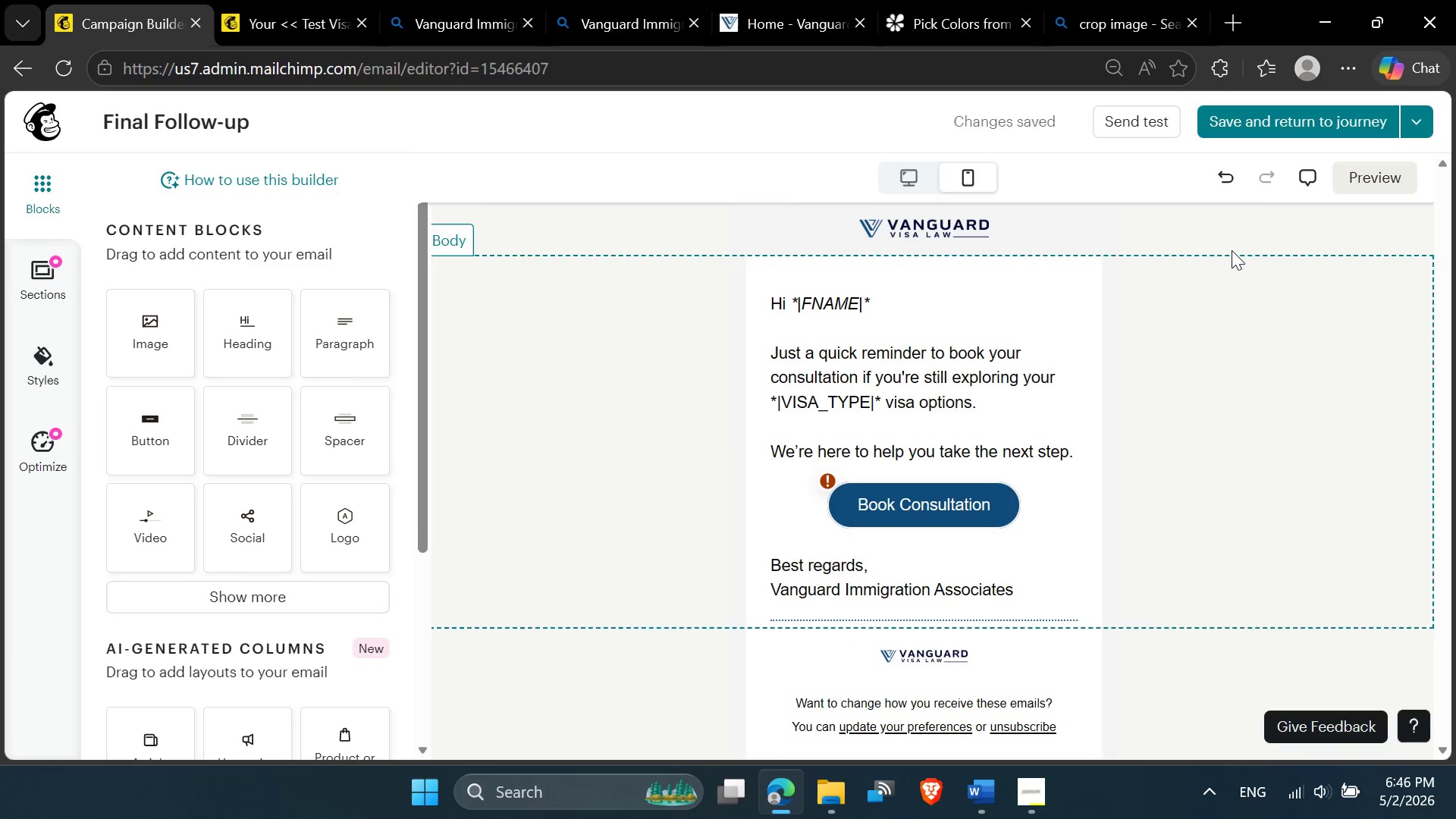 
scroll: coordinate [442, 541], scroll_direction: none, amount: 0.0
 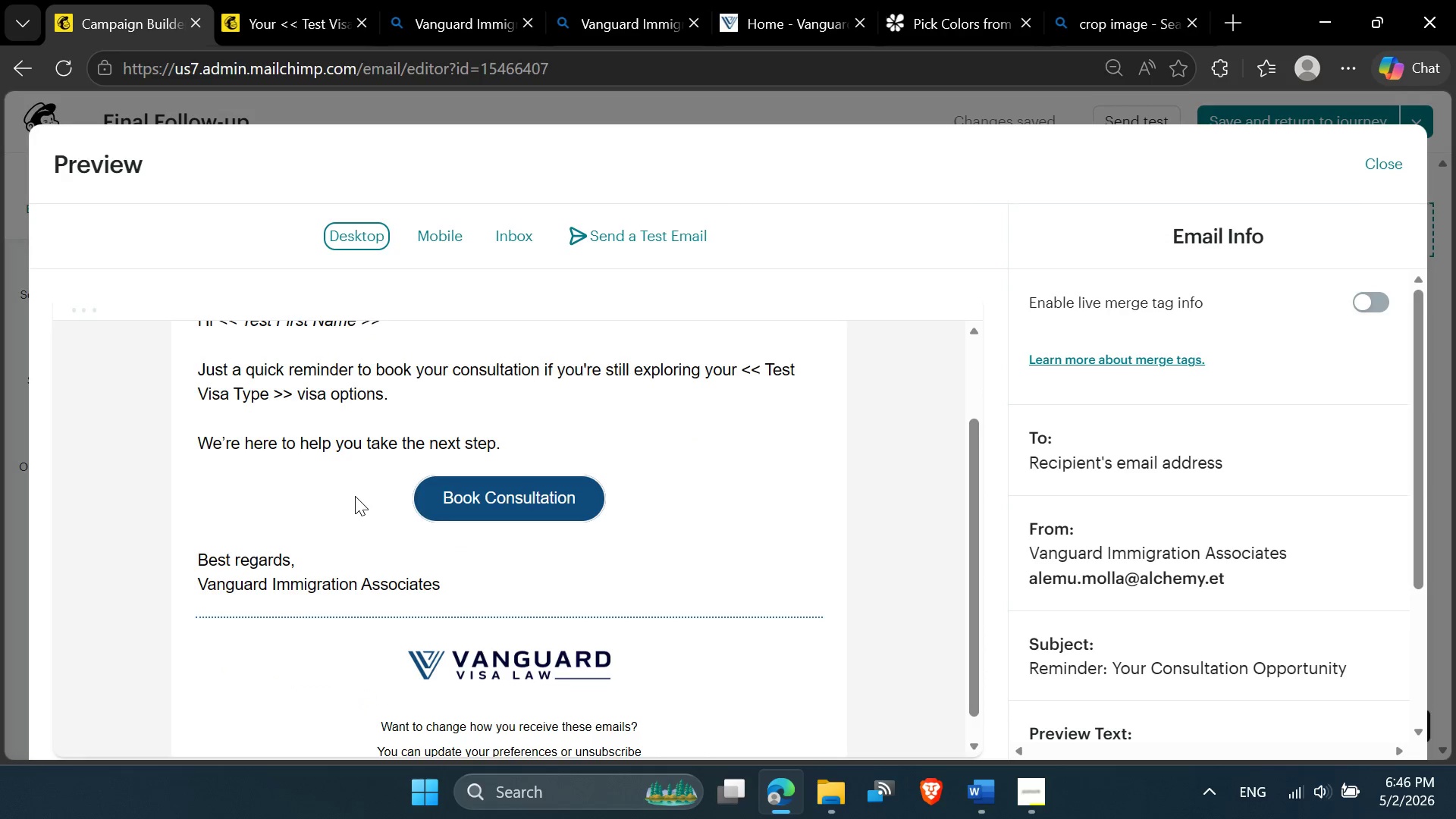 
scroll: coordinate [354, 496], scroll_direction: up, amount: 1.0
 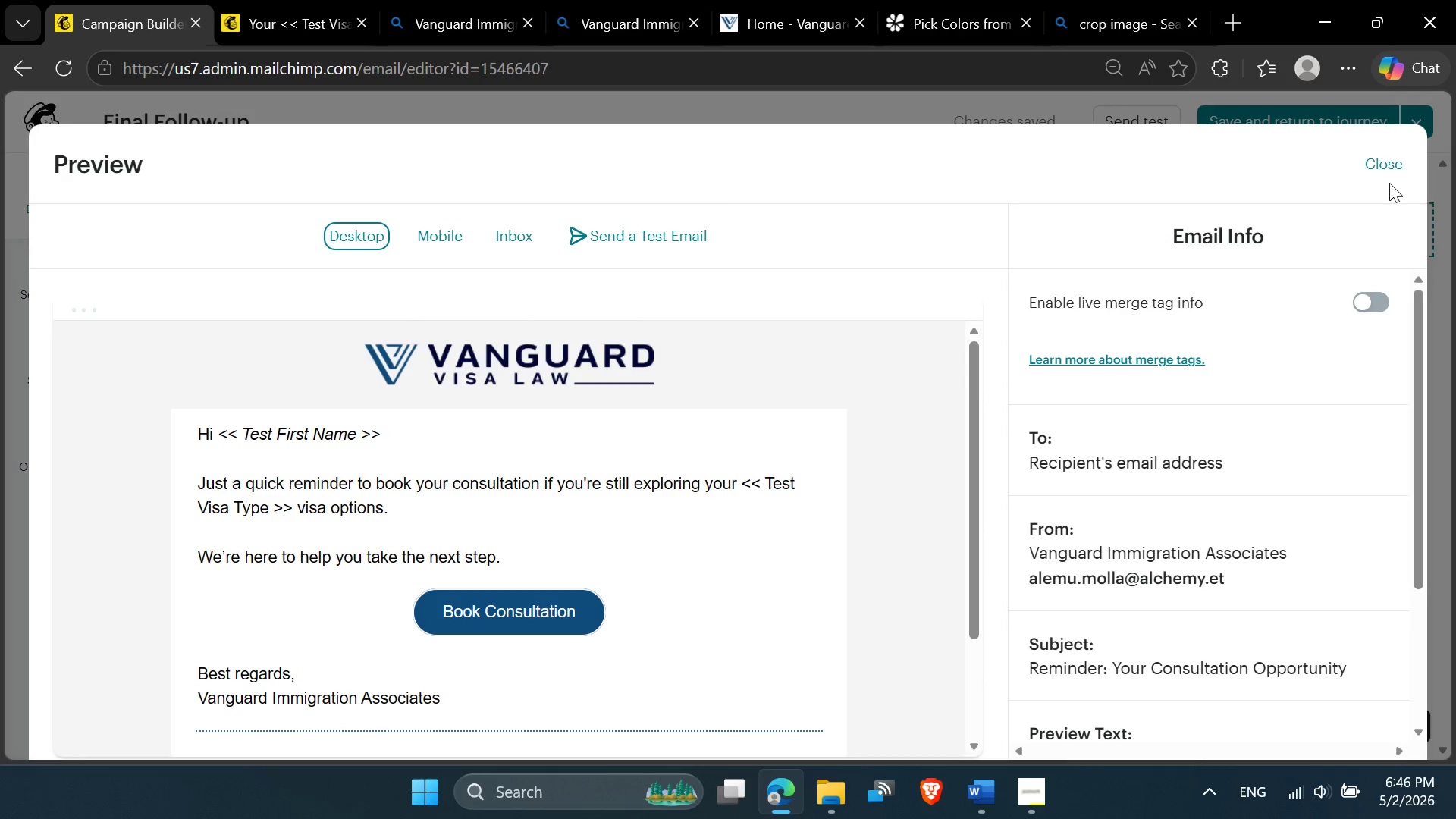 
left_click([1392, 170])
 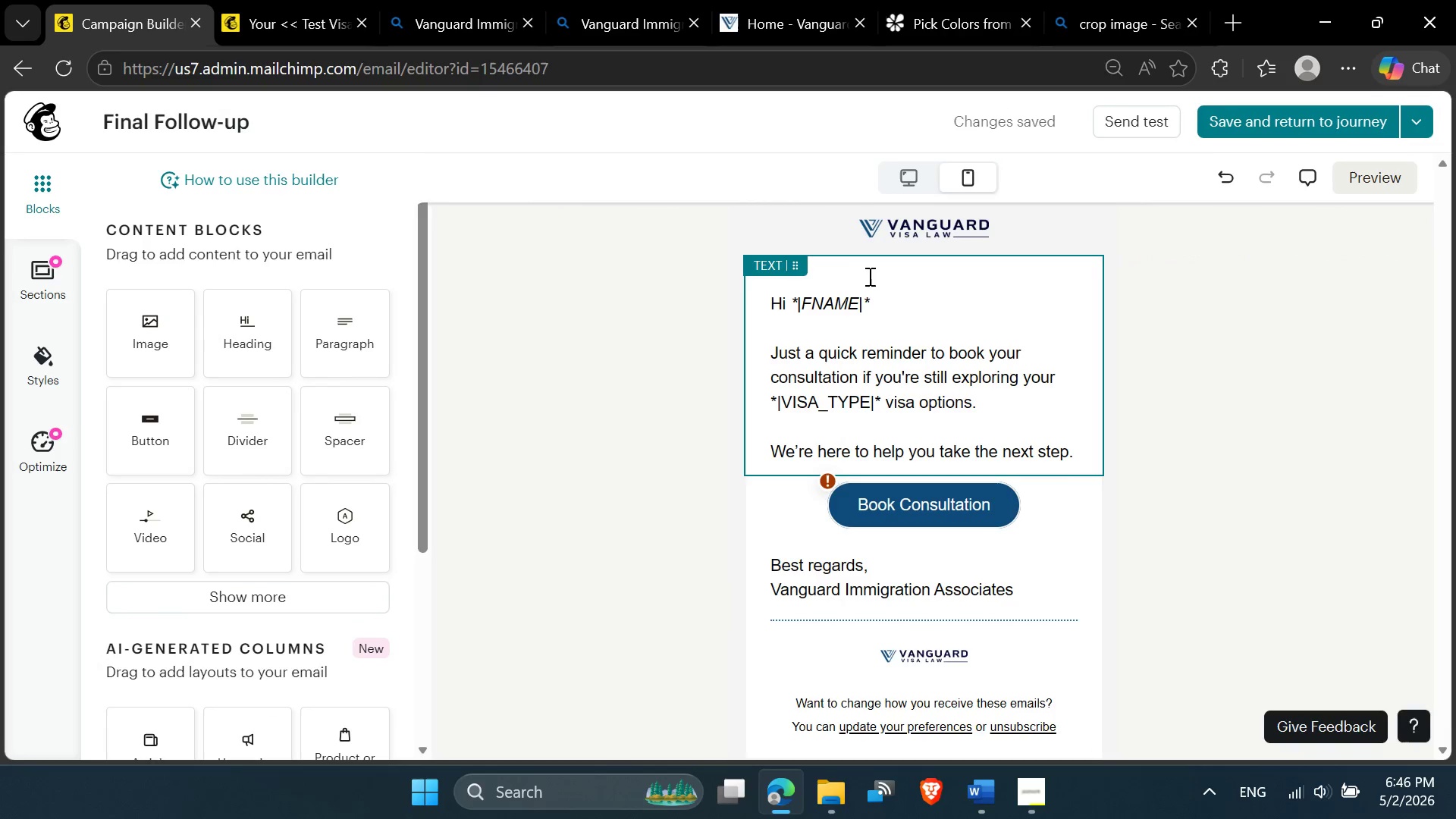 
left_click_drag(start_coordinate=[883, 303], to_coordinate=[793, 306])
 